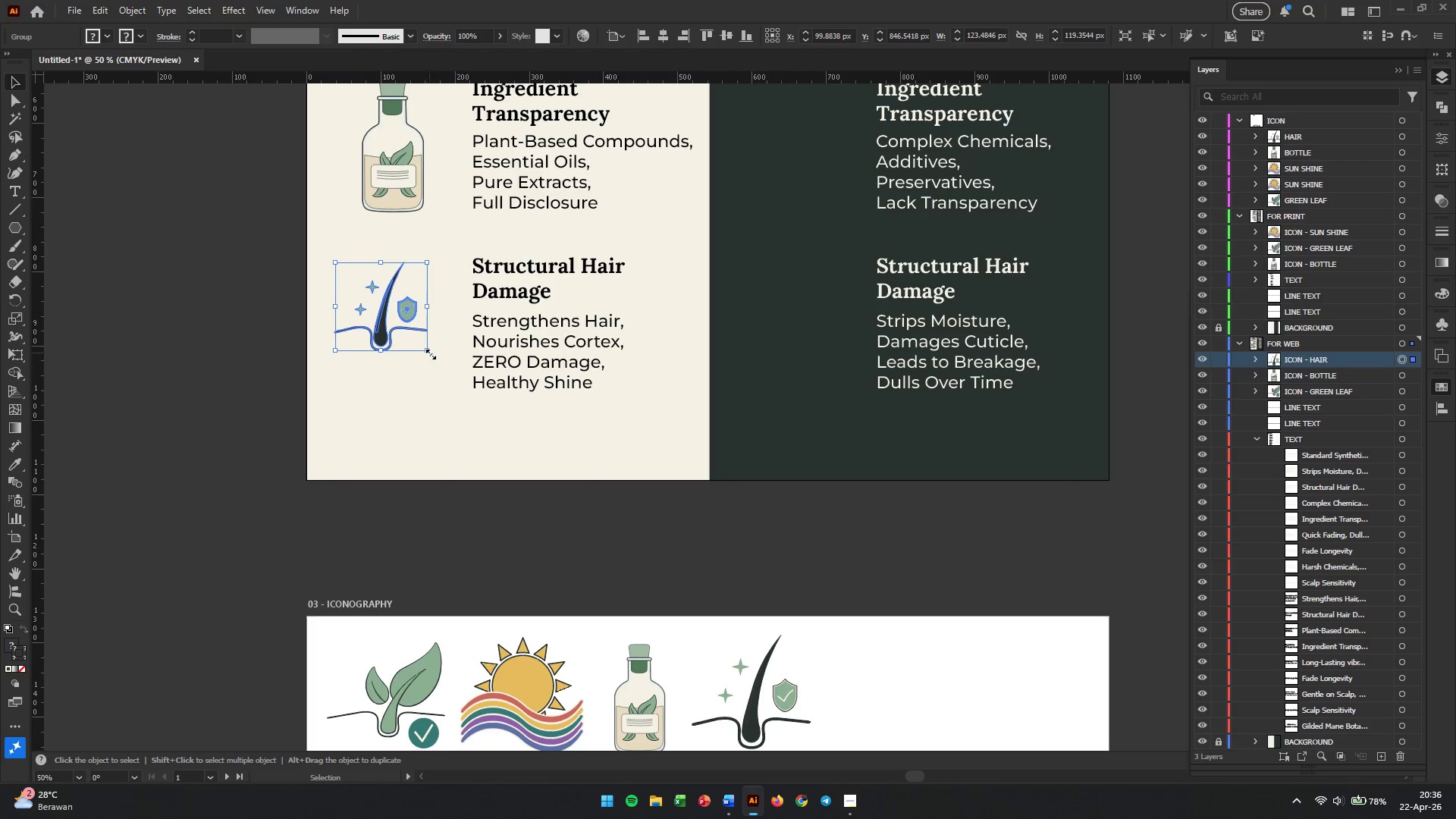 
left_click_drag(start_coordinate=[428, 353], to_coordinate=[457, 410])
 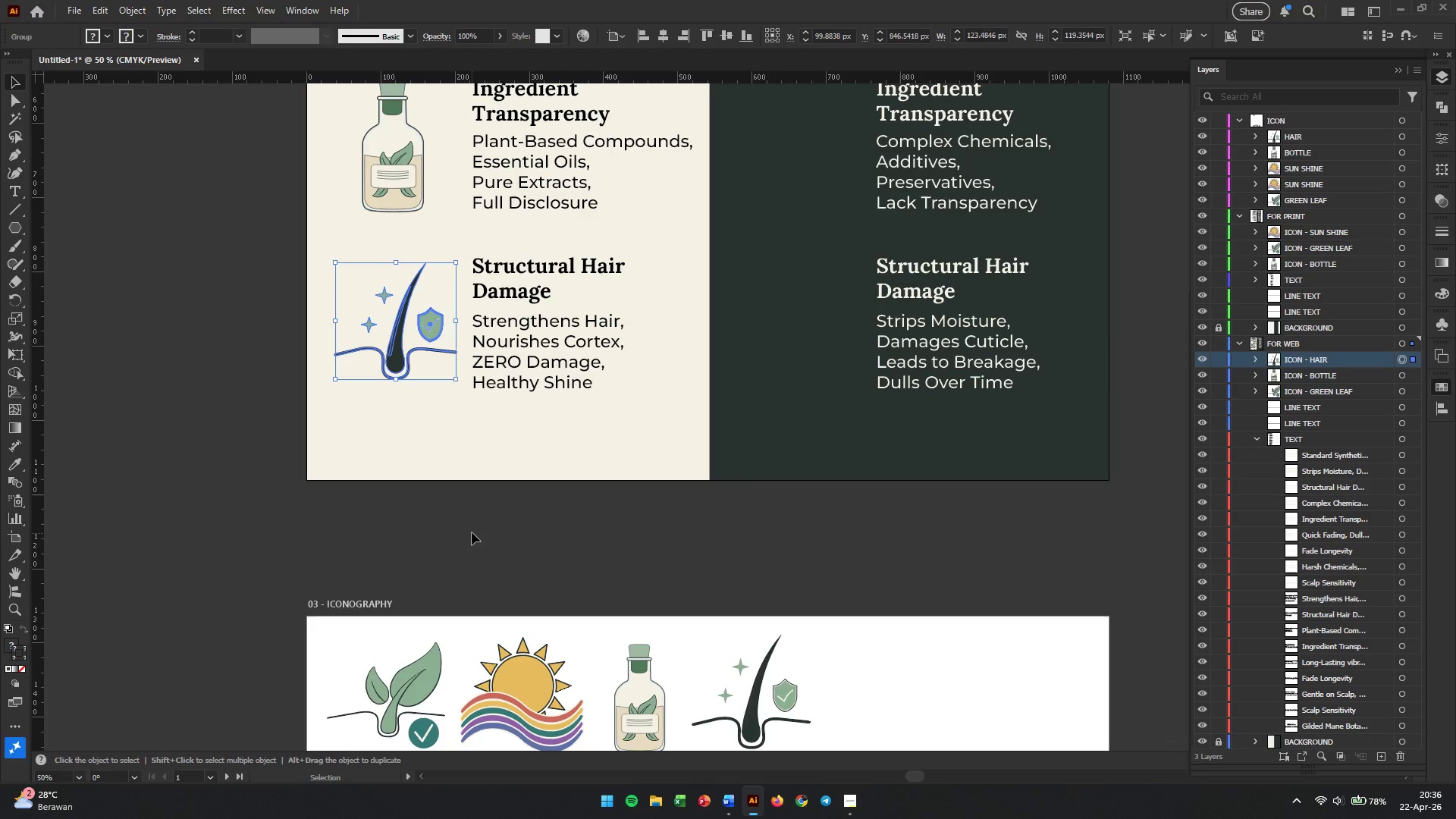 
key(Shift+ShiftLeft)
 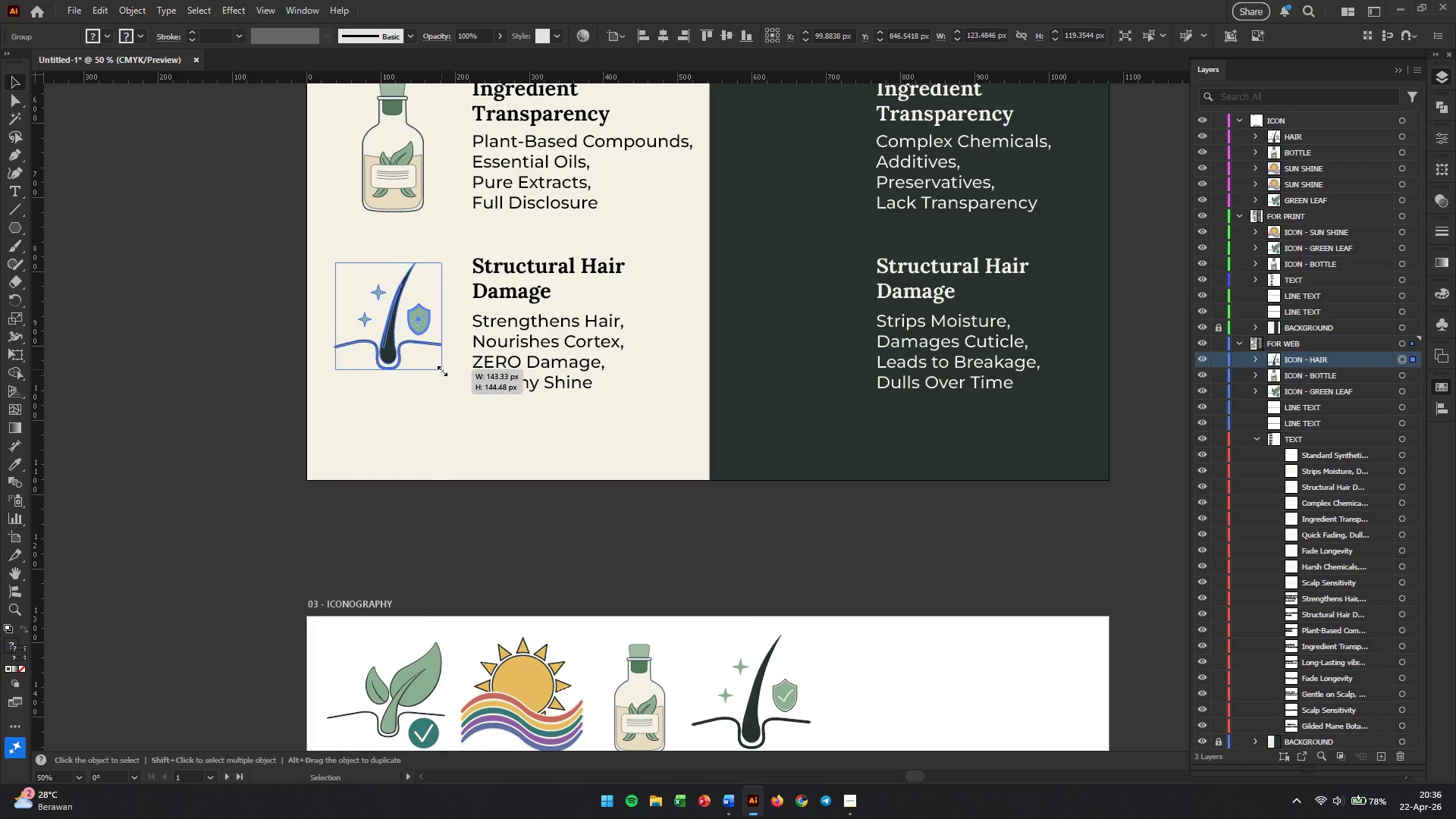 
hold_key(key=ShiftLeft, duration=20.39)
left_click([472, 541])
 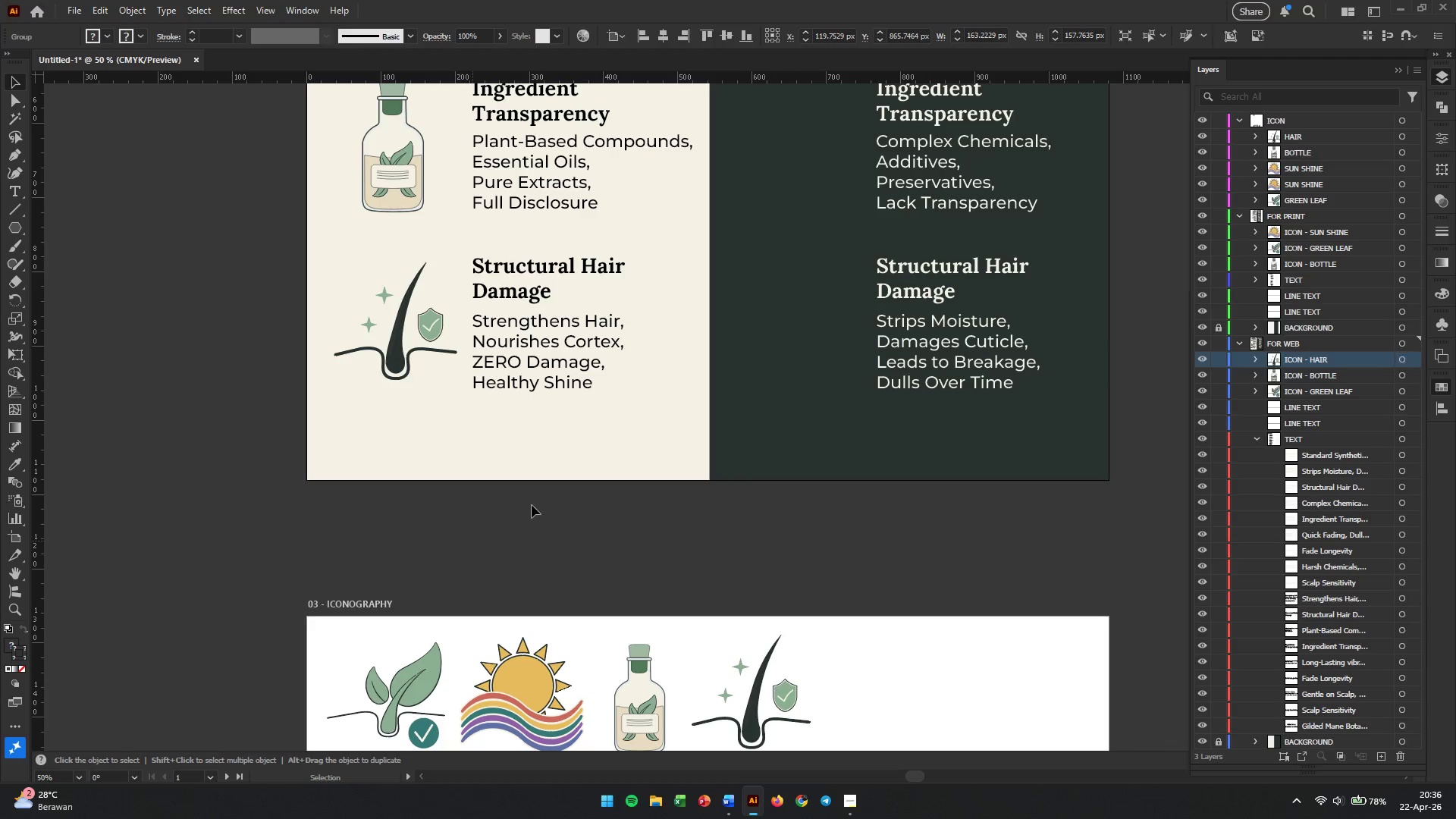 
hold_key(key=AltLeft, duration=0.86)
scroll: coordinate [601, 442], scroll_direction: down, amount: 2.0
 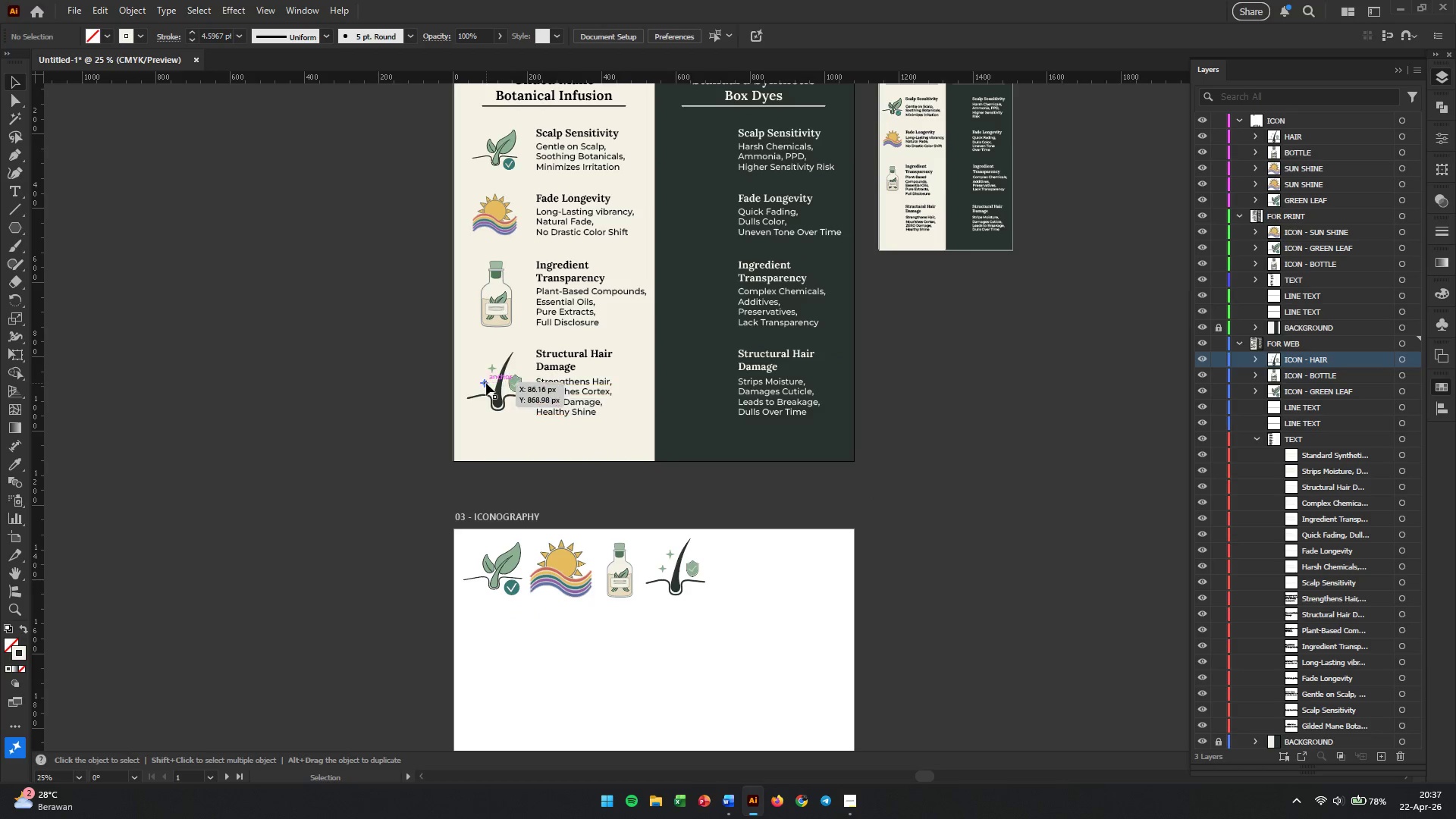 
hold_key(key=AltLeft, duration=1.42)
left_click_drag(start_coordinate=[501, 403], to_coordinate=[945, 326])
 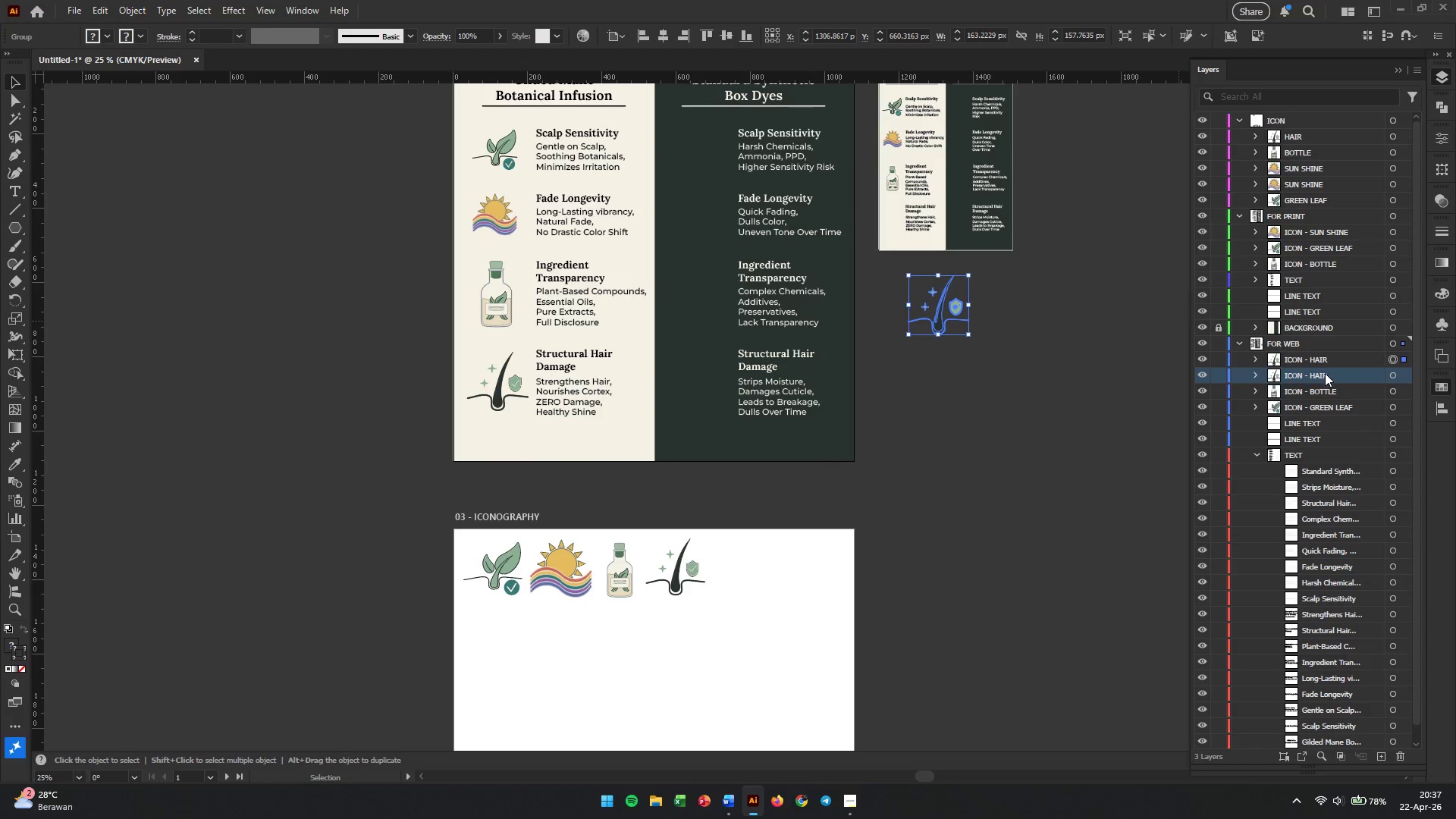 
left_click([1271, 336])
 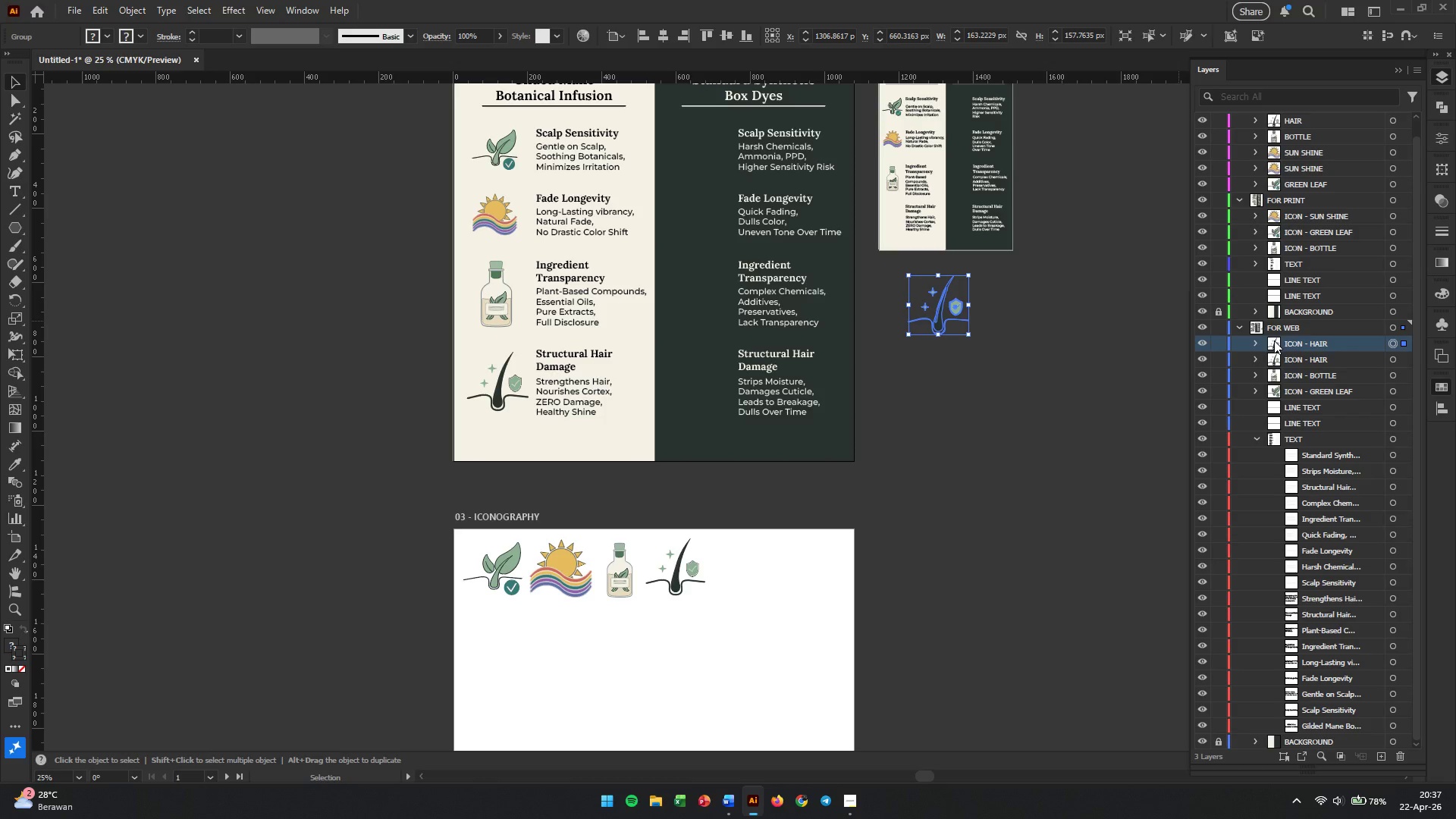 
left_click_drag(start_coordinate=[1274, 340], to_coordinate=[1319, 207])
 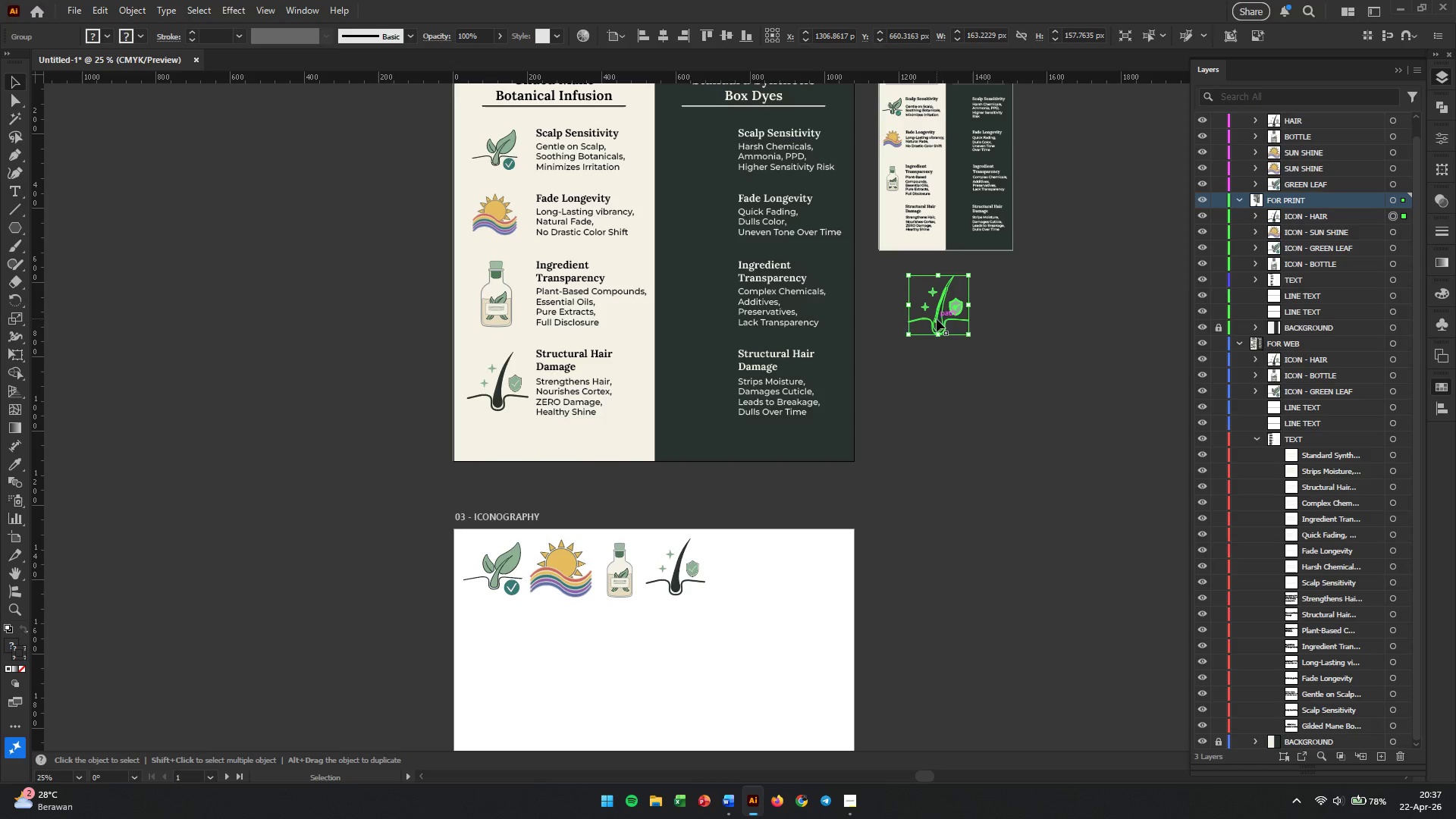 
scroll: coordinate [1279, 374], scroll_direction: down, amount: 1.0
 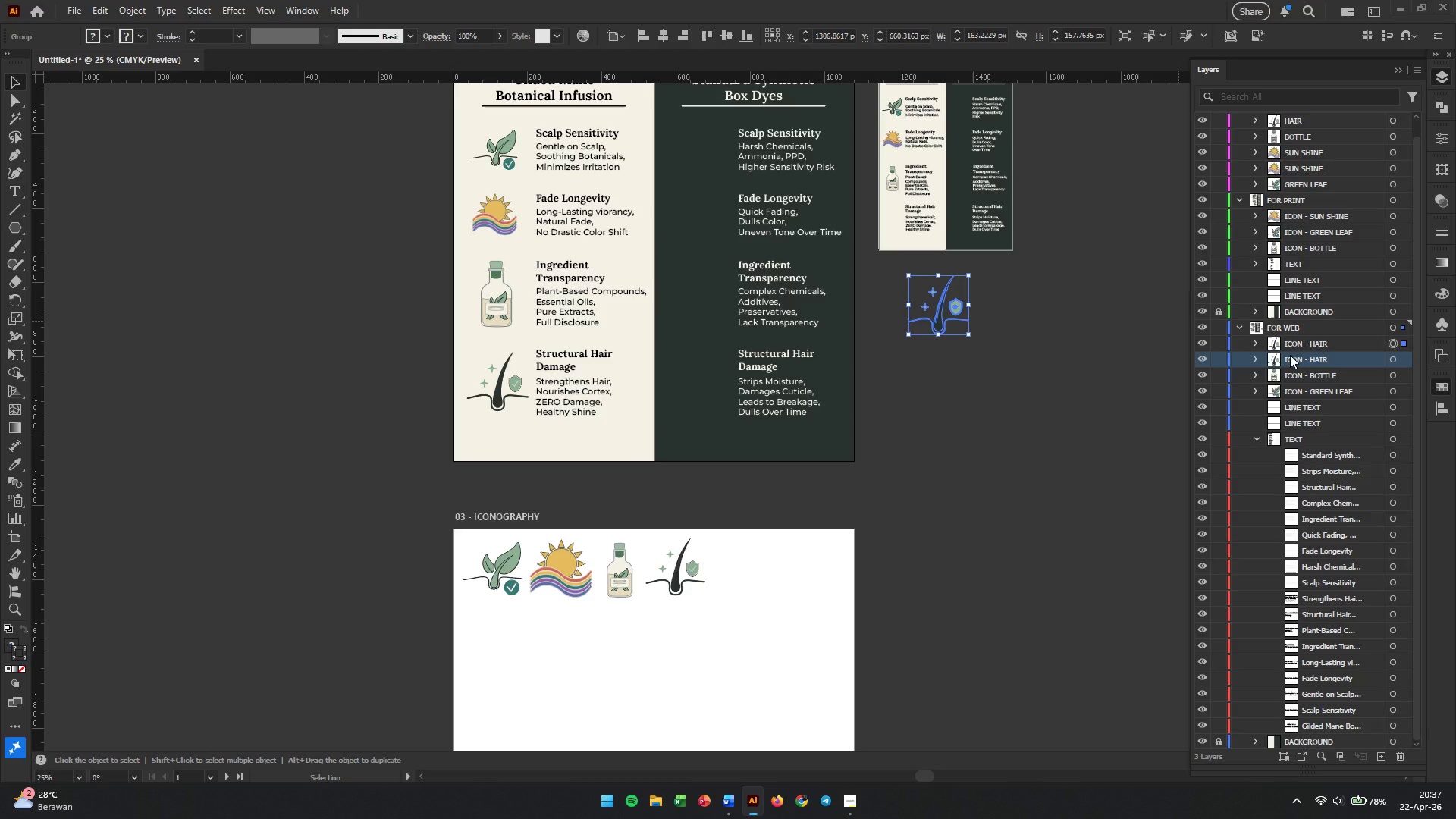 
left_click_drag(start_coordinate=[934, 325], to_coordinate=[902, 219])
 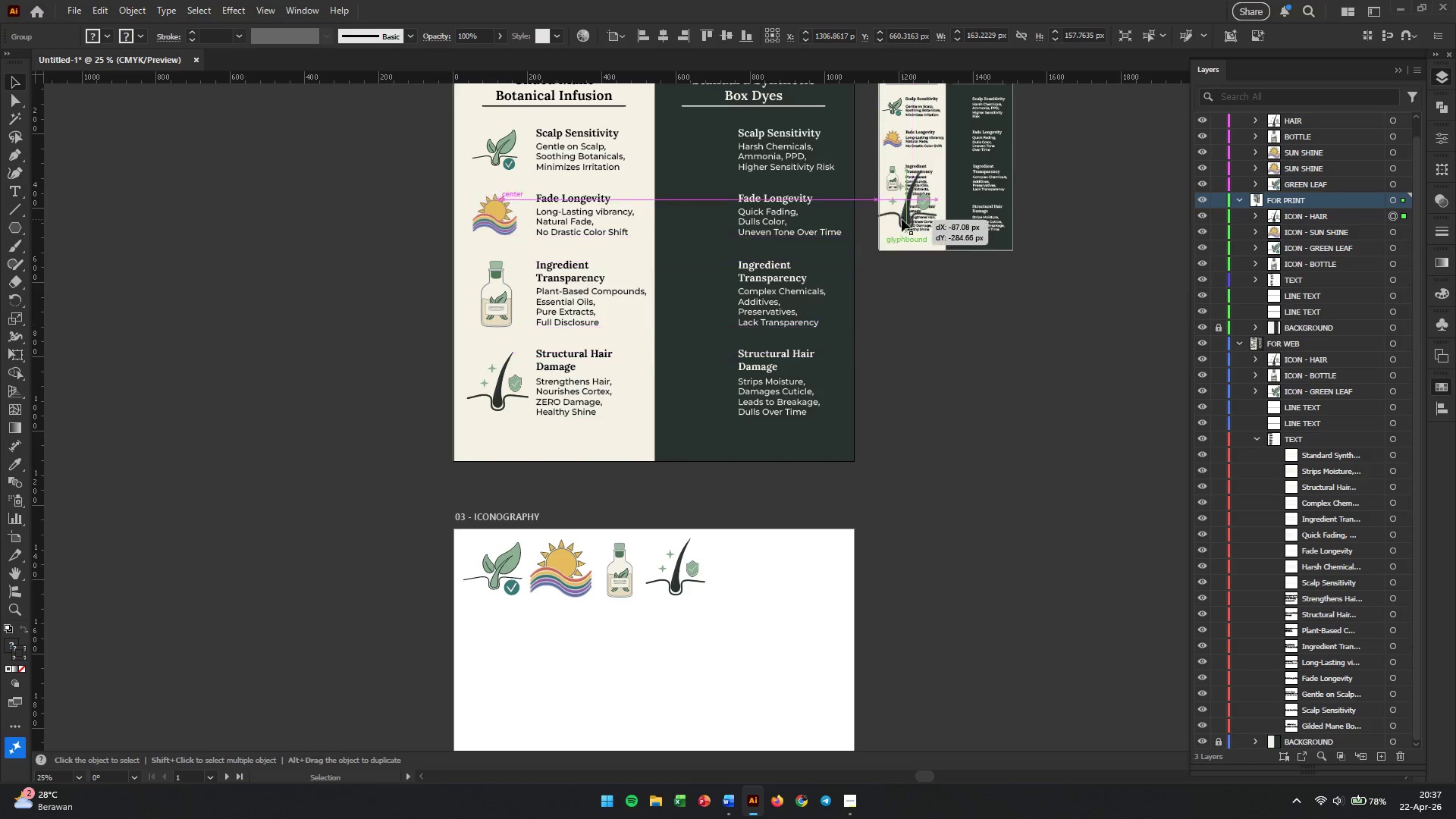 
hold_key(key=AltLeft, duration=0.67)
 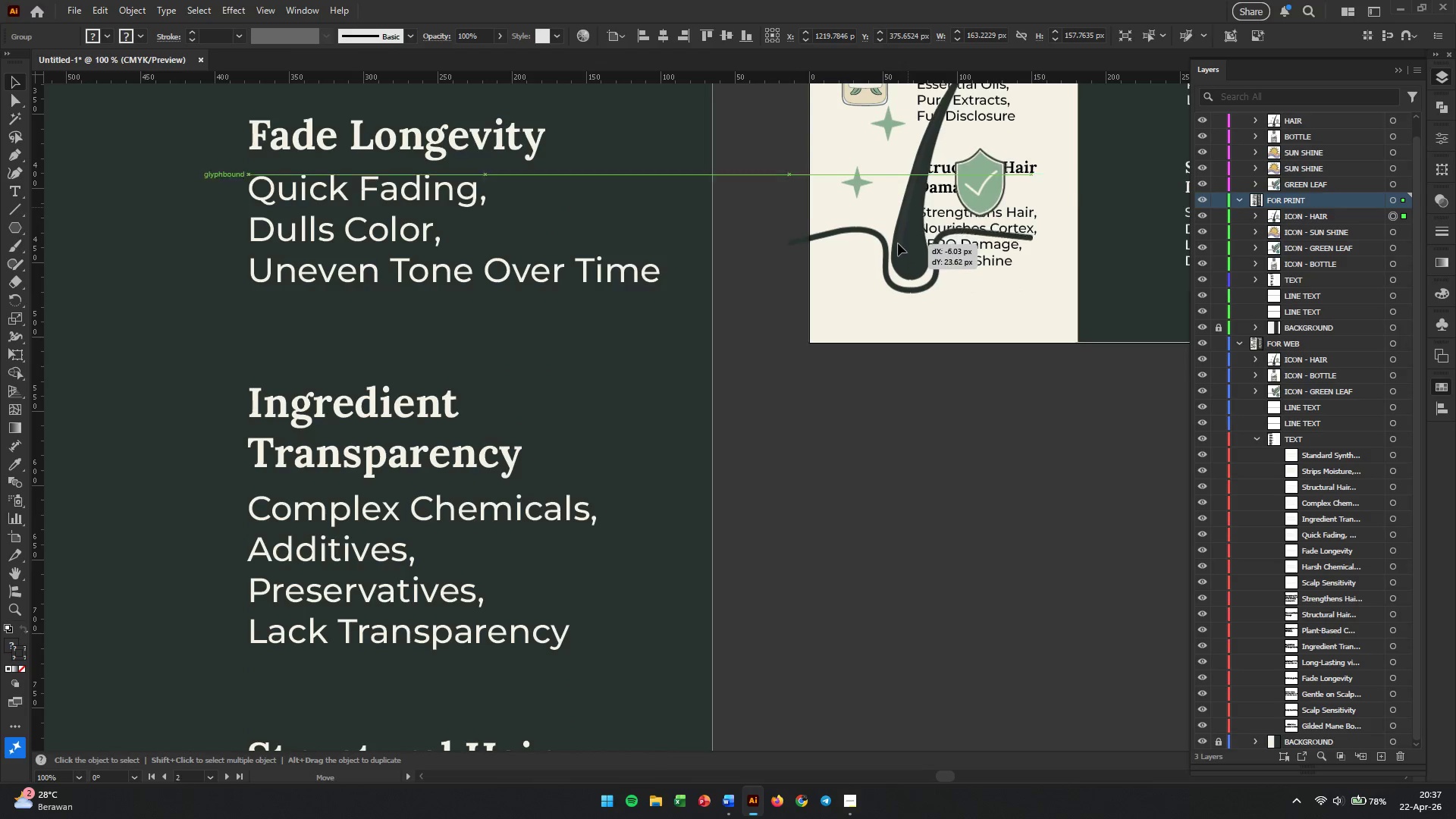 
left_click_drag(start_coordinate=[908, 207], to_coordinate=[891, 263])
 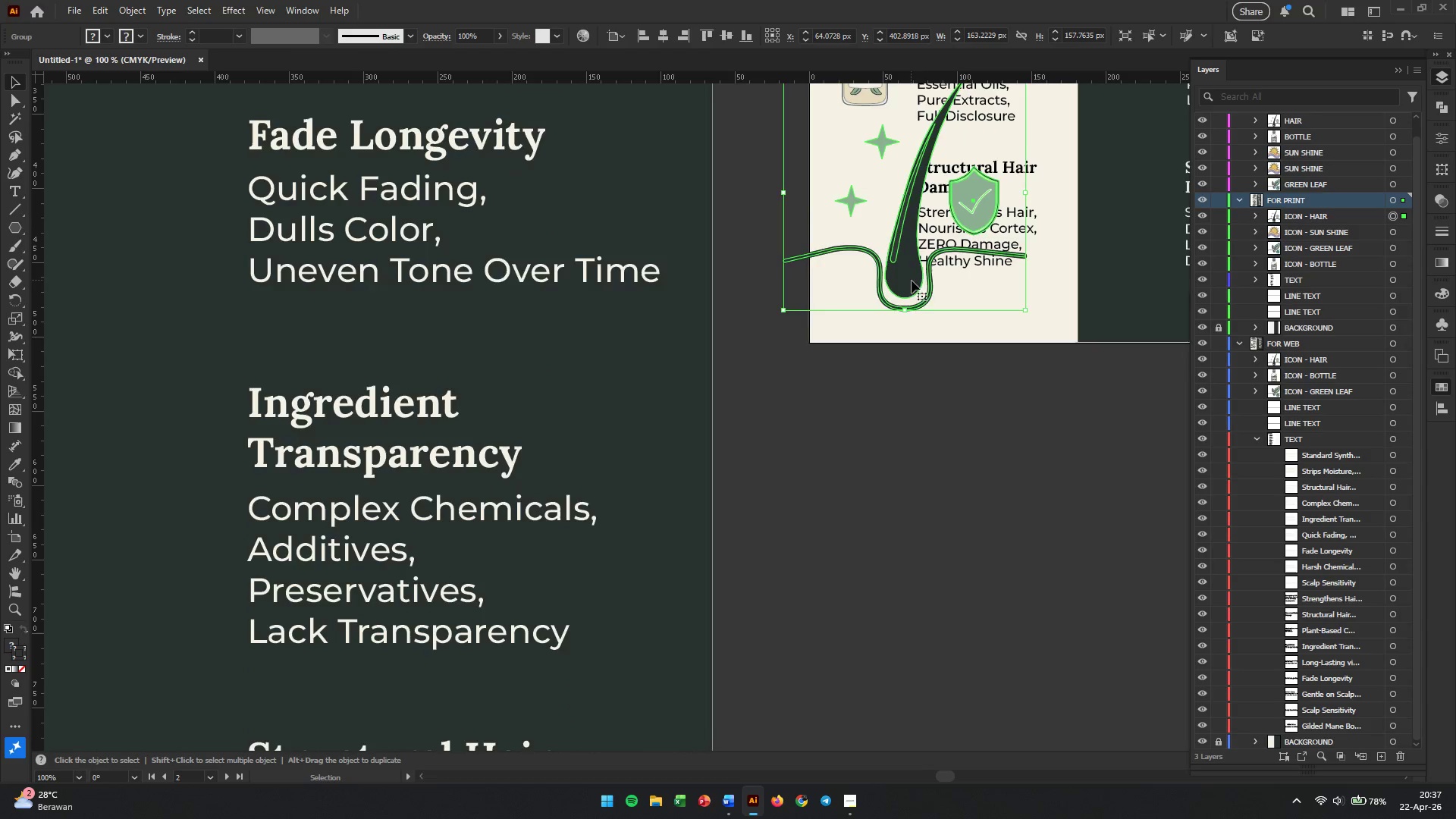 
scroll: coordinate [902, 219], scroll_direction: up, amount: 3.0
 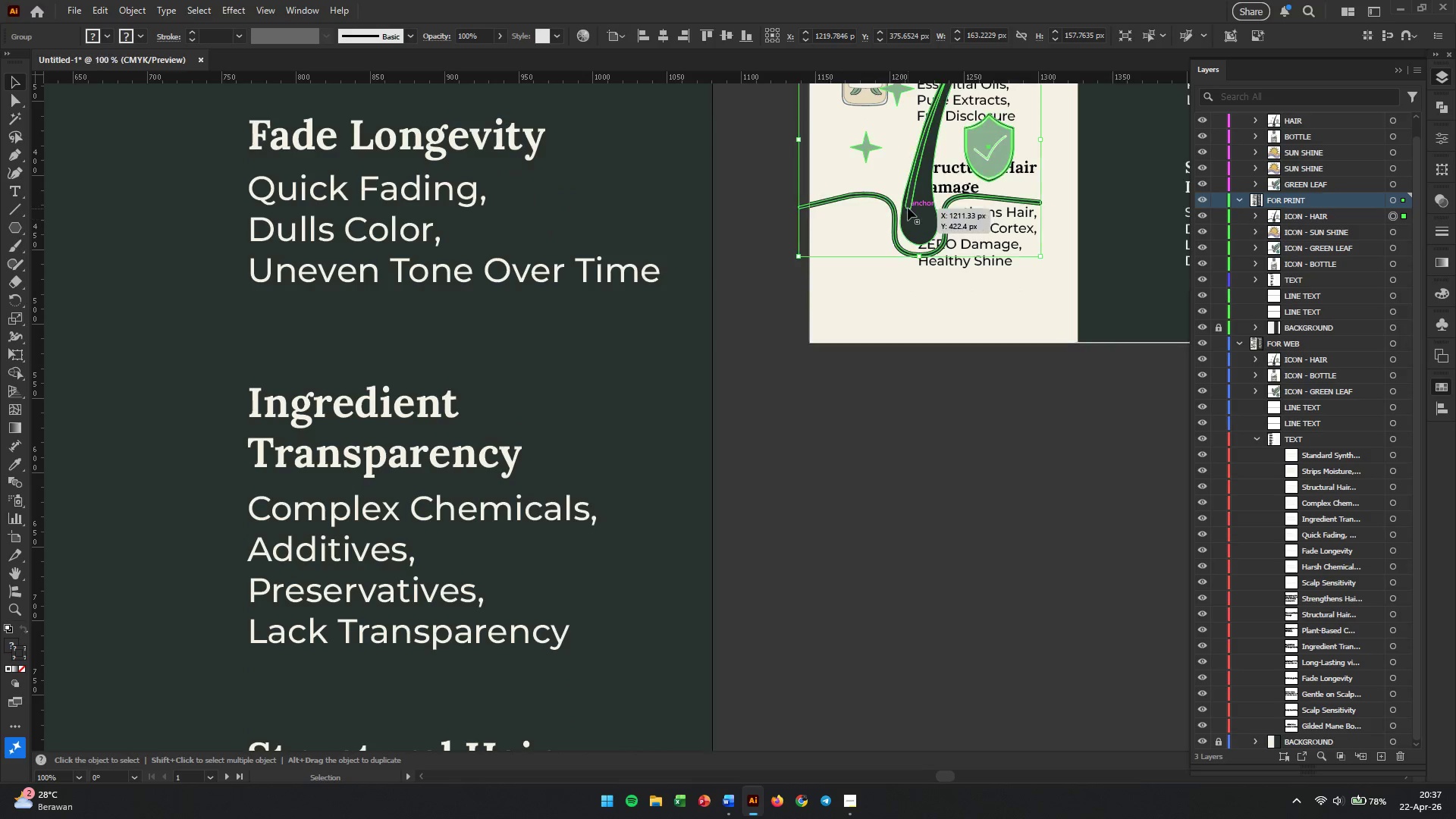 
left_click_drag(start_coordinate=[1029, 241], to_coordinate=[887, 315])
 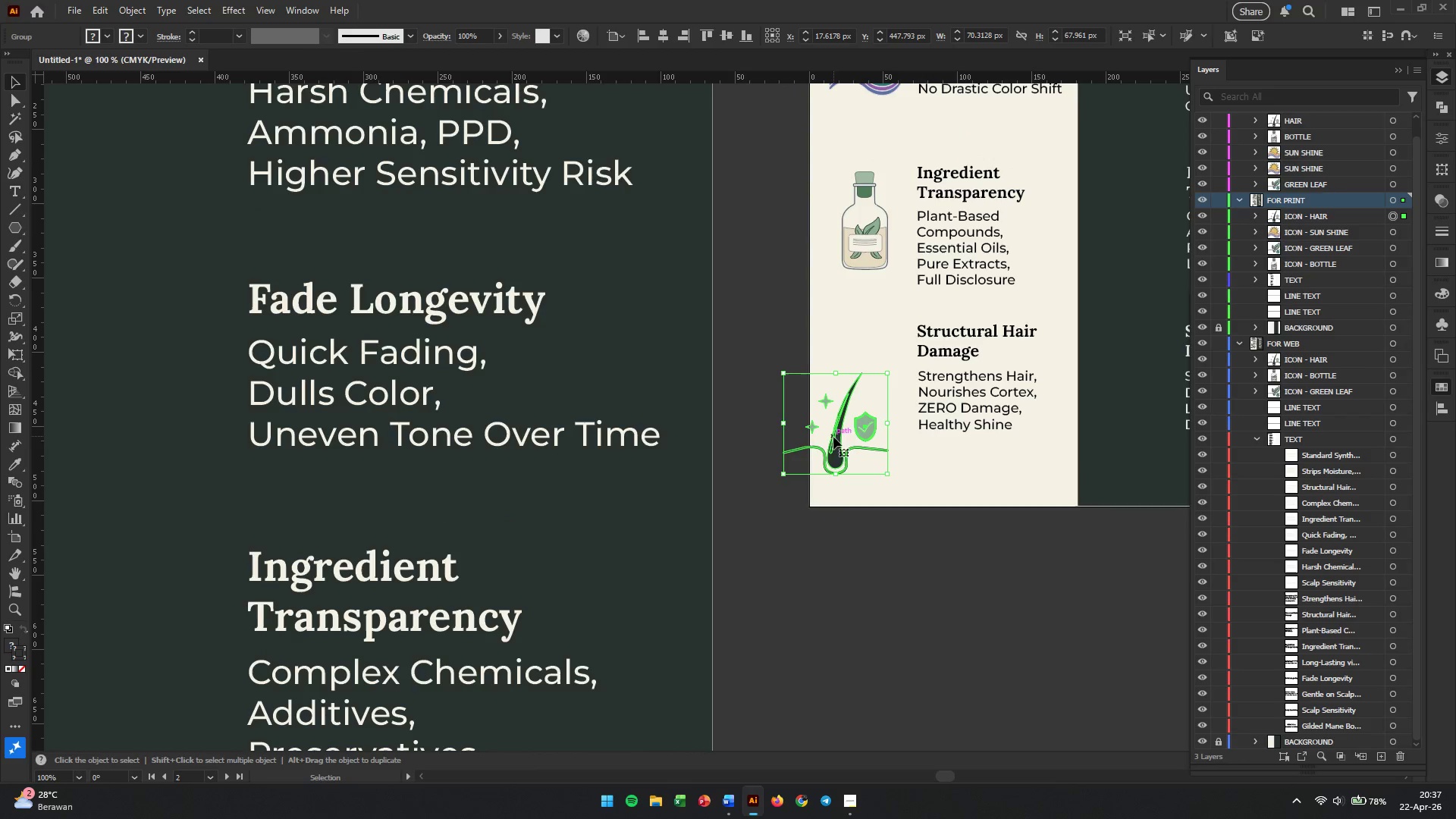 
hold_key(key=ShiftLeft, duration=1.47)
 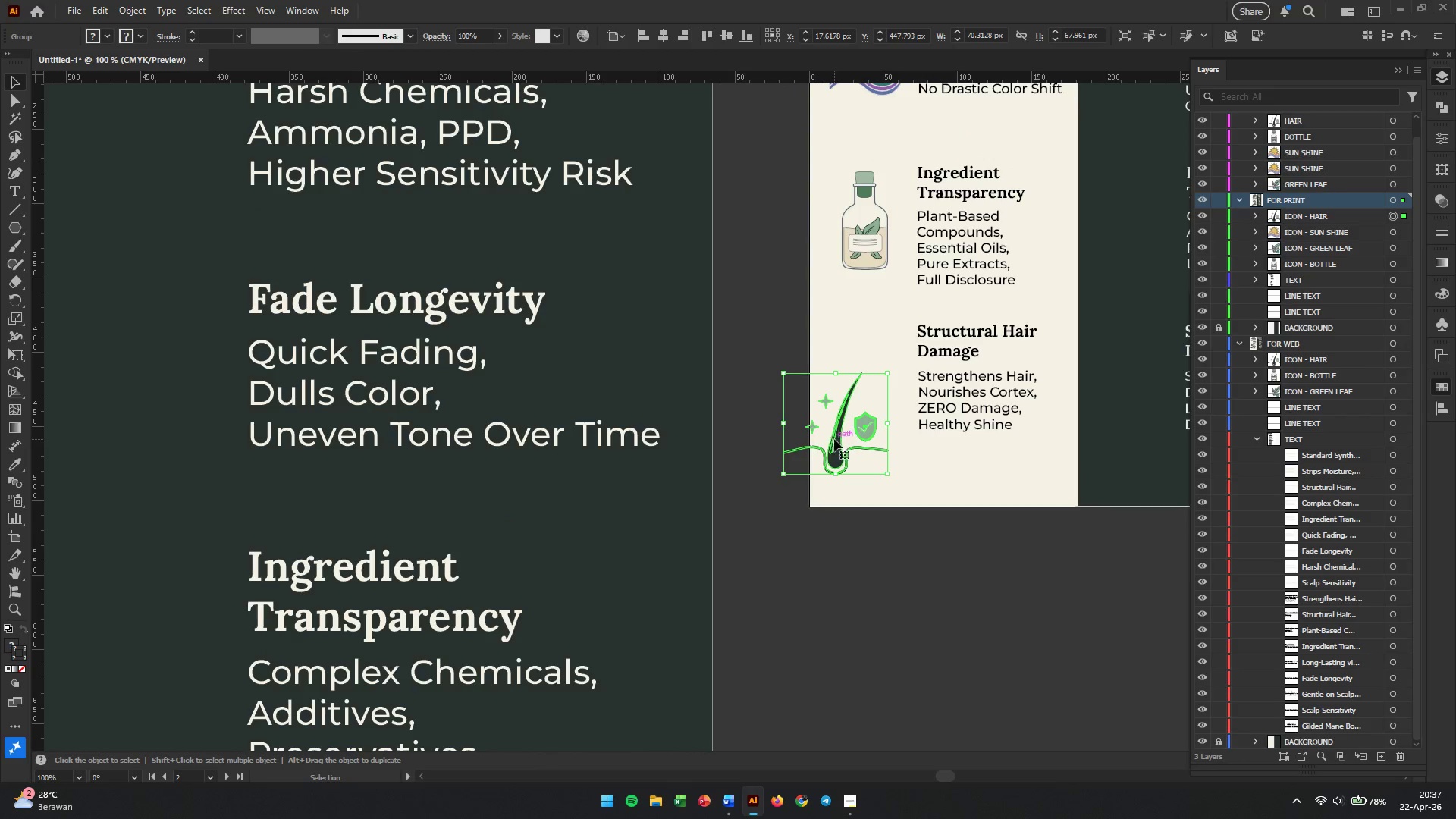 
scroll: coordinate [940, 359], scroll_direction: up, amount: 9.0
 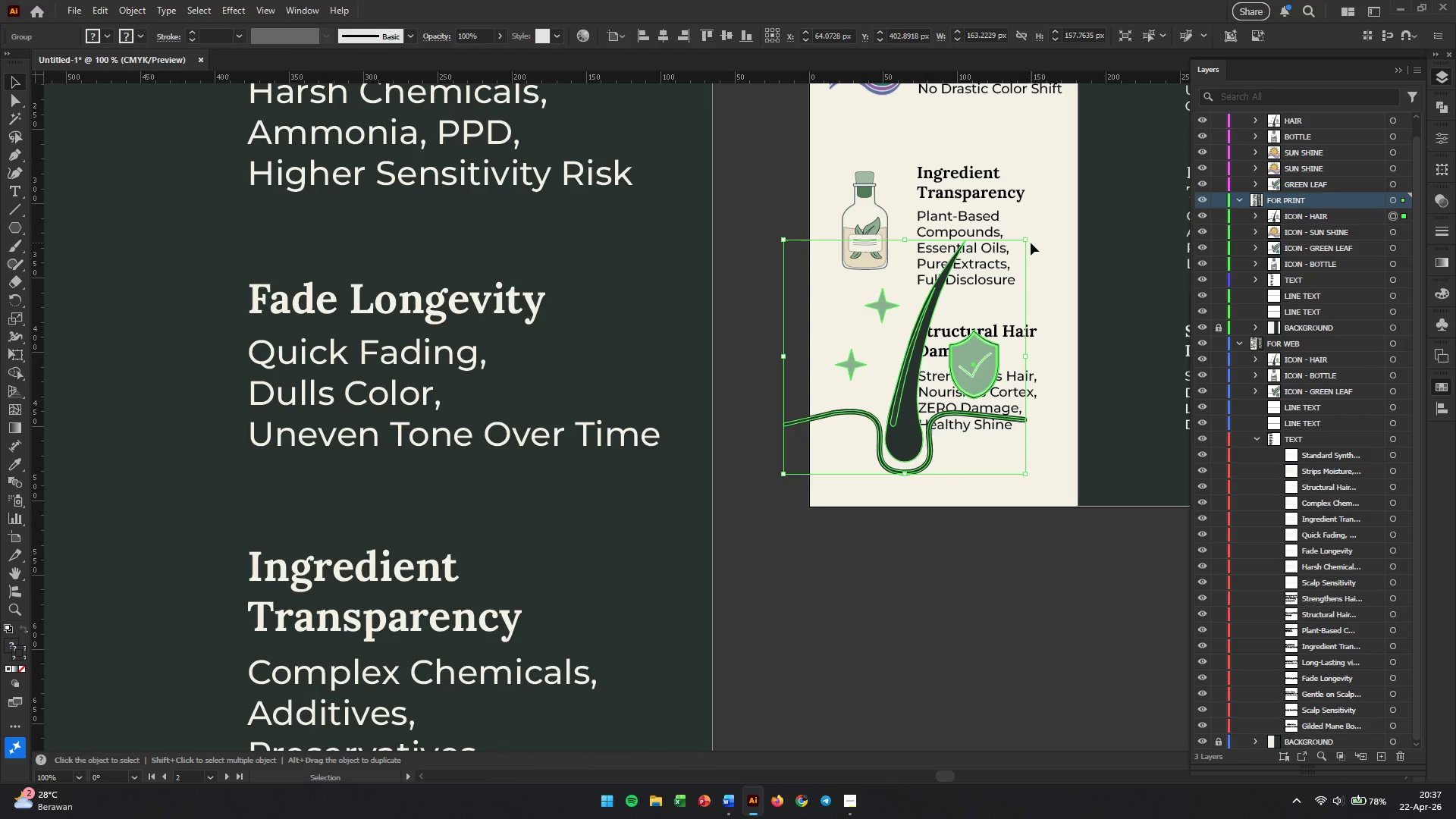 
left_click_drag(start_coordinate=[836, 446], to_coordinate=[865, 397])
 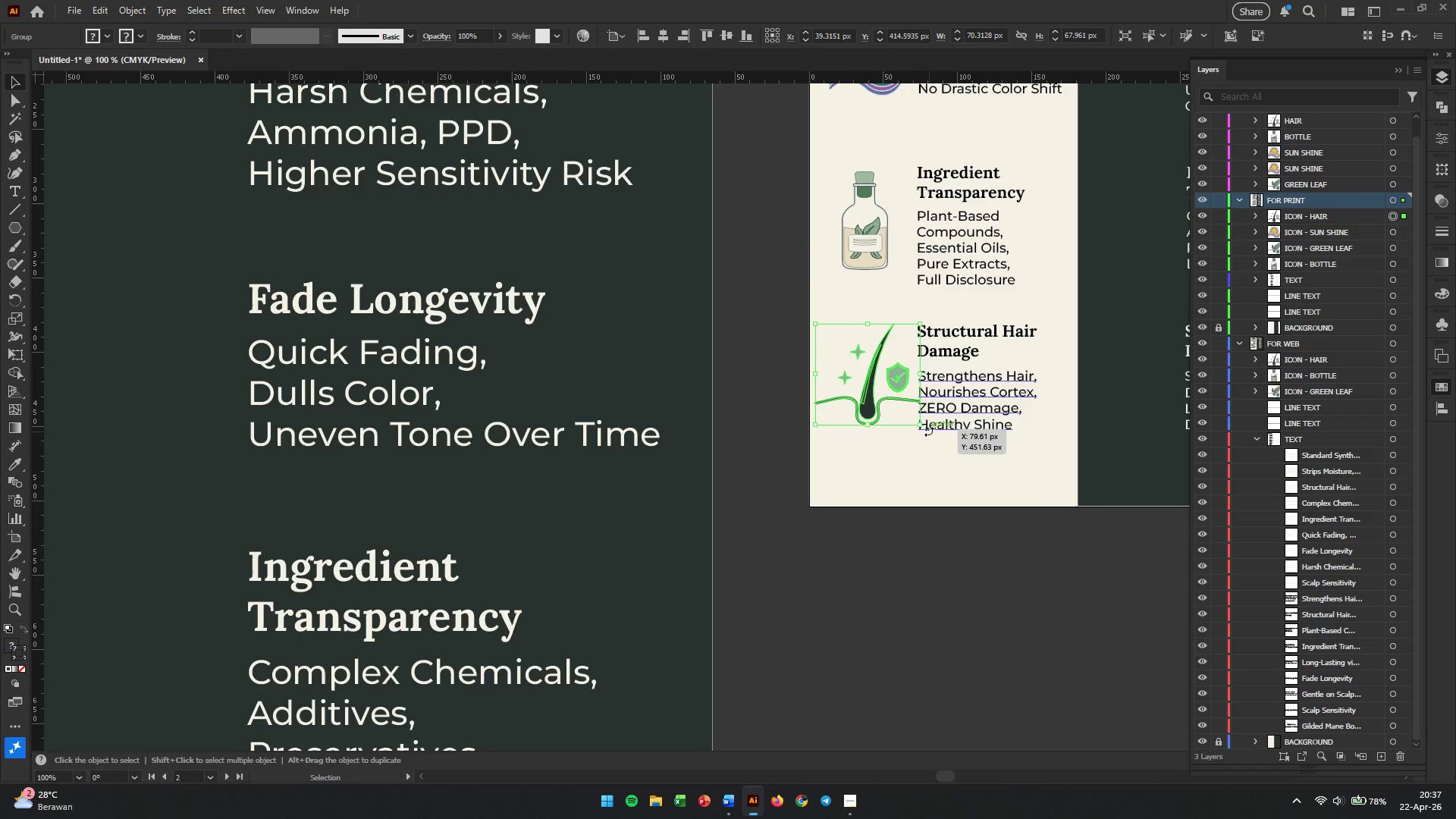 
hold_key(key=AltLeft, duration=0.42)
 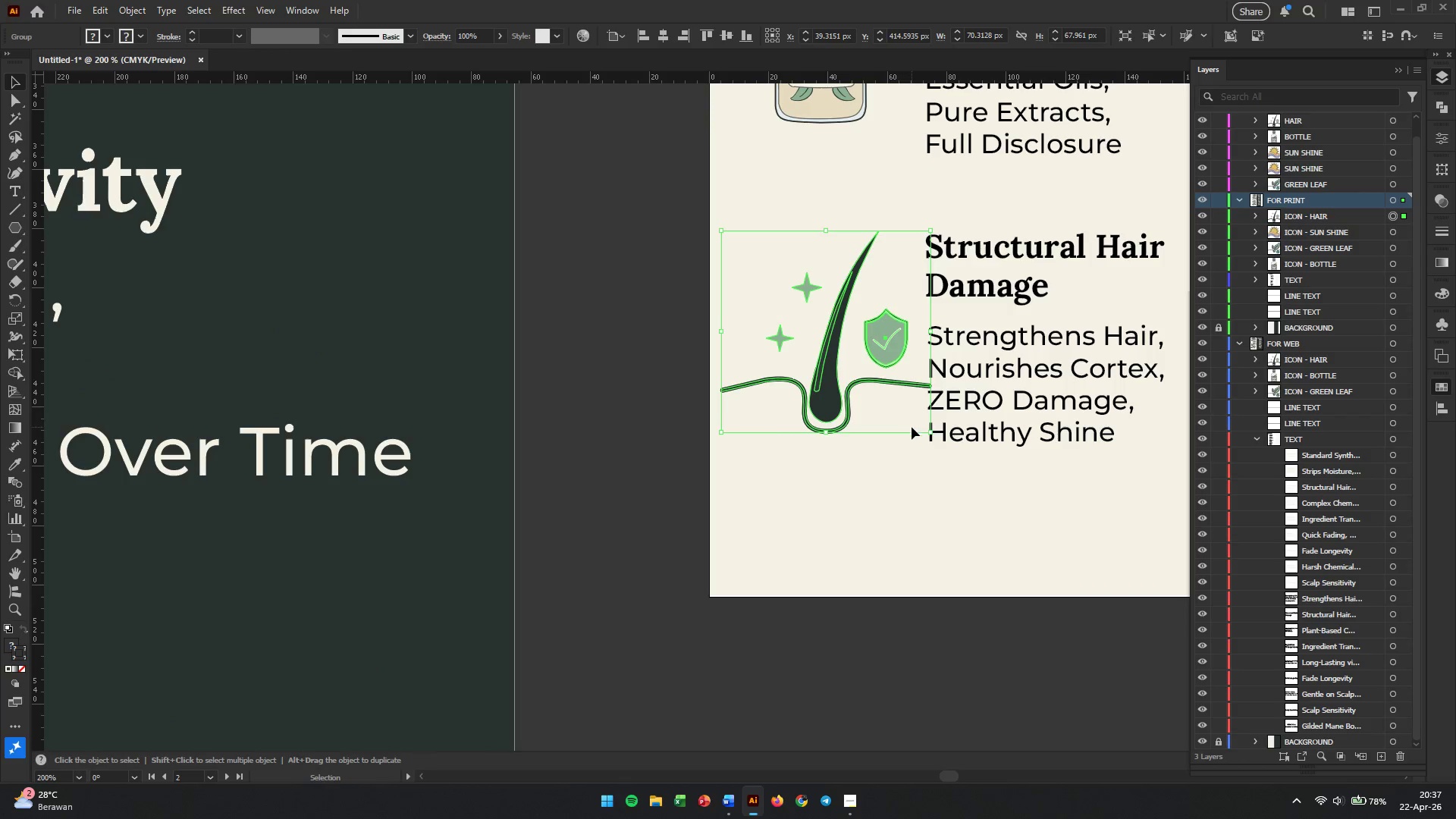 
left_click_drag(start_coordinate=[929, 432], to_coordinate=[904, 398])
 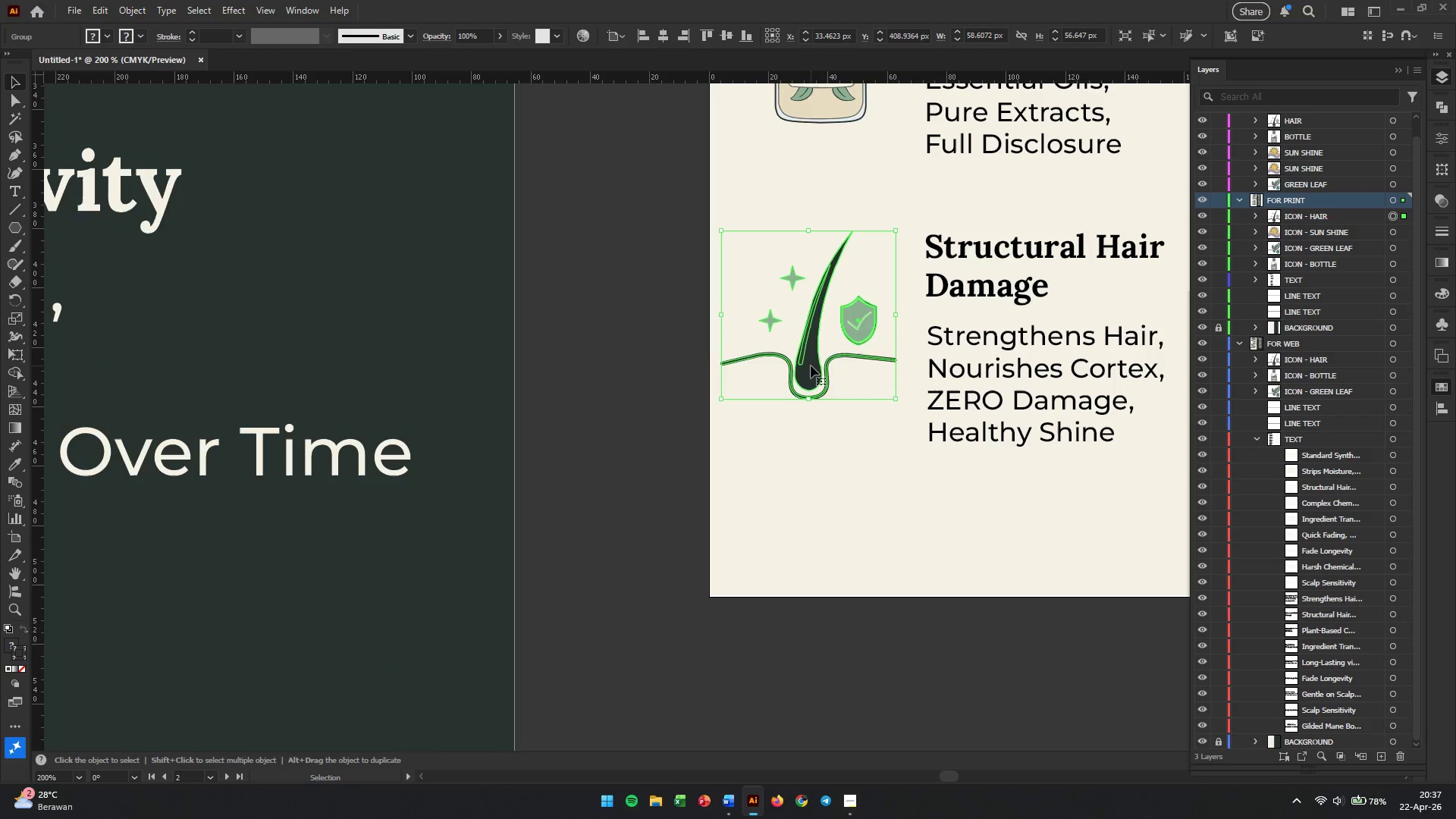 
hold_key(key=ShiftLeft, duration=0.53)
 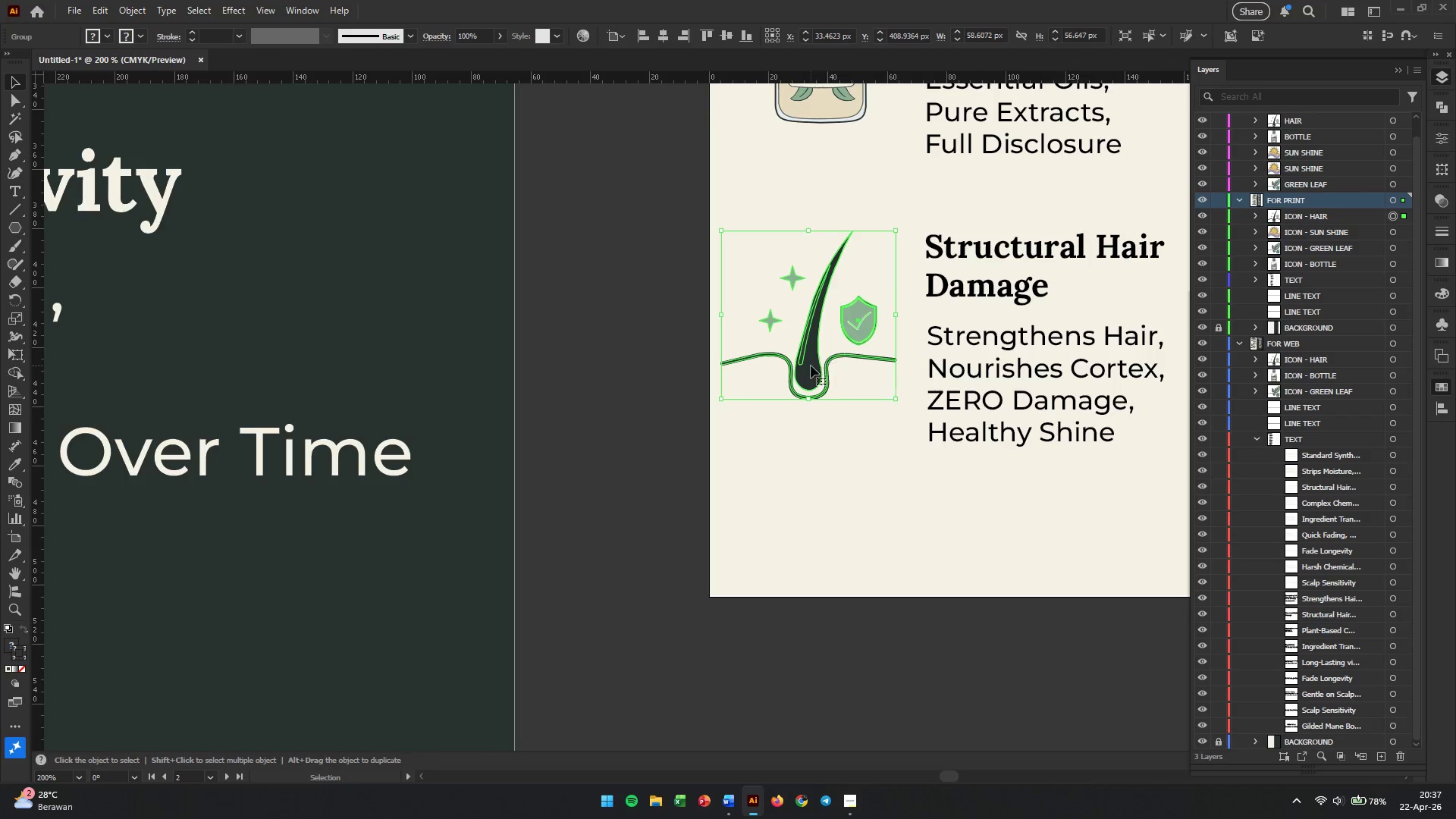 
scroll: coordinate [909, 416], scroll_direction: up, amount: 2.0
 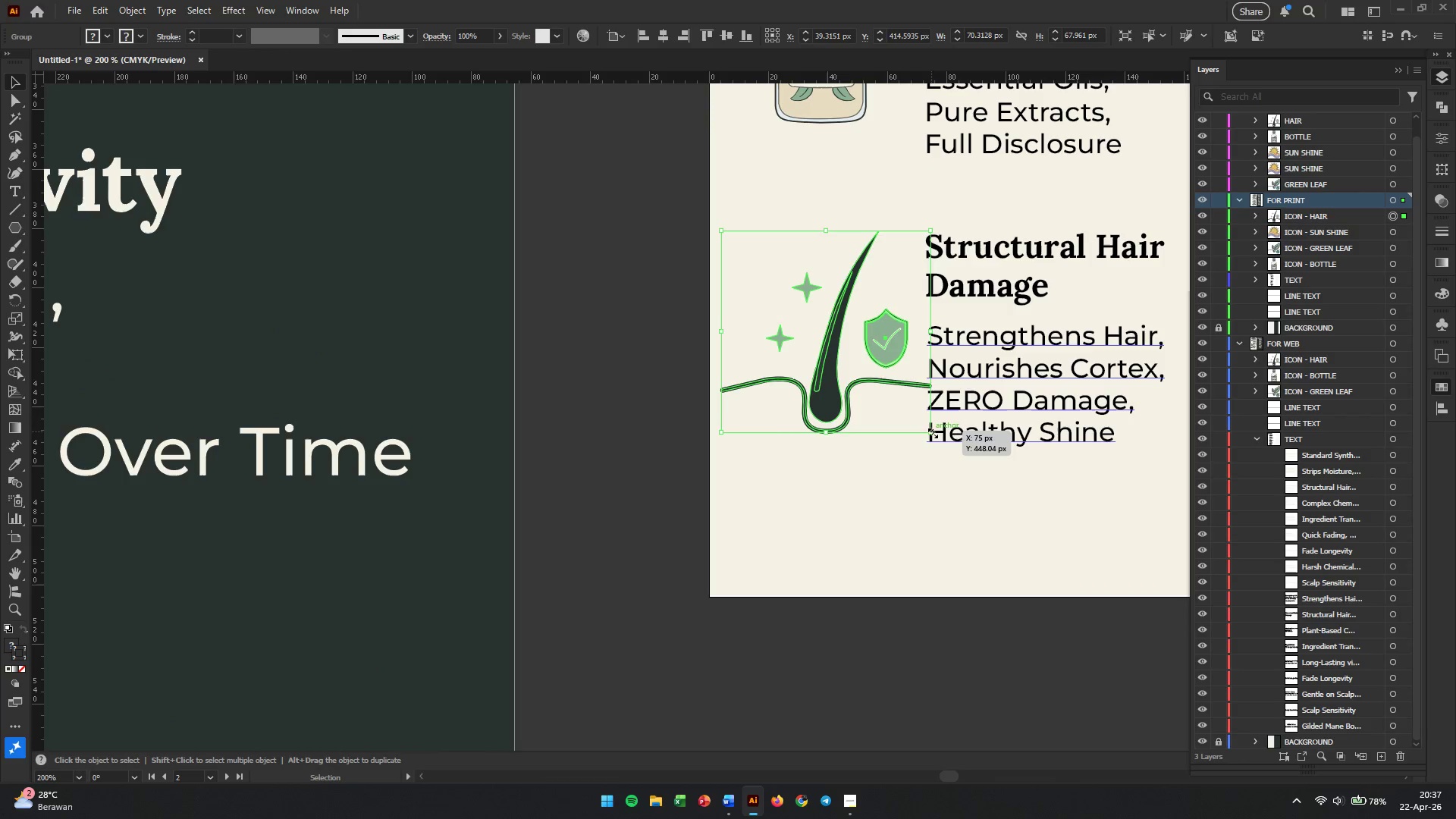 
left_click_drag(start_coordinate=[811, 366], to_coordinate=[828, 385])
 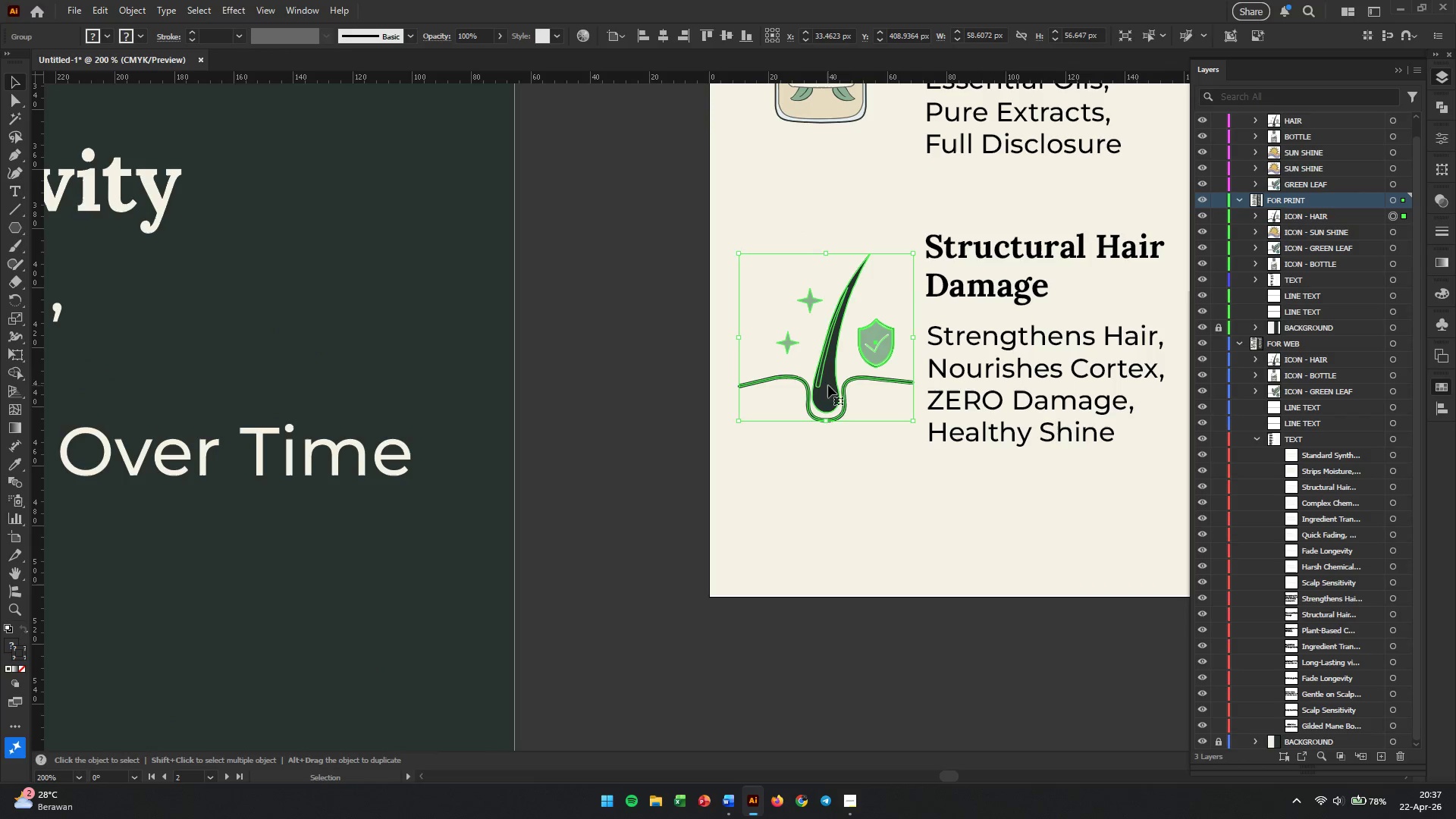 
hold_key(key=AltLeft, duration=1.05)
 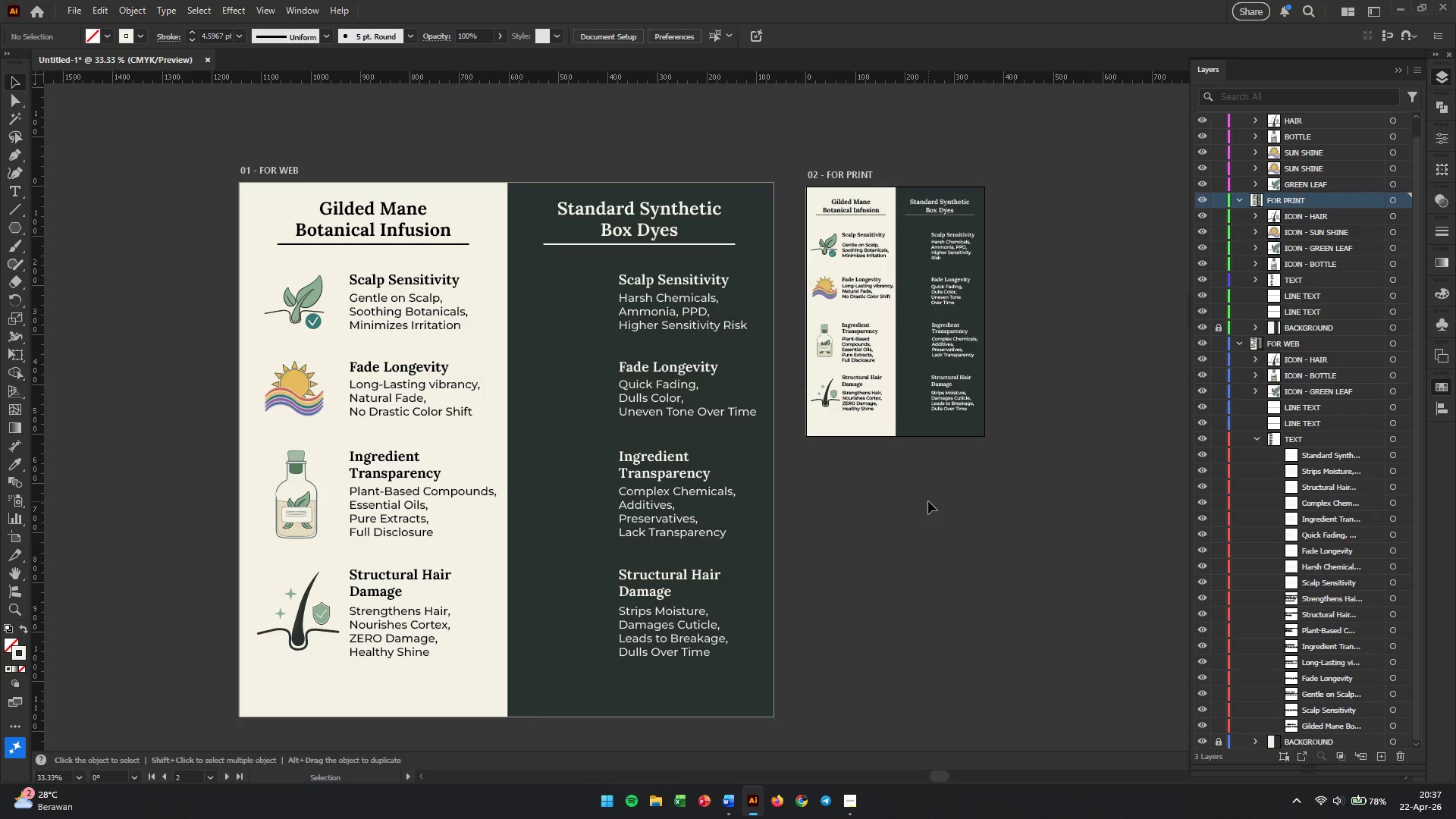 
left_click([928, 501])
 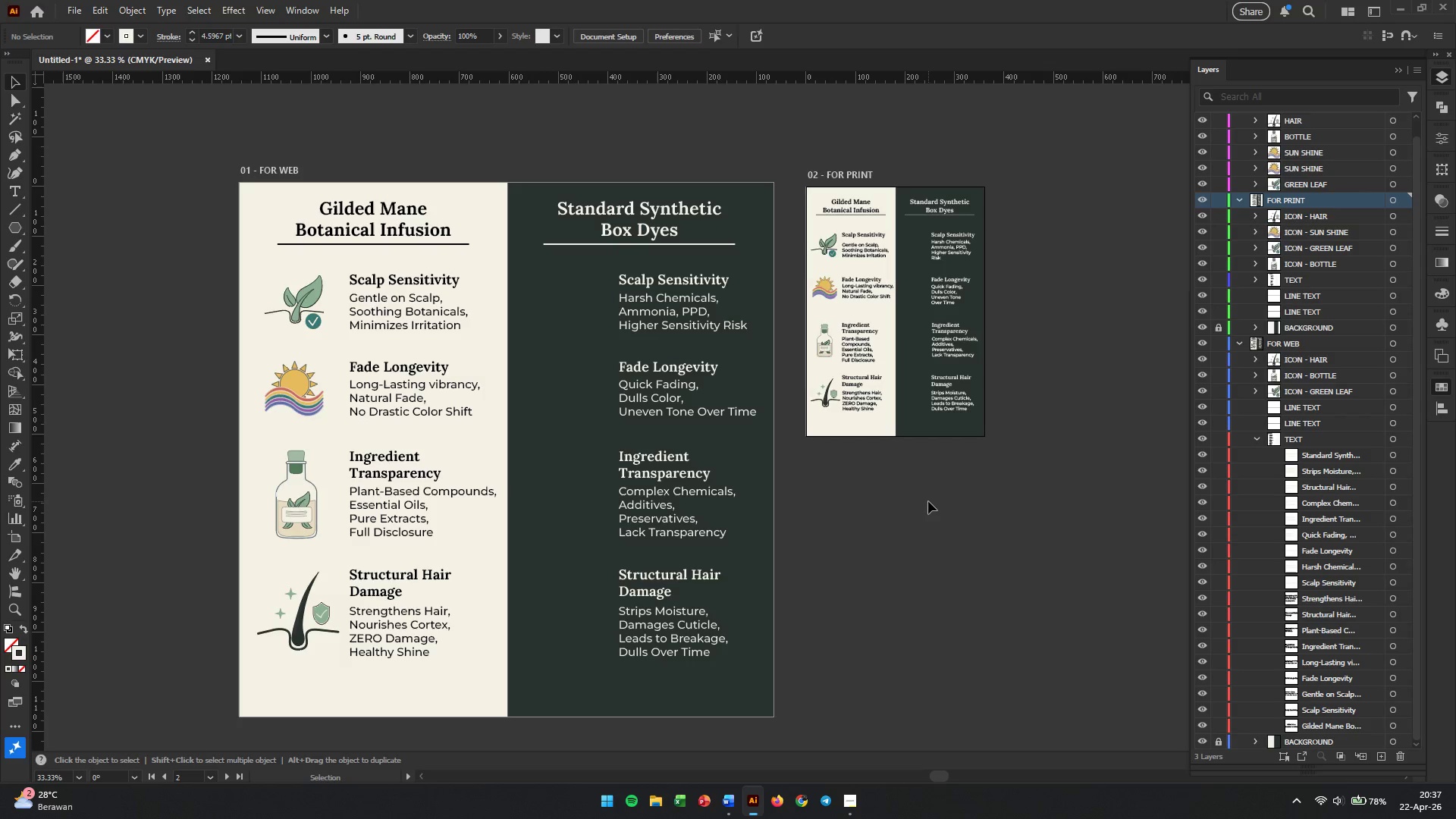 
scroll: coordinate [826, 404], scroll_direction: down, amount: 5.0
 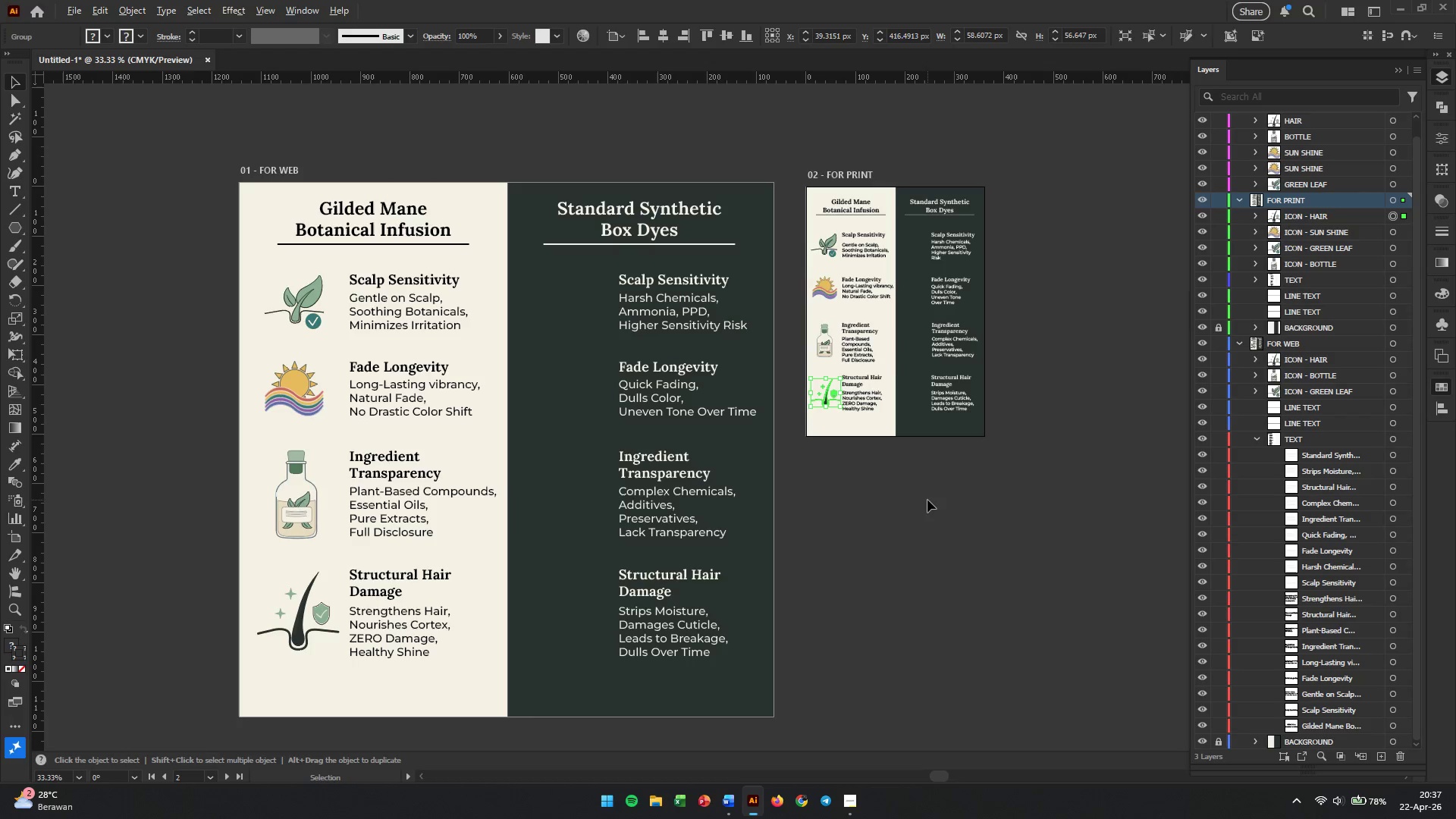 
wait(5.3)
 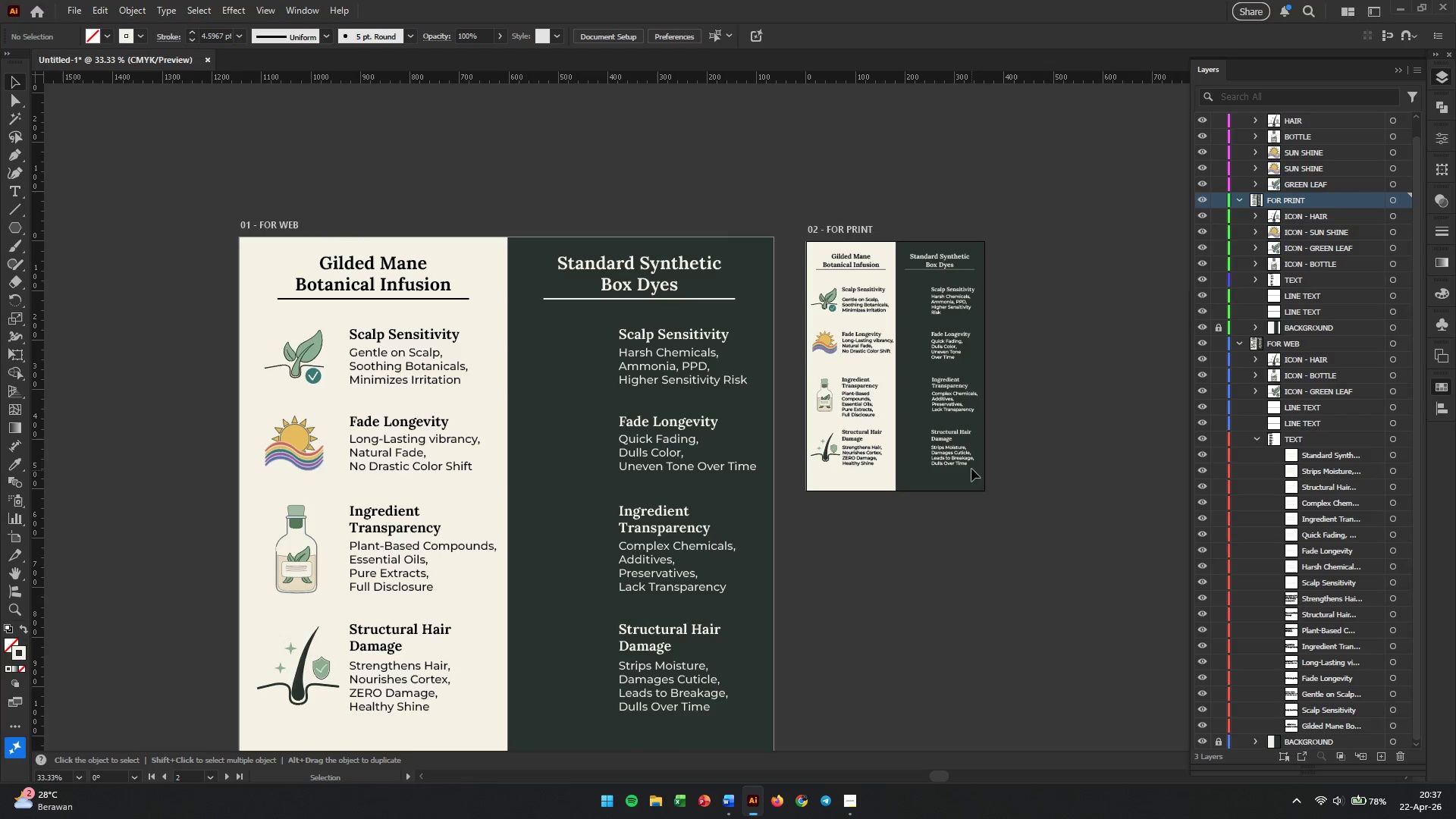 
hold_key(key=AltLeft, duration=0.92)
 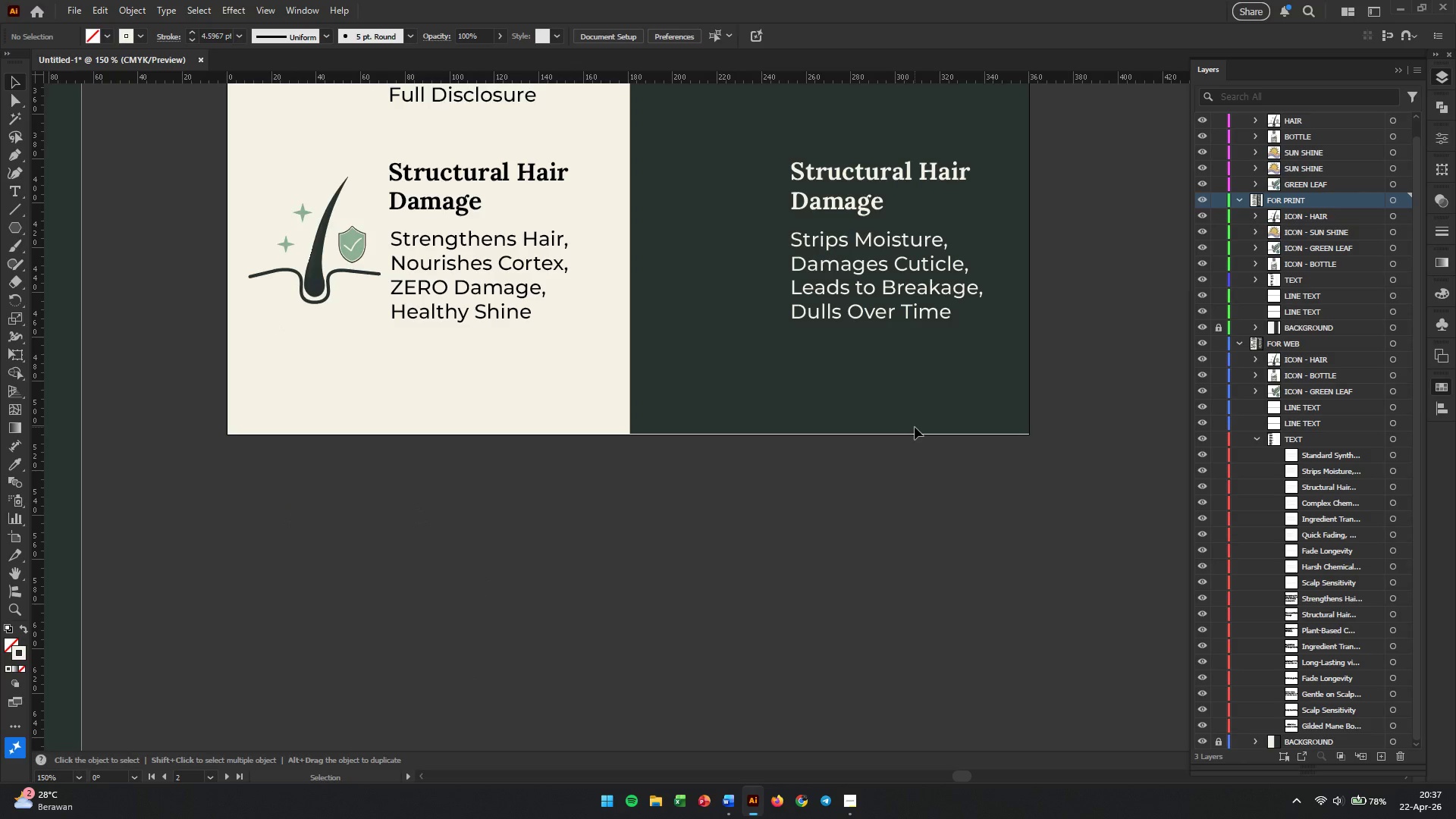 
left_click([915, 427])
 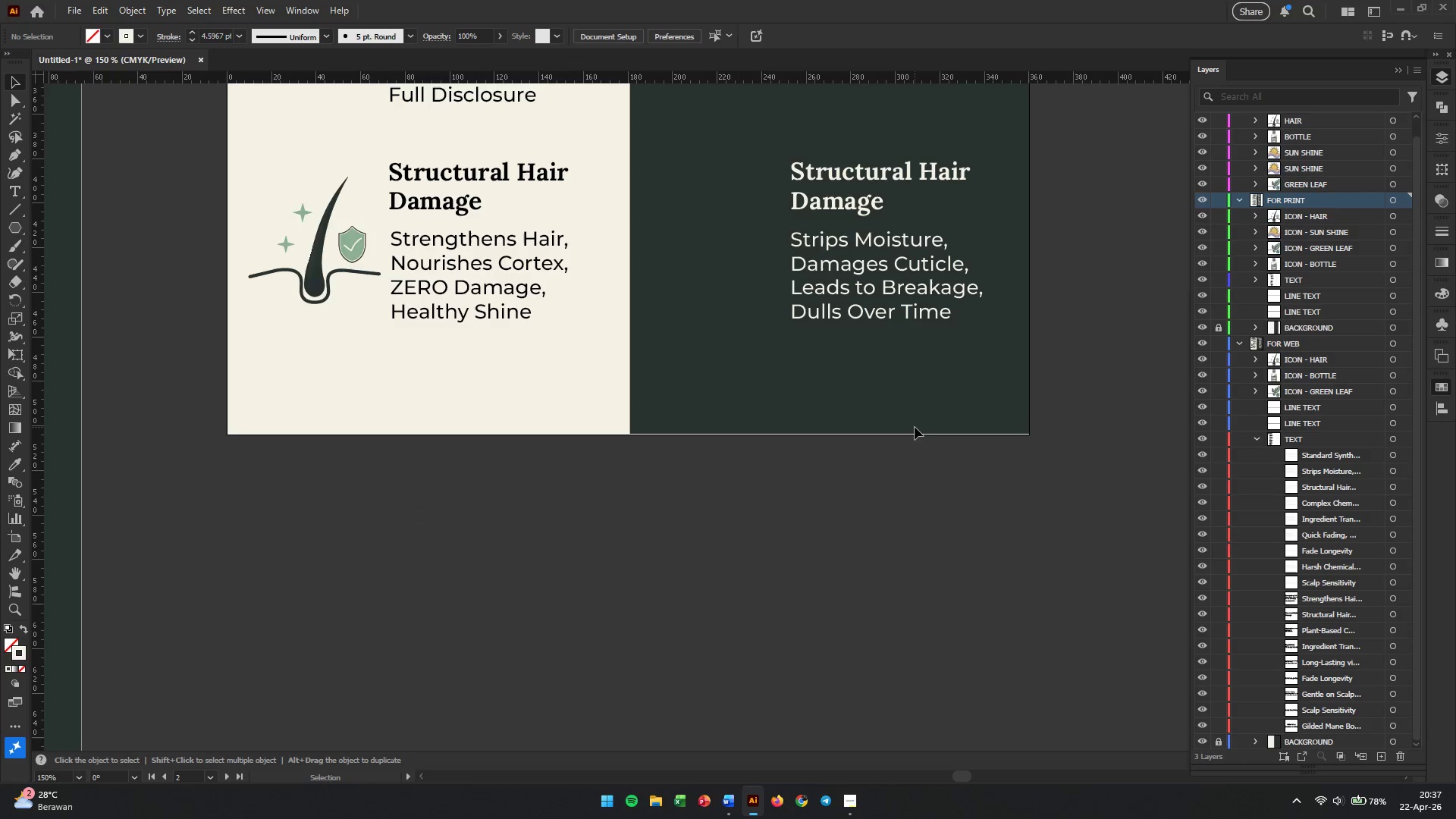 
hold_key(key=AltLeft, duration=1.77)
 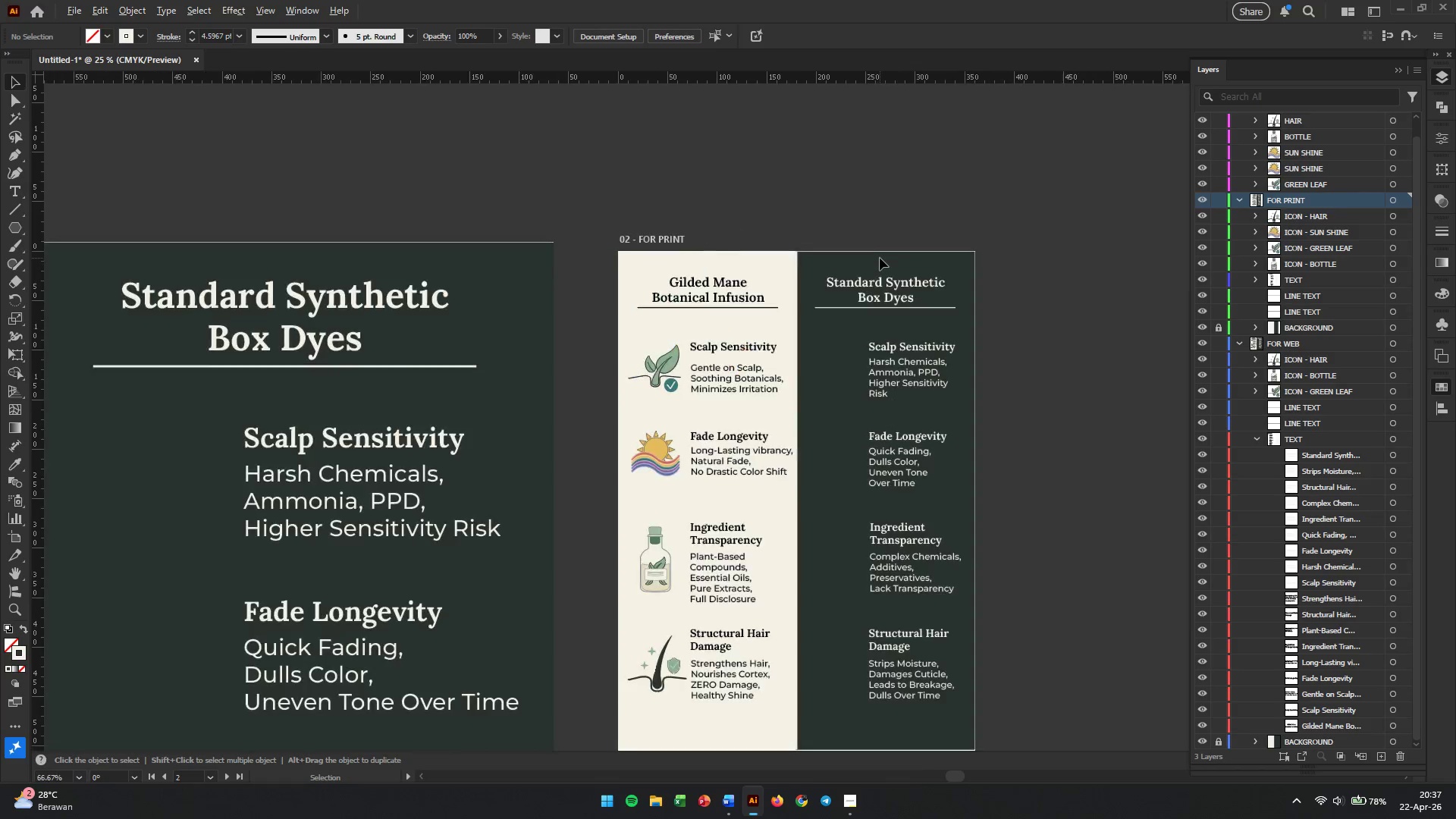 
scroll: coordinate [971, 507], scroll_direction: up, amount: 7.0
 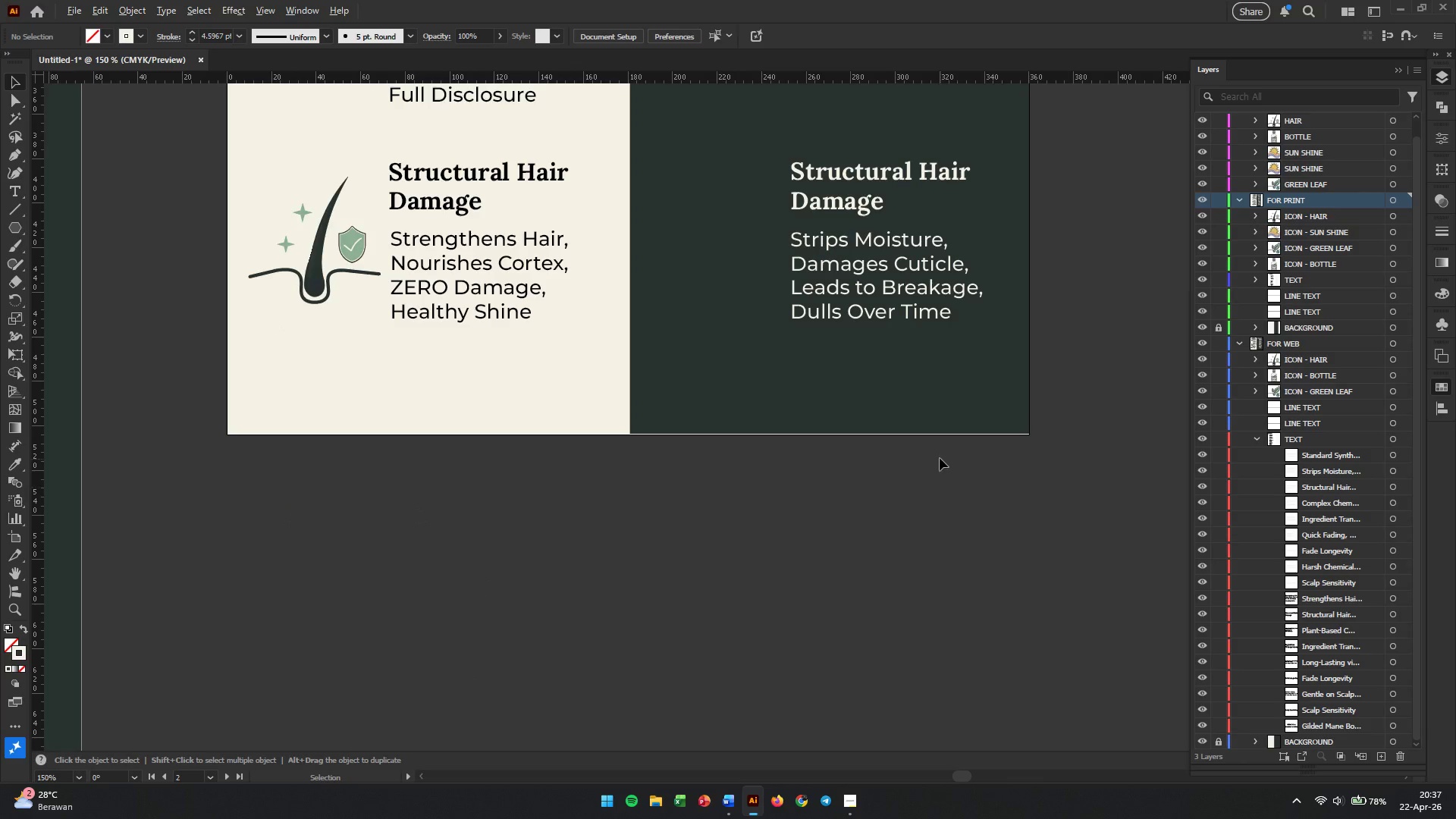 
hold_key(key=AltLeft, duration=2.53)
 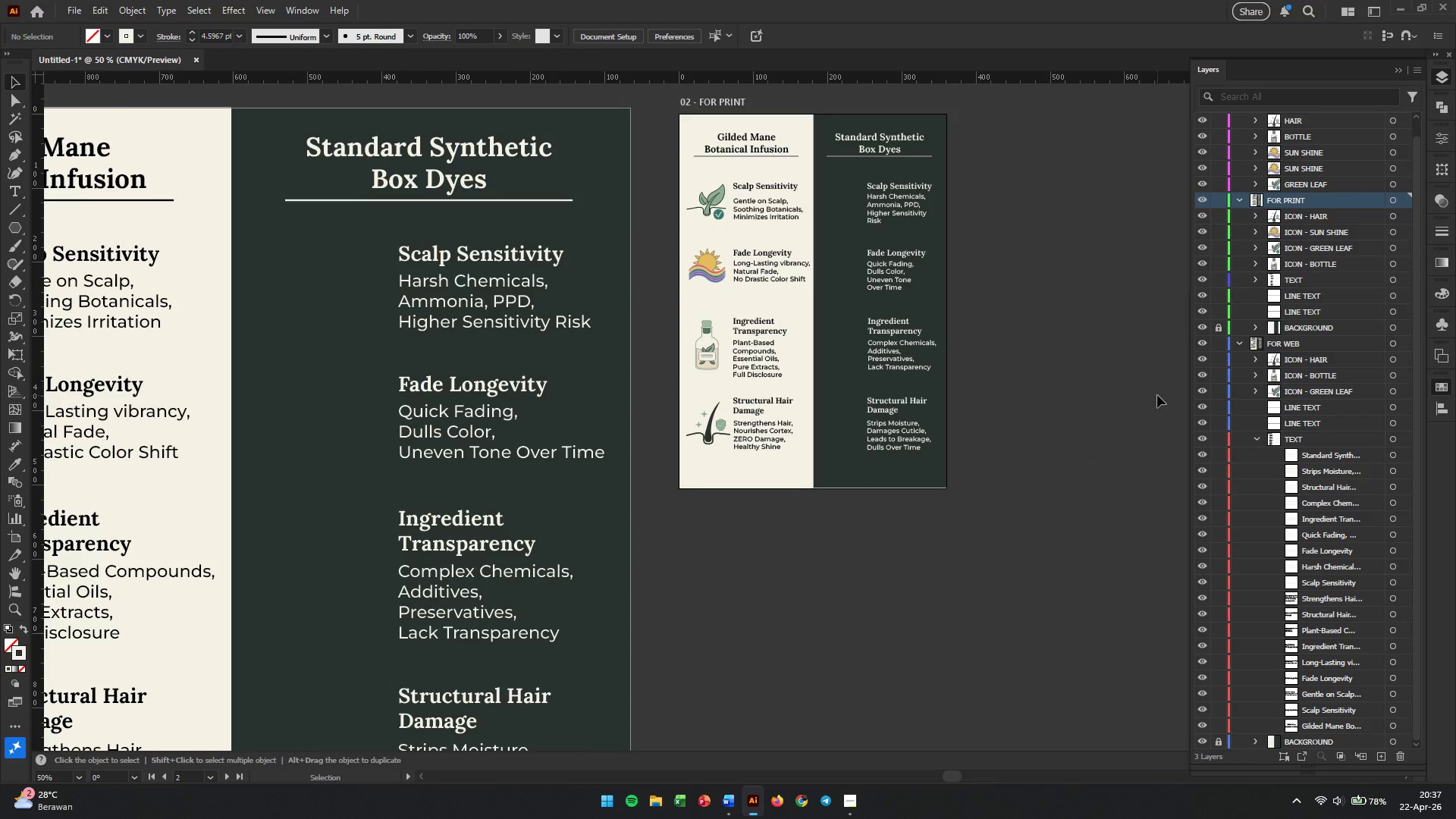 
scroll: coordinate [893, 443], scroll_direction: up, amount: 3.0
 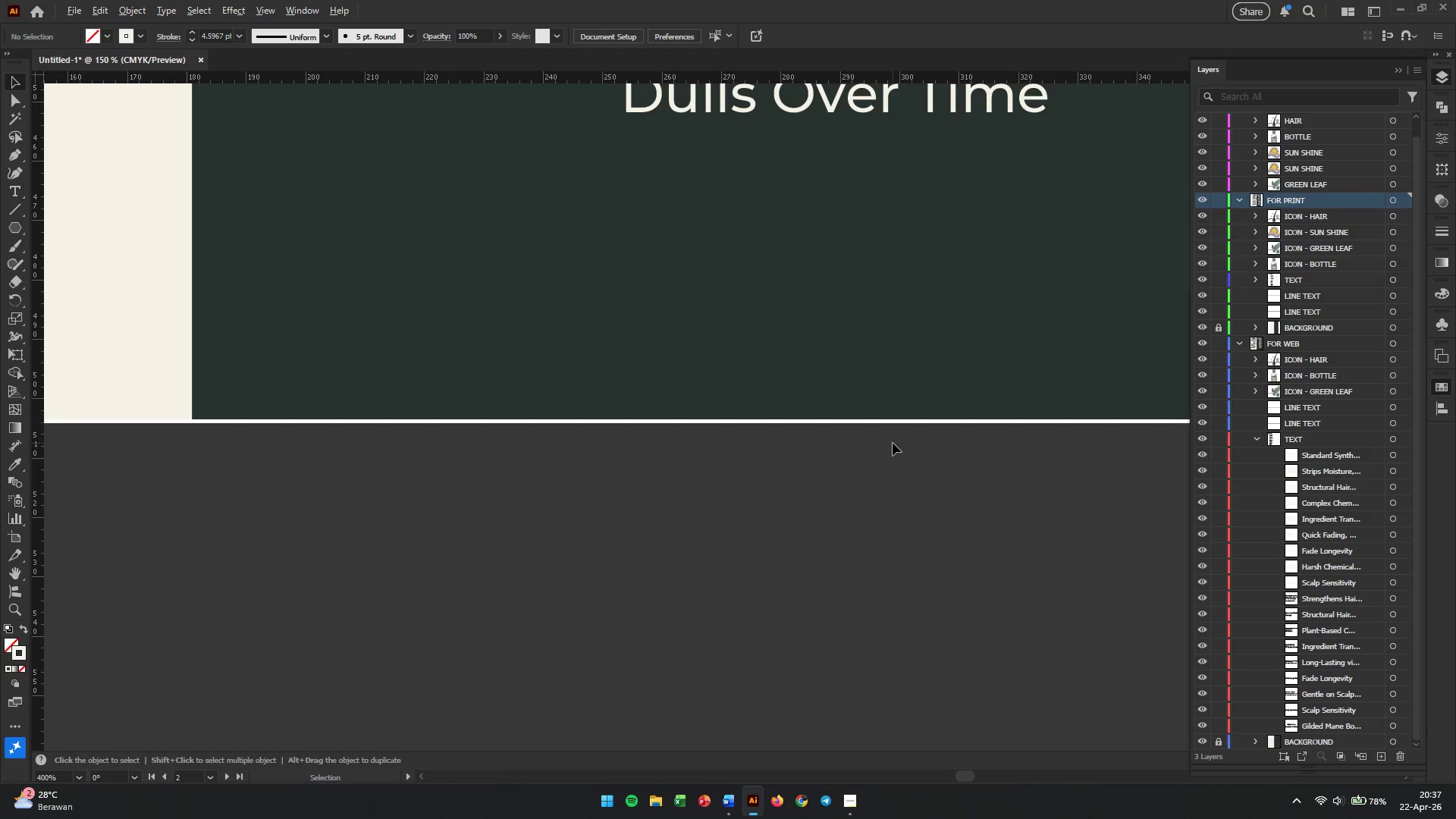 
scroll: coordinate [893, 444], scroll_direction: down, amount: 9.0
 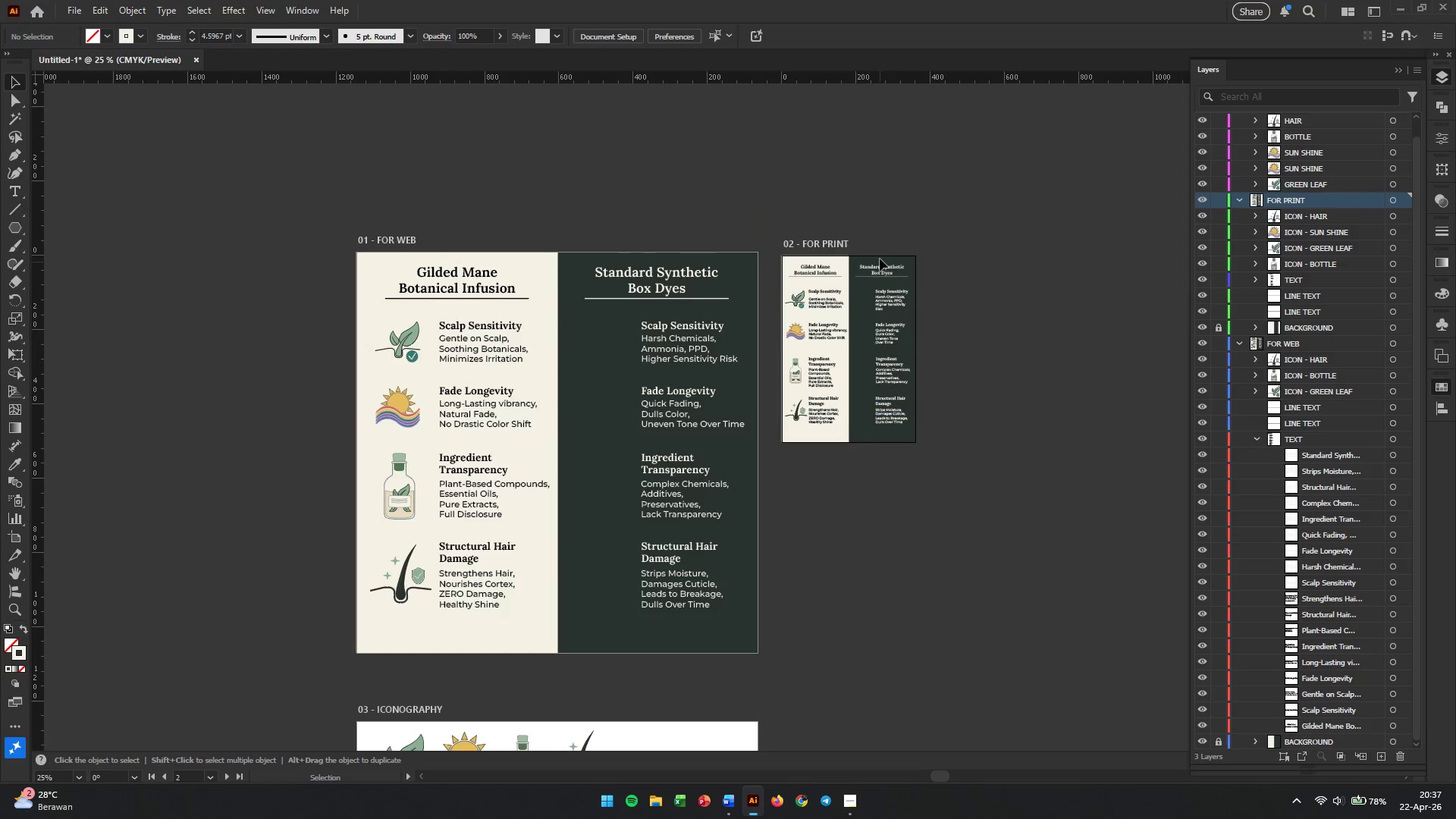 
left_click([871, 472])
 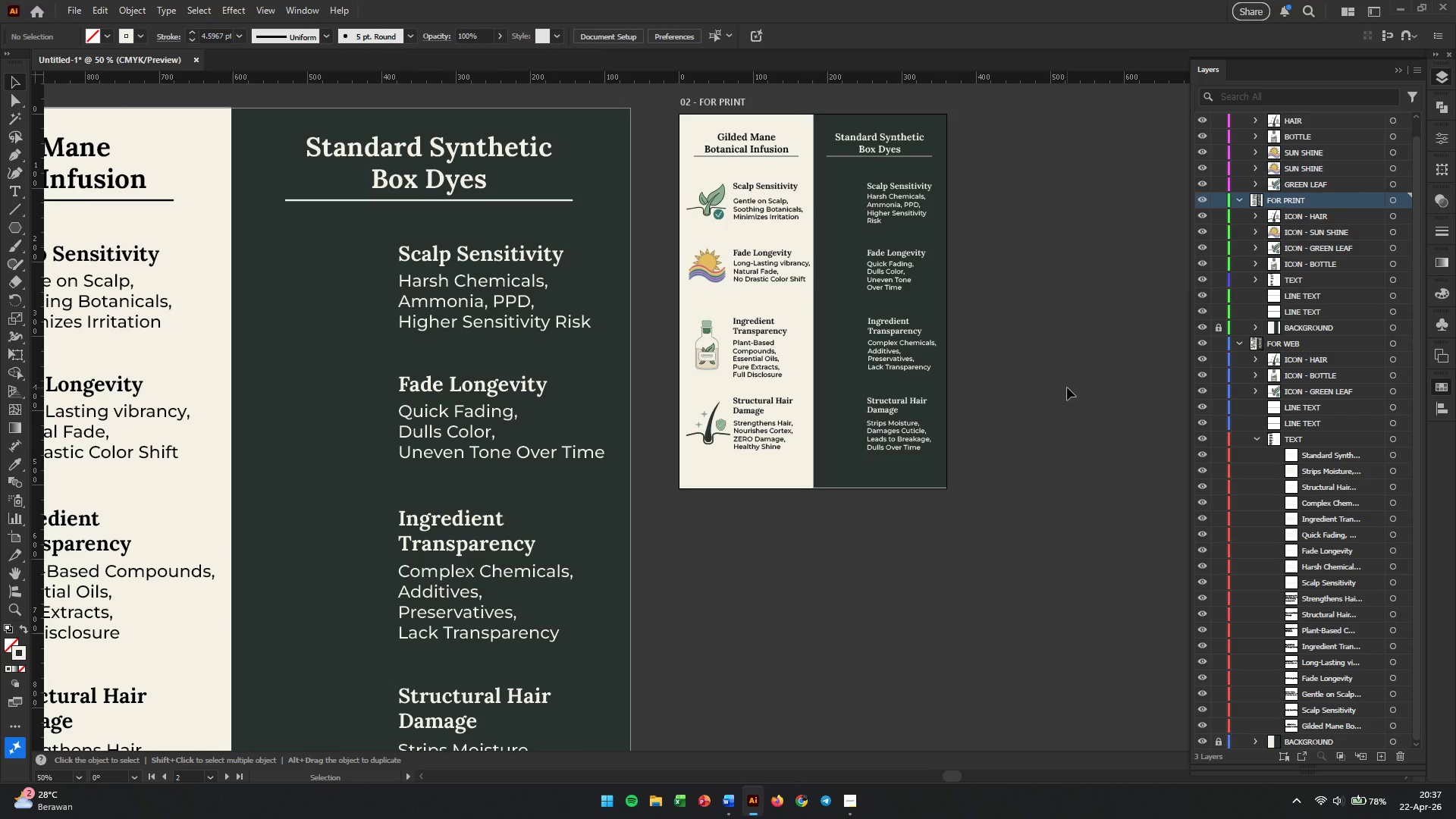 
scroll: coordinate [877, 263], scroll_direction: up, amount: 7.0
 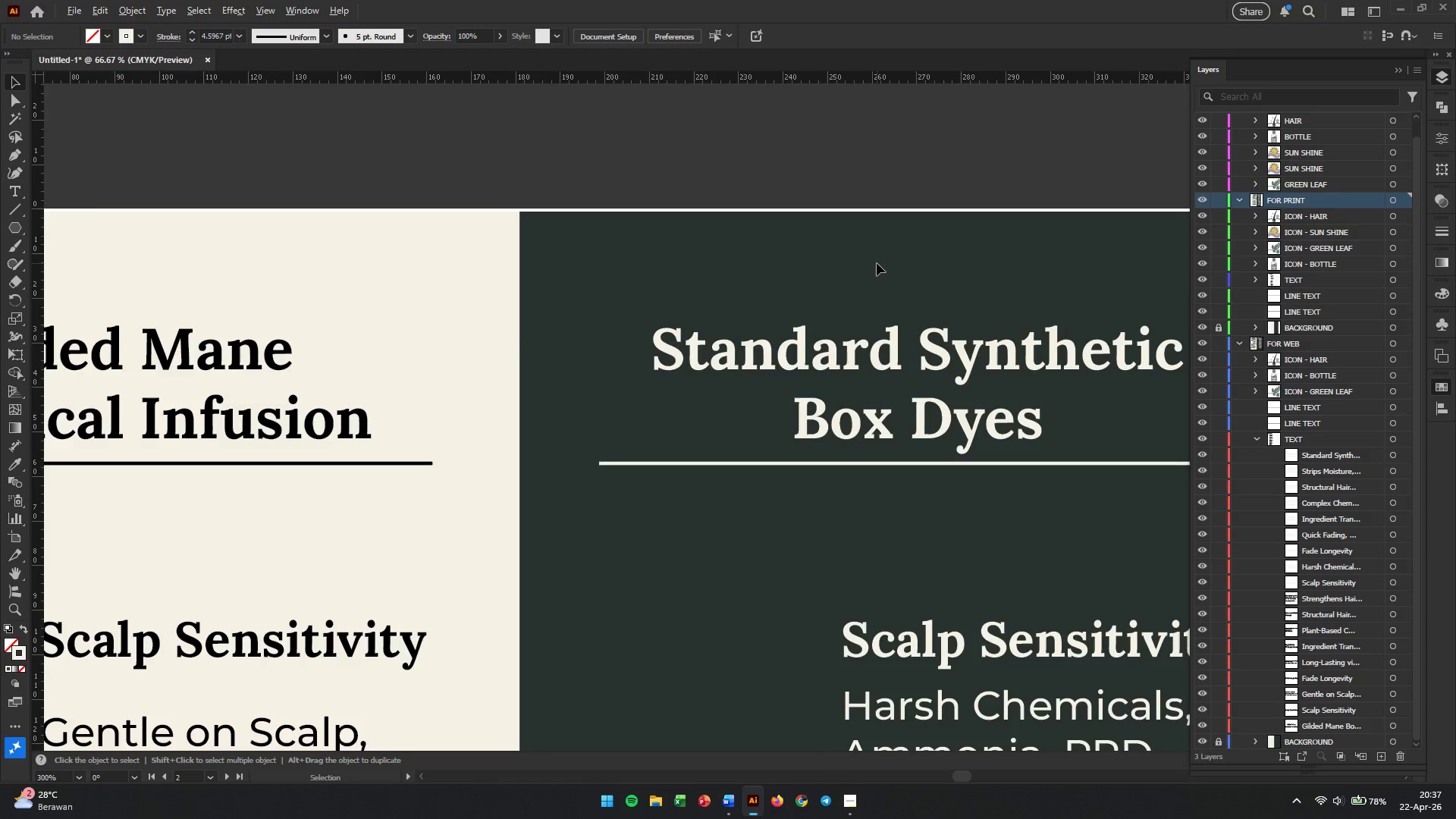 
hold_key(key=AltLeft, duration=0.98)
 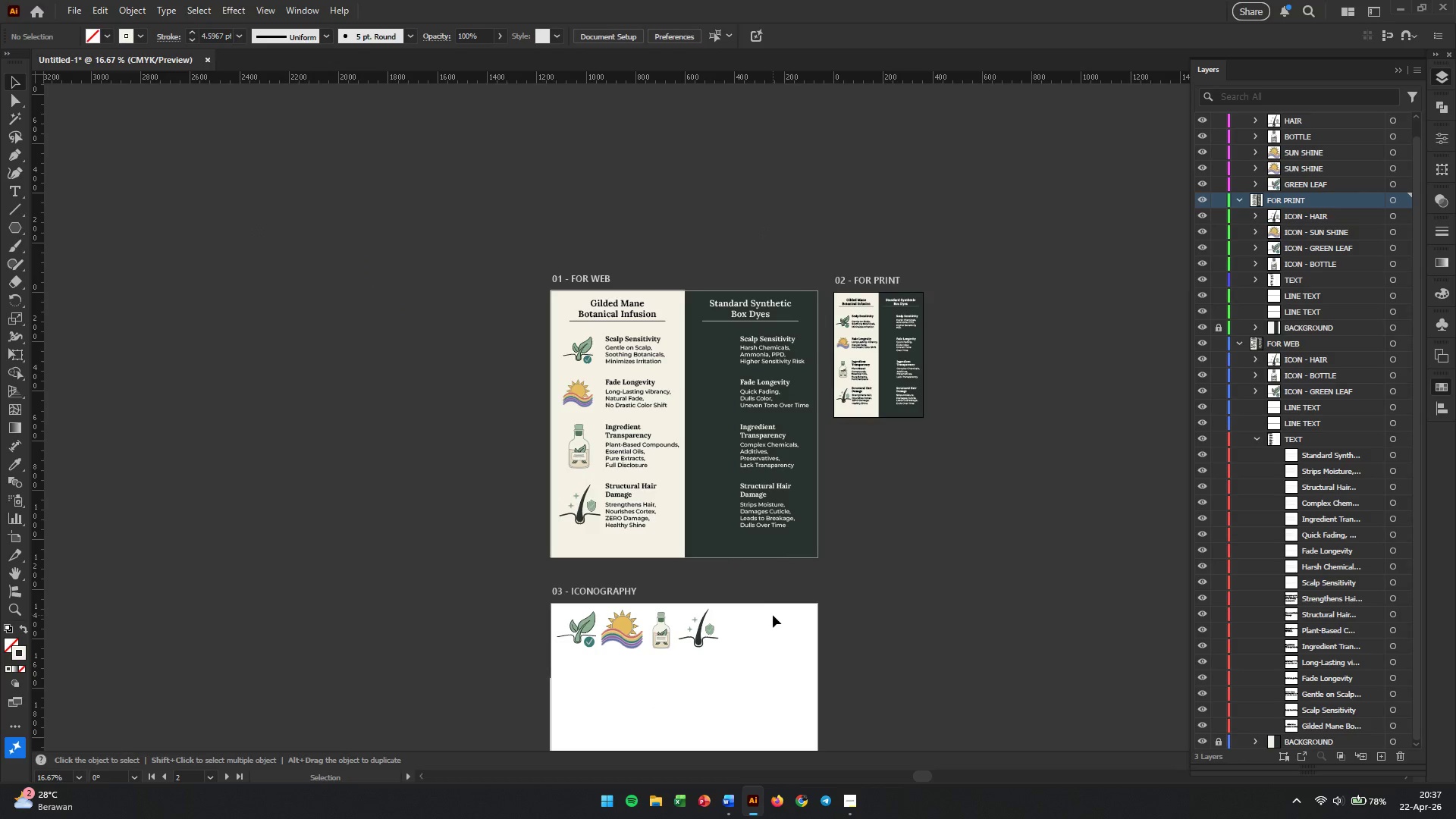 
scroll: coordinate [867, 318], scroll_direction: down, amount: 6.0
 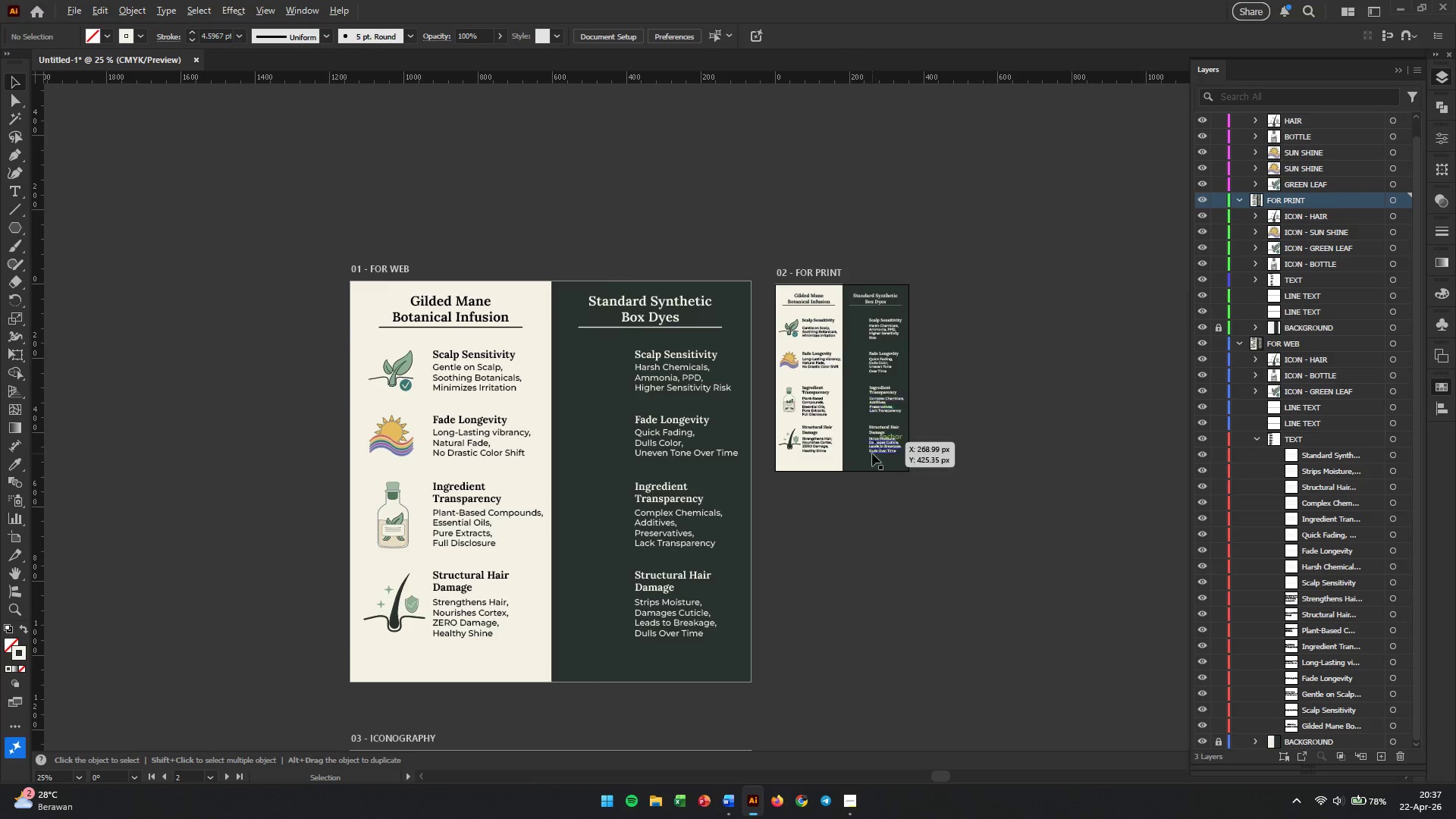 
scroll: coordinate [871, 454], scroll_direction: up, amount: 2.0
 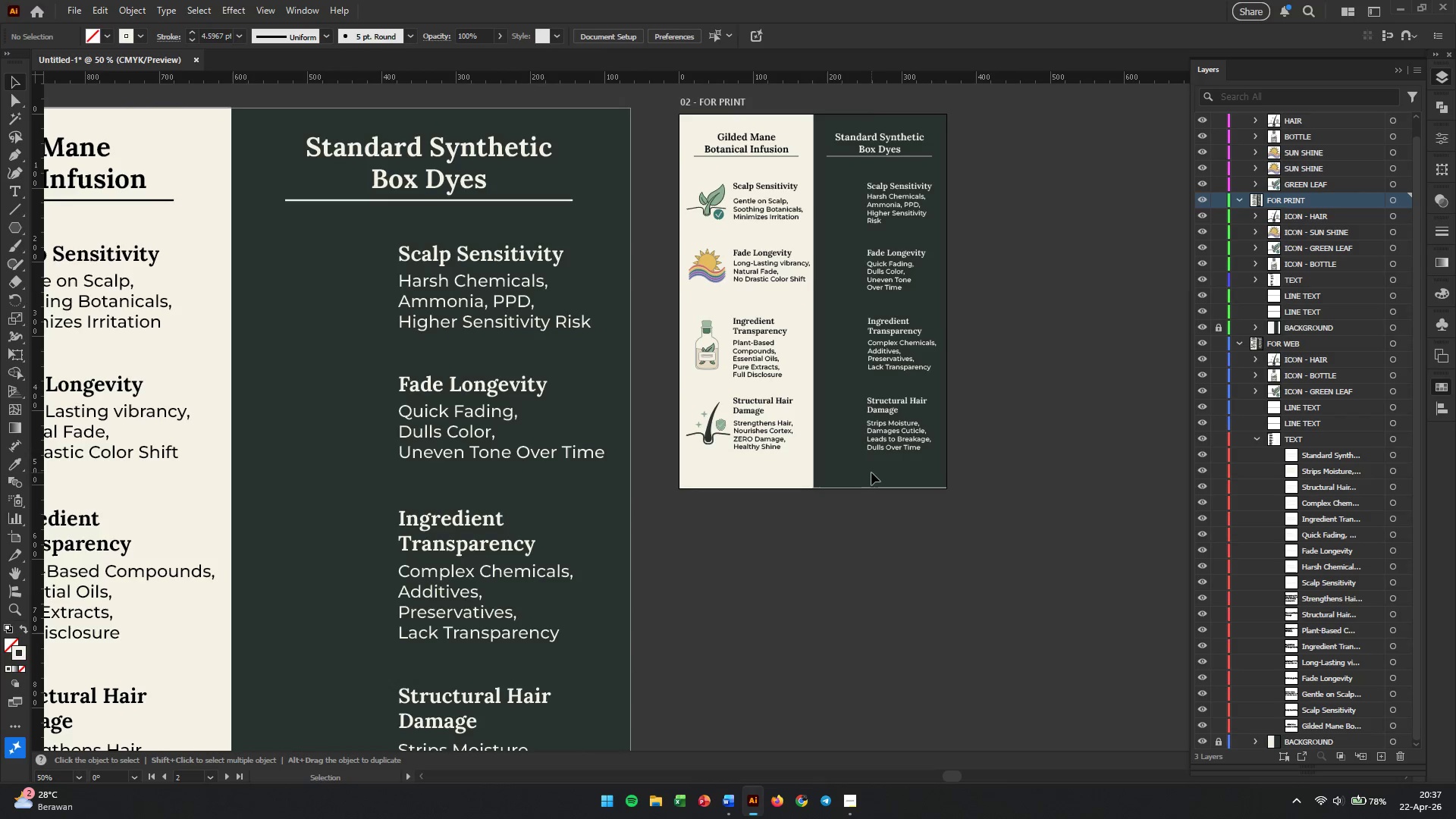 
hold_key(key=AltLeft, duration=0.38)
 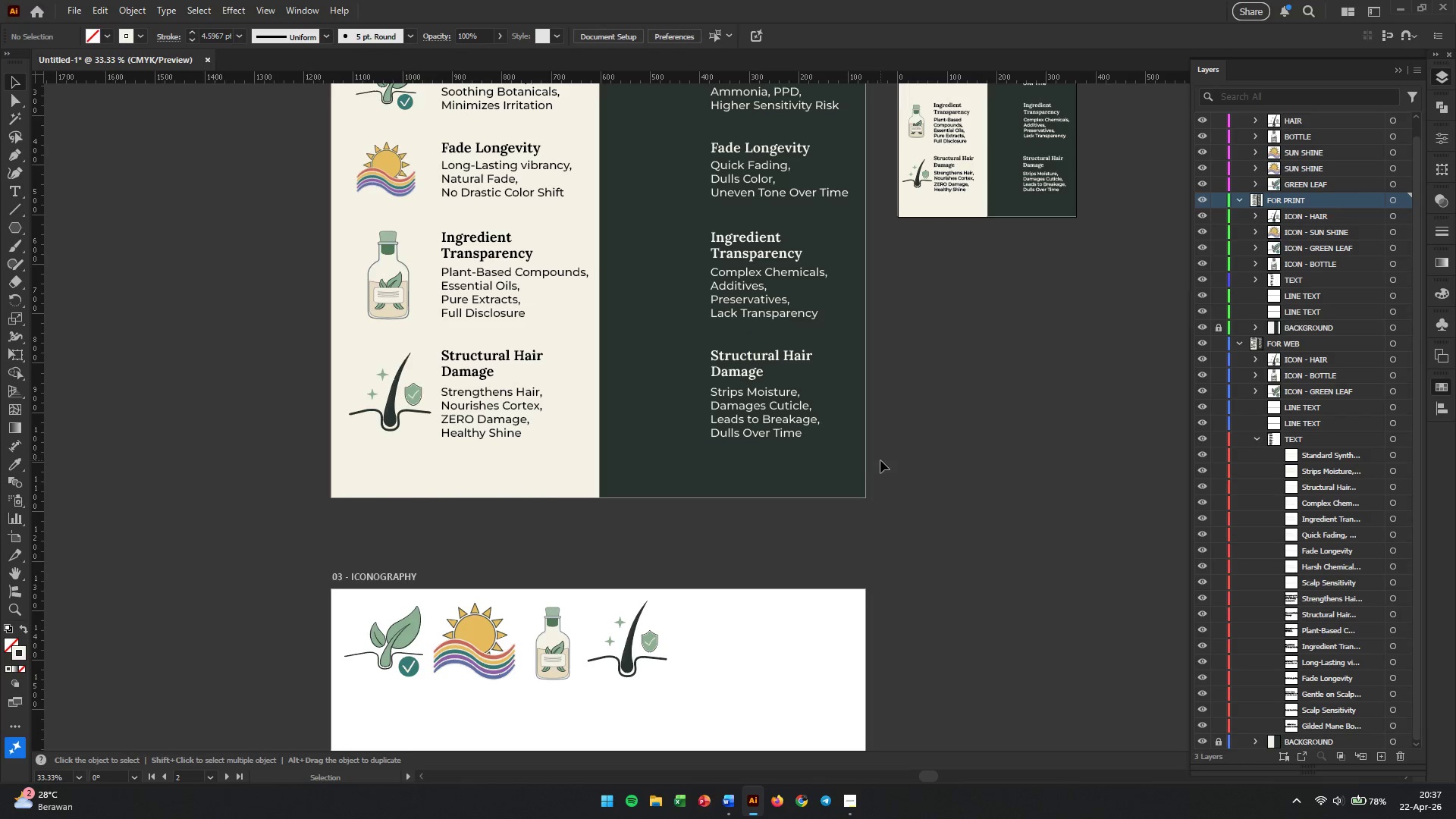 
hold_key(key=Space, duration=1.03)
 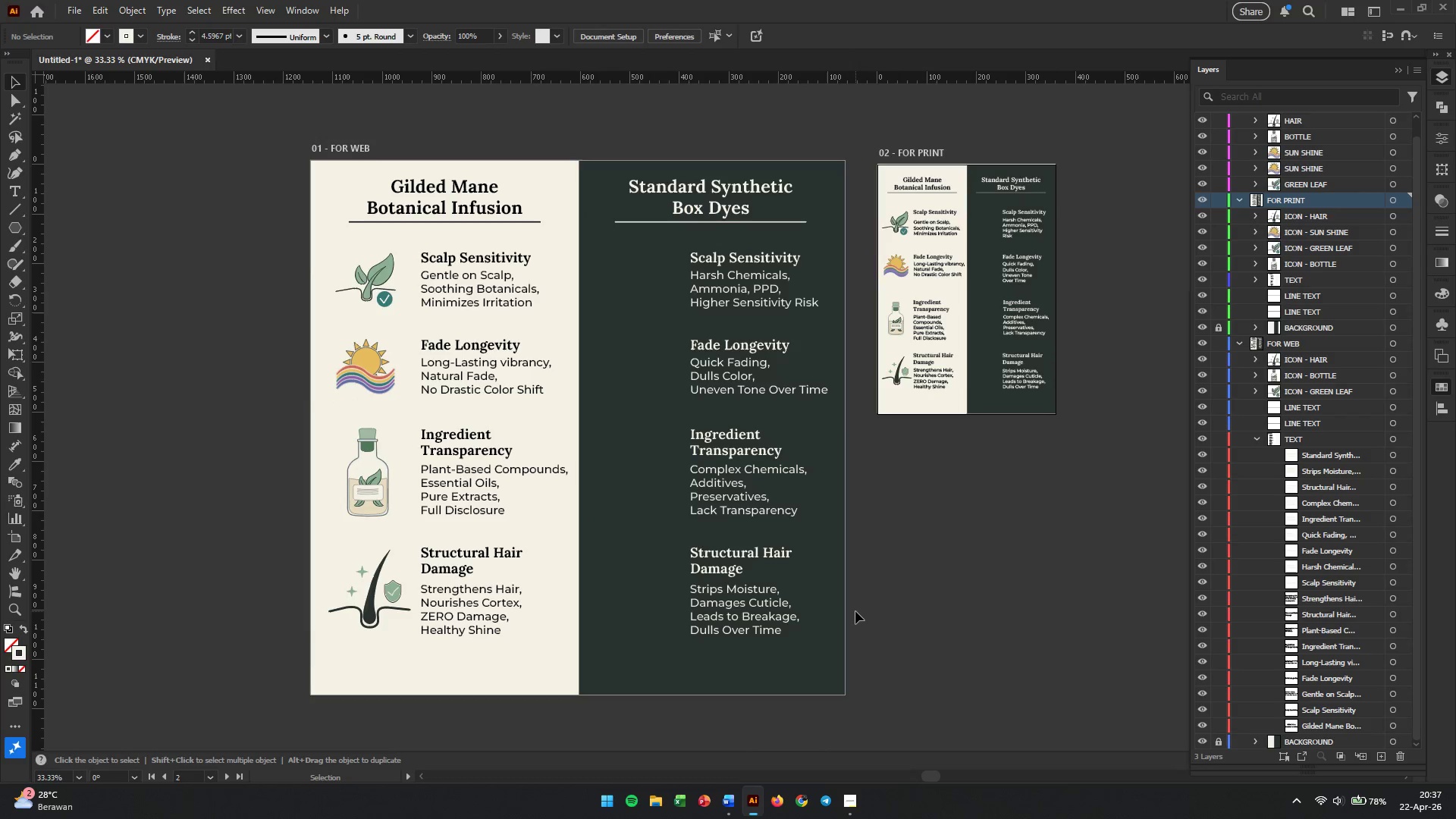 
scroll: coordinate [911, 492], scroll_direction: down, amount: 3.0
 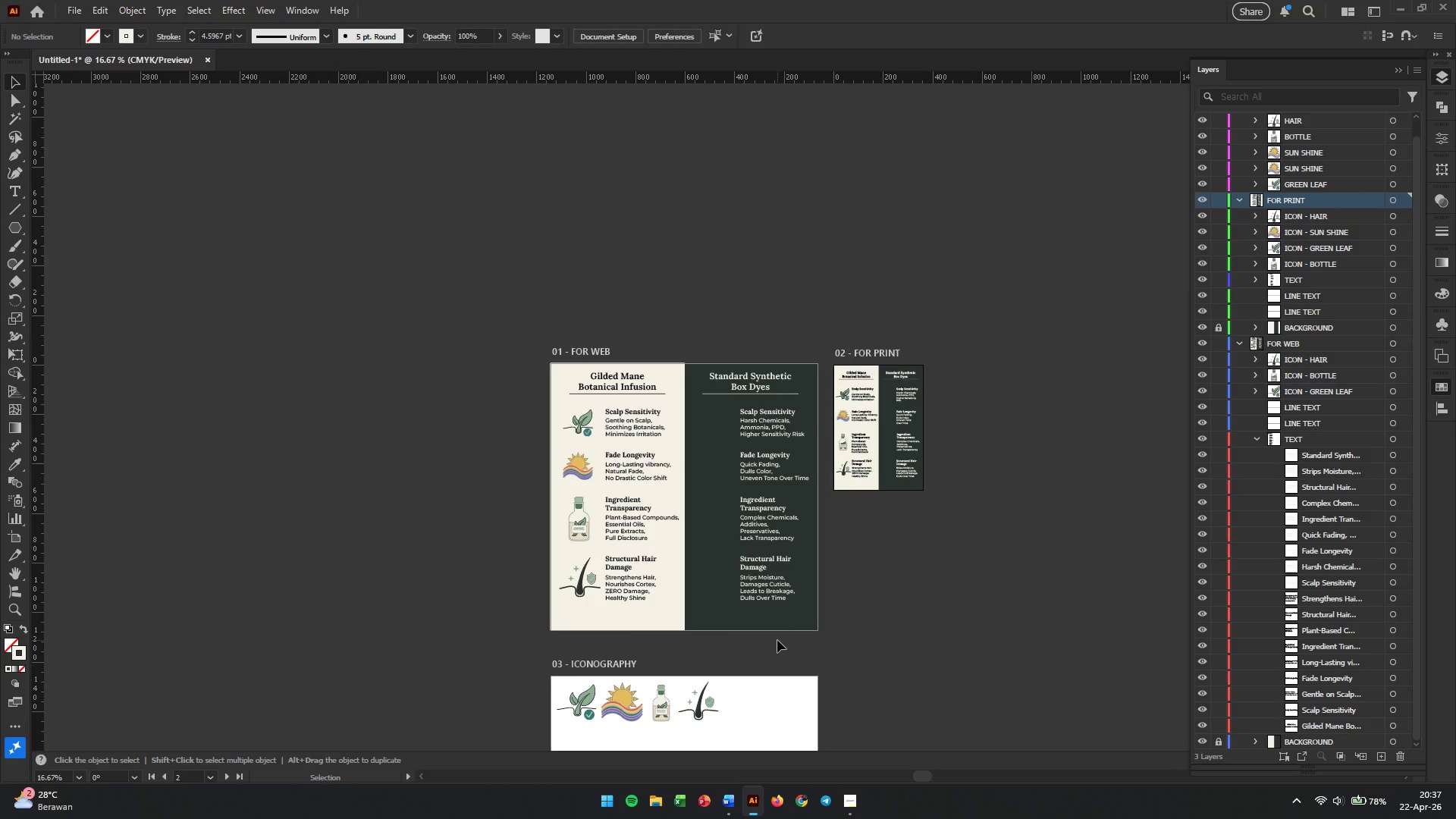 
left_click_drag(start_coordinate=[876, 414], to_coordinate=[855, 611])
 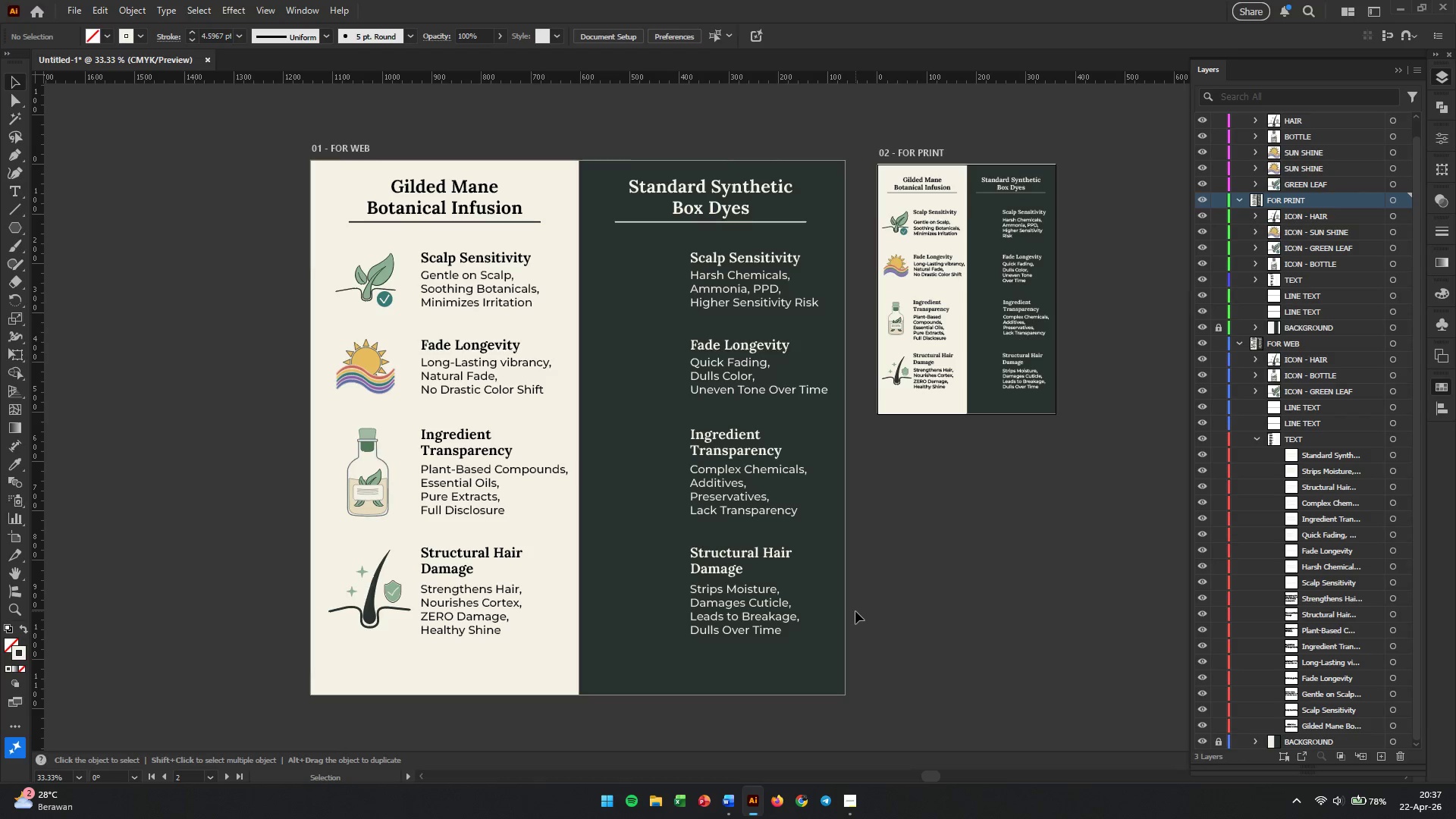 
scroll: coordinate [770, 617], scroll_direction: down, amount: 2.0
 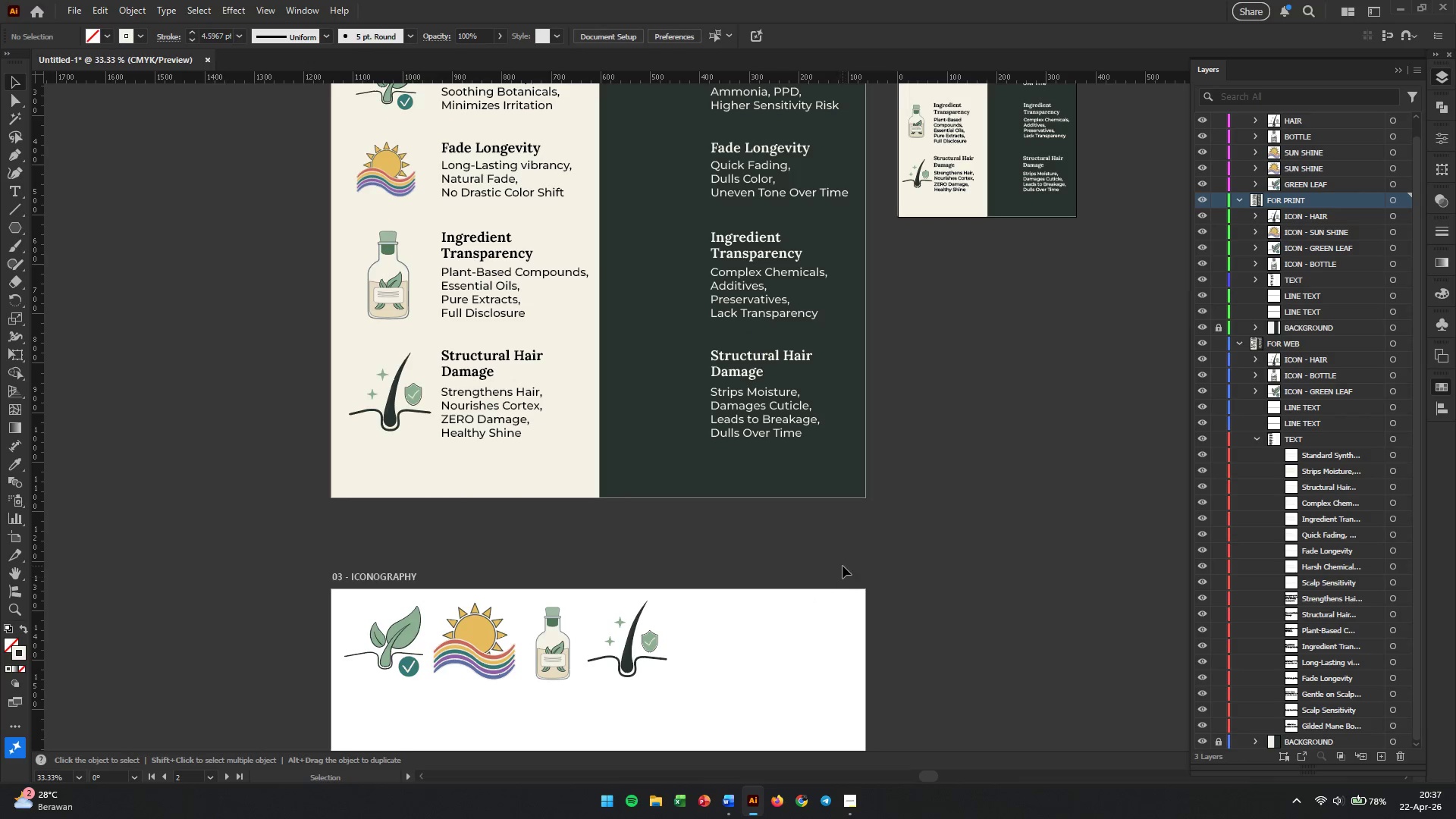 
wait(12.47)
 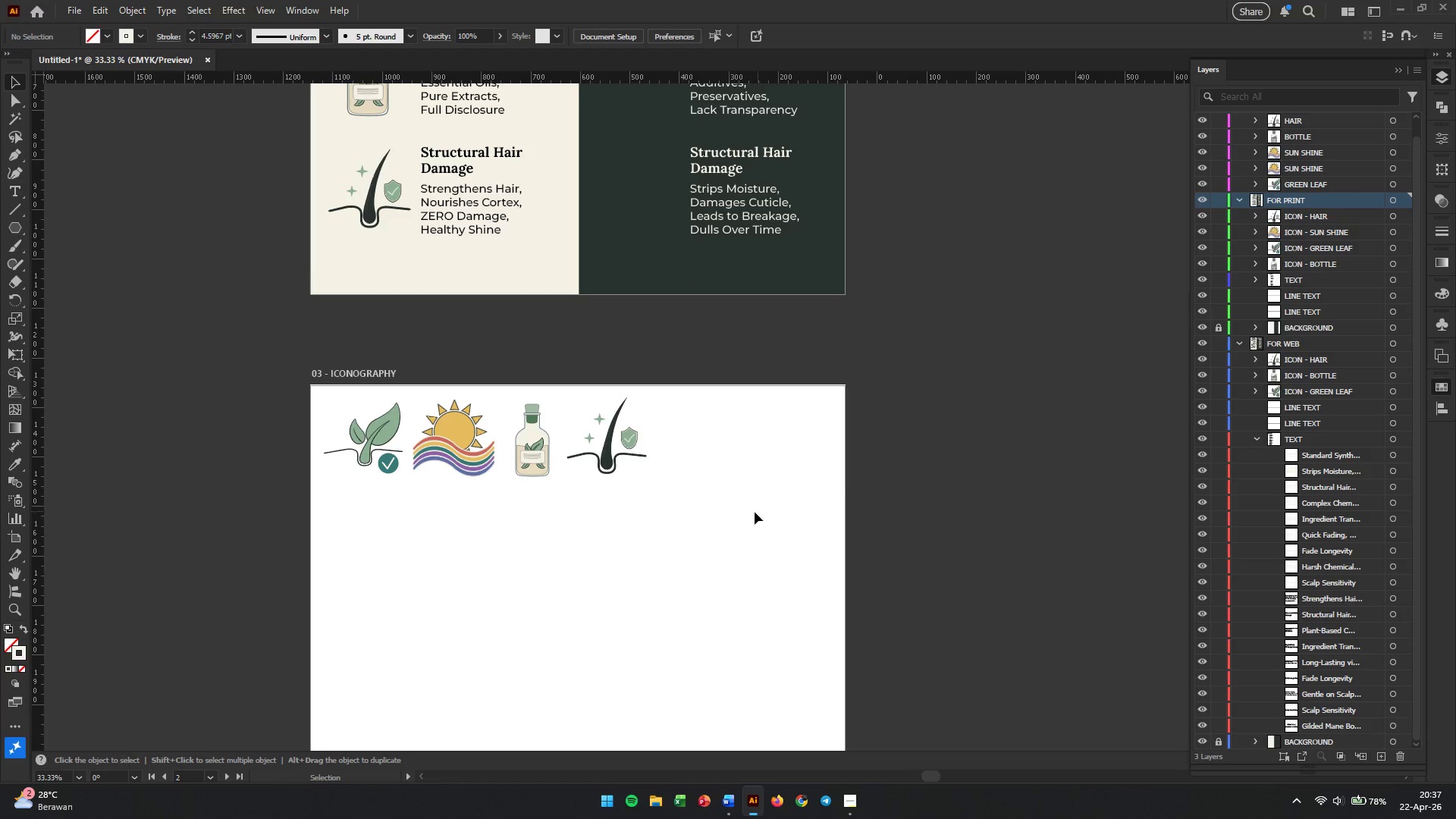 
hold_key(key=AltLeft, duration=0.44)
 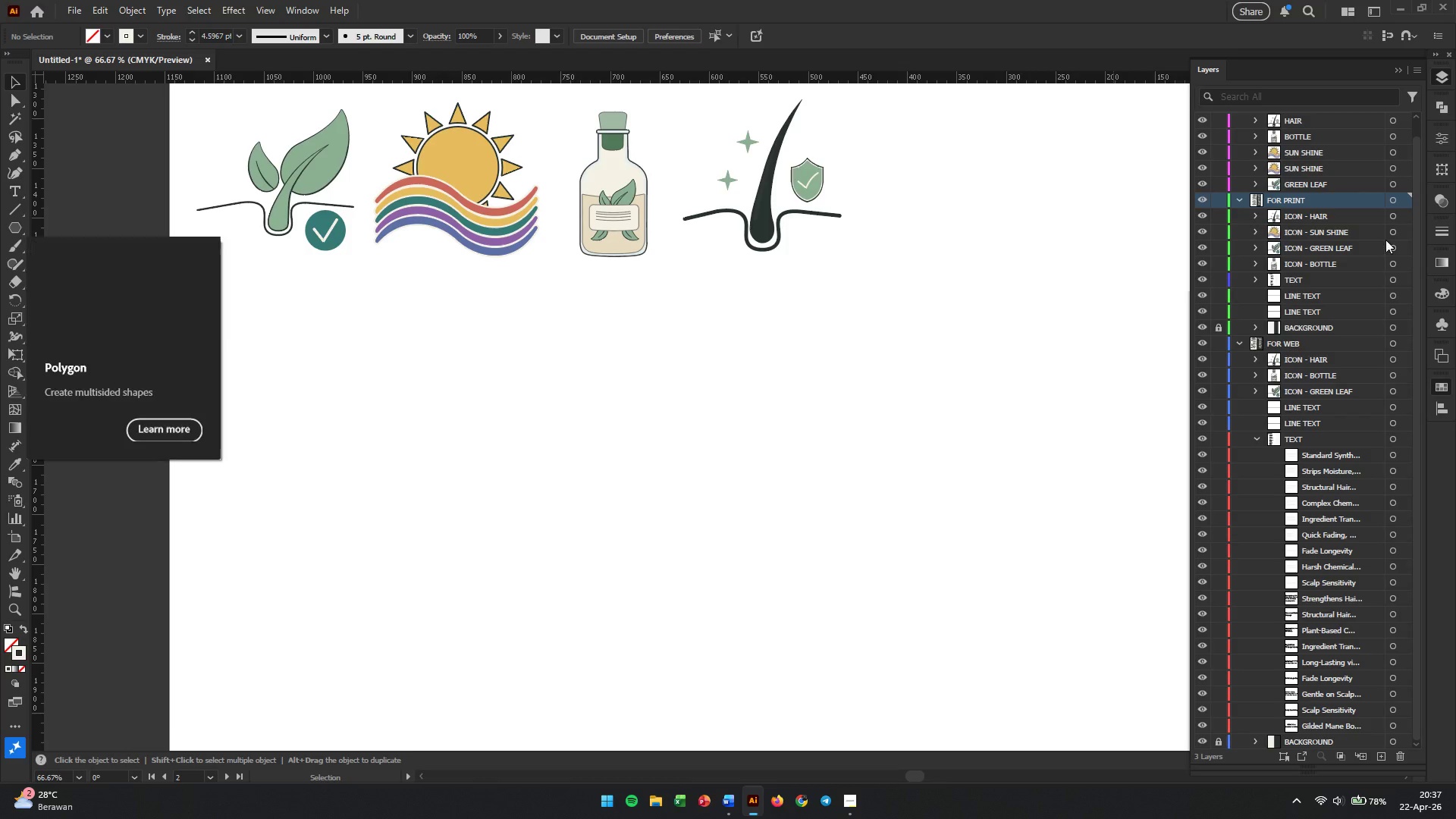 
scroll: coordinate [451, 514], scroll_direction: down, amount: 25.0
 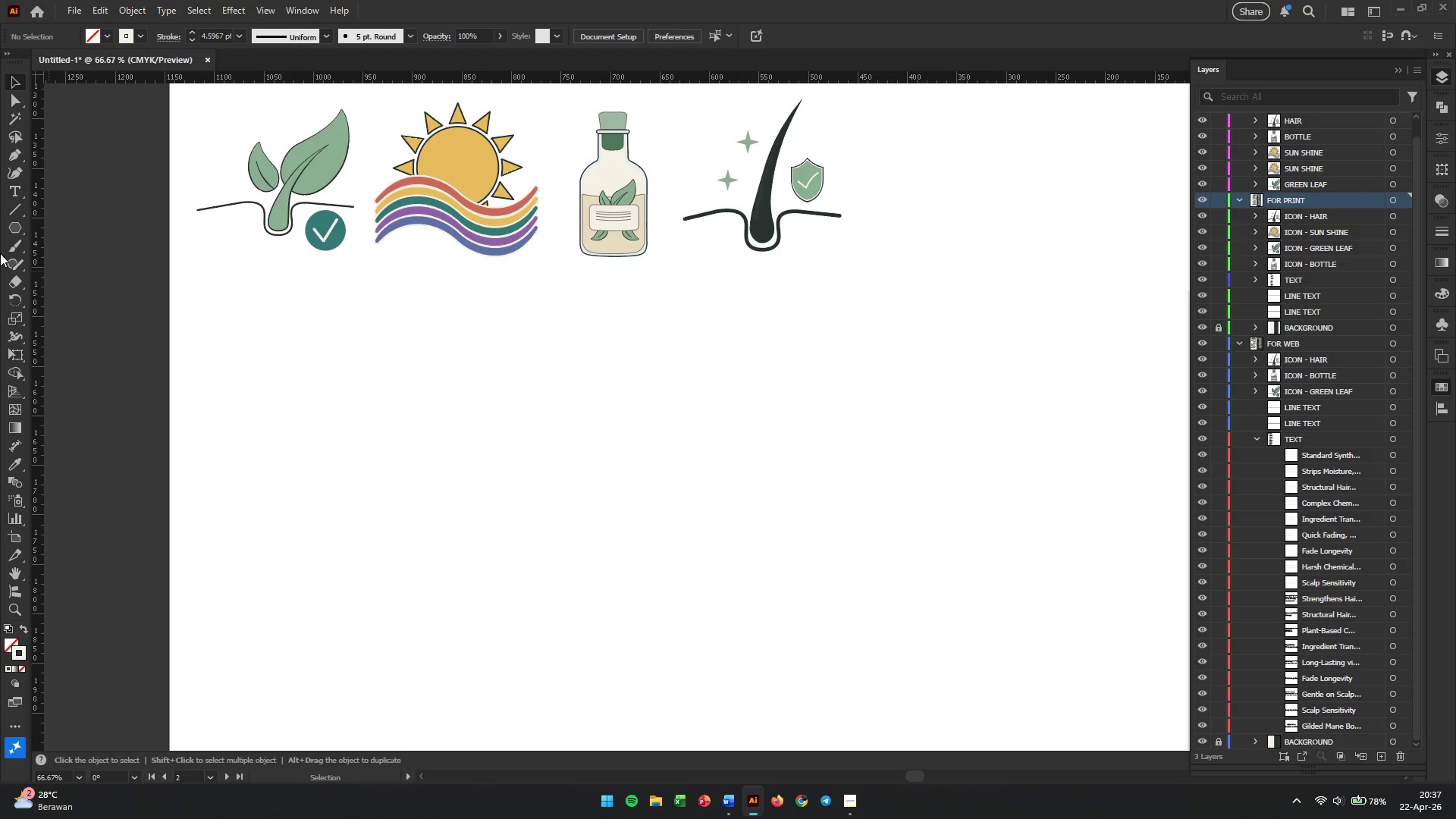 
left_click([1282, 122])
 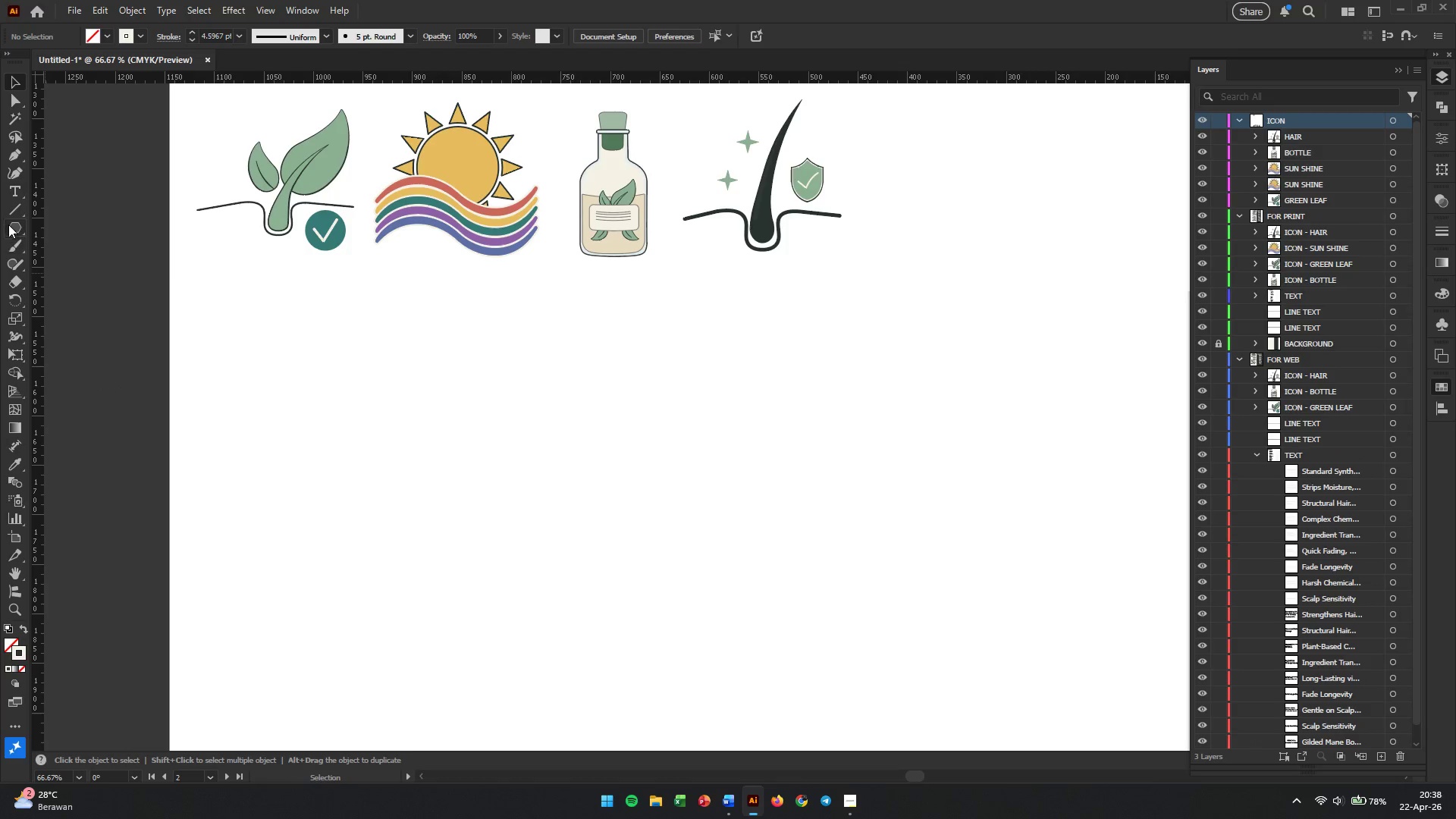 
scroll: coordinate [1309, 250], scroll_direction: up, amount: 9.0
 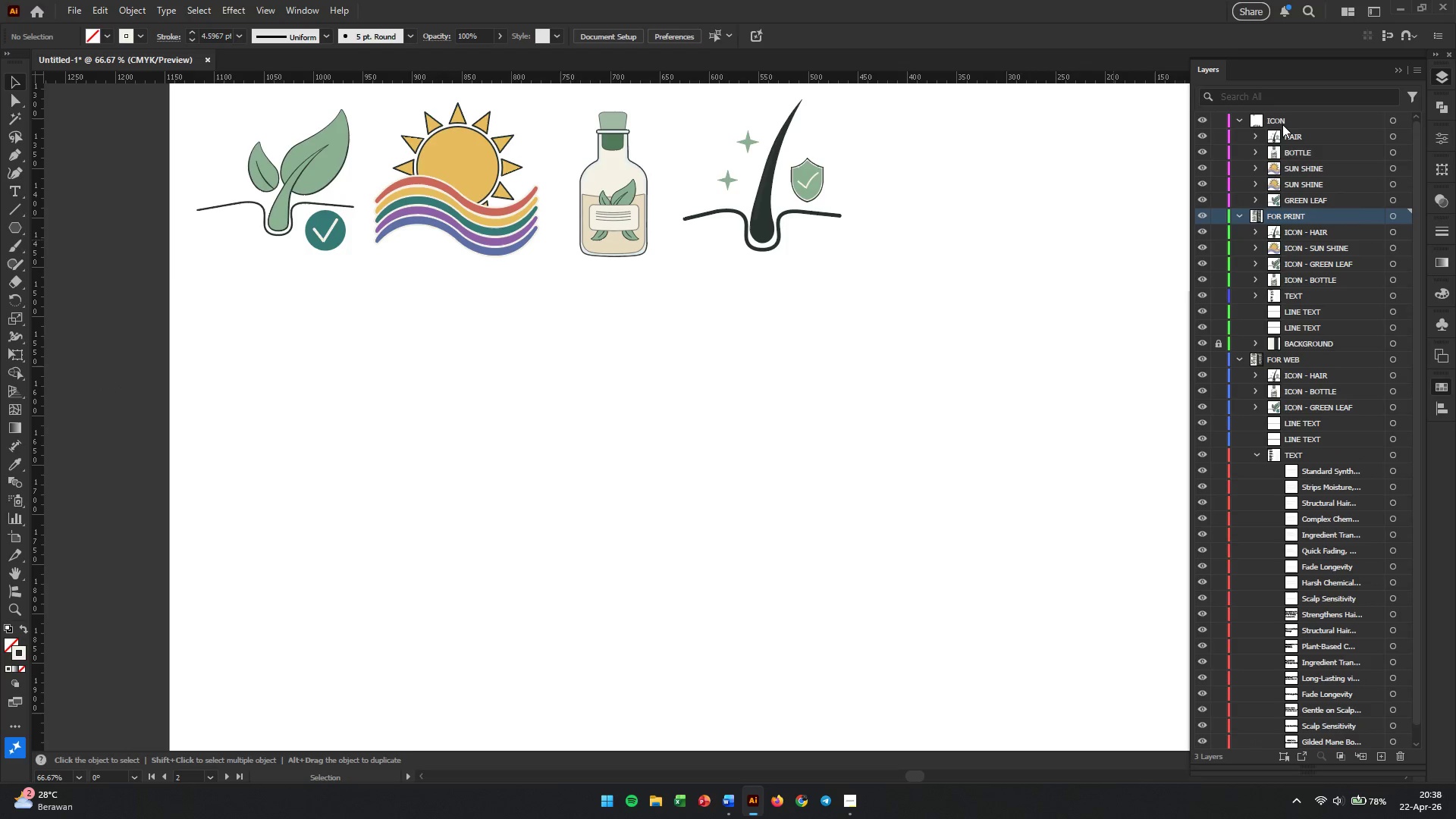 
right_click([10, 228])
 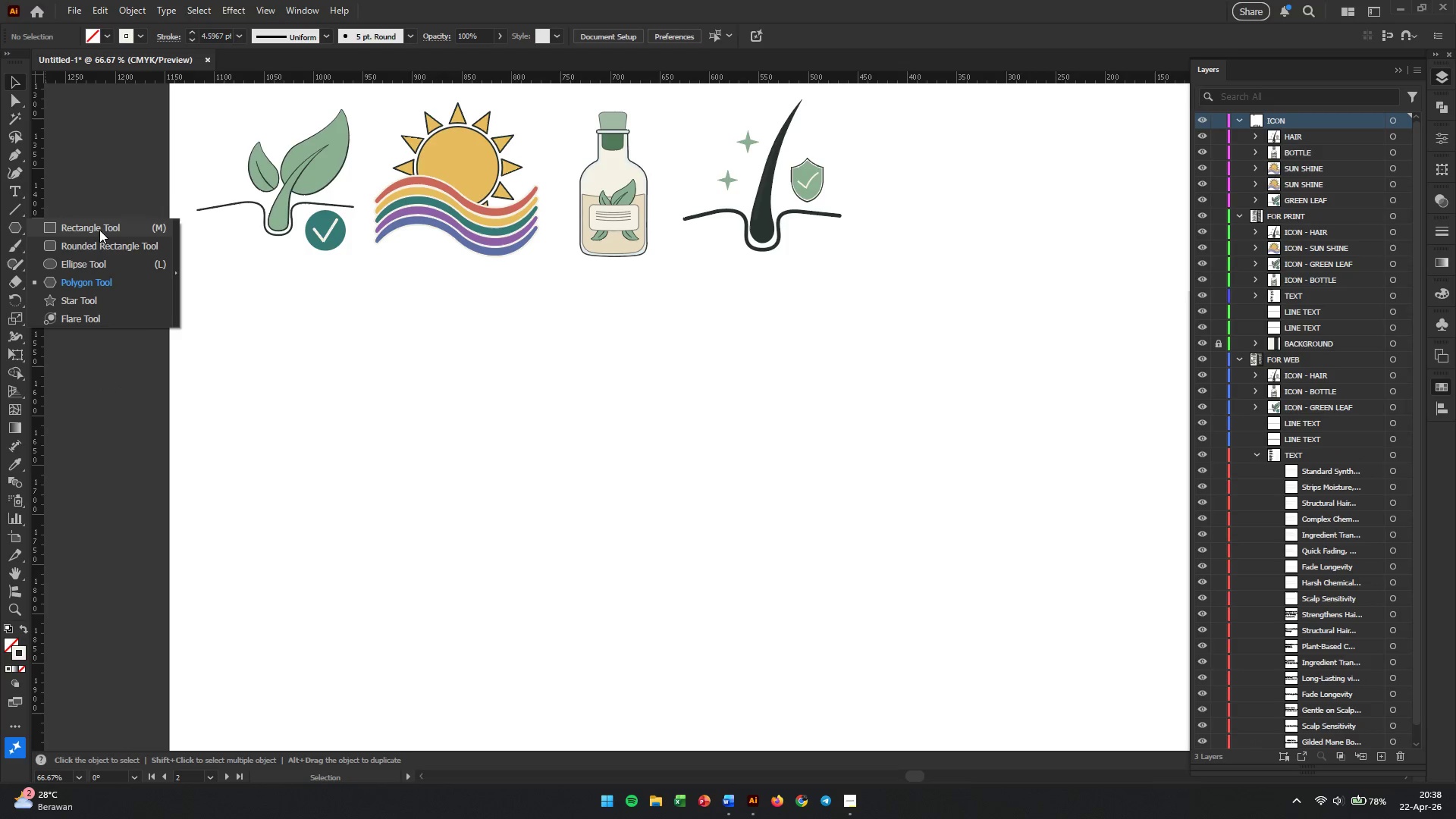 
left_click([99, 230])
 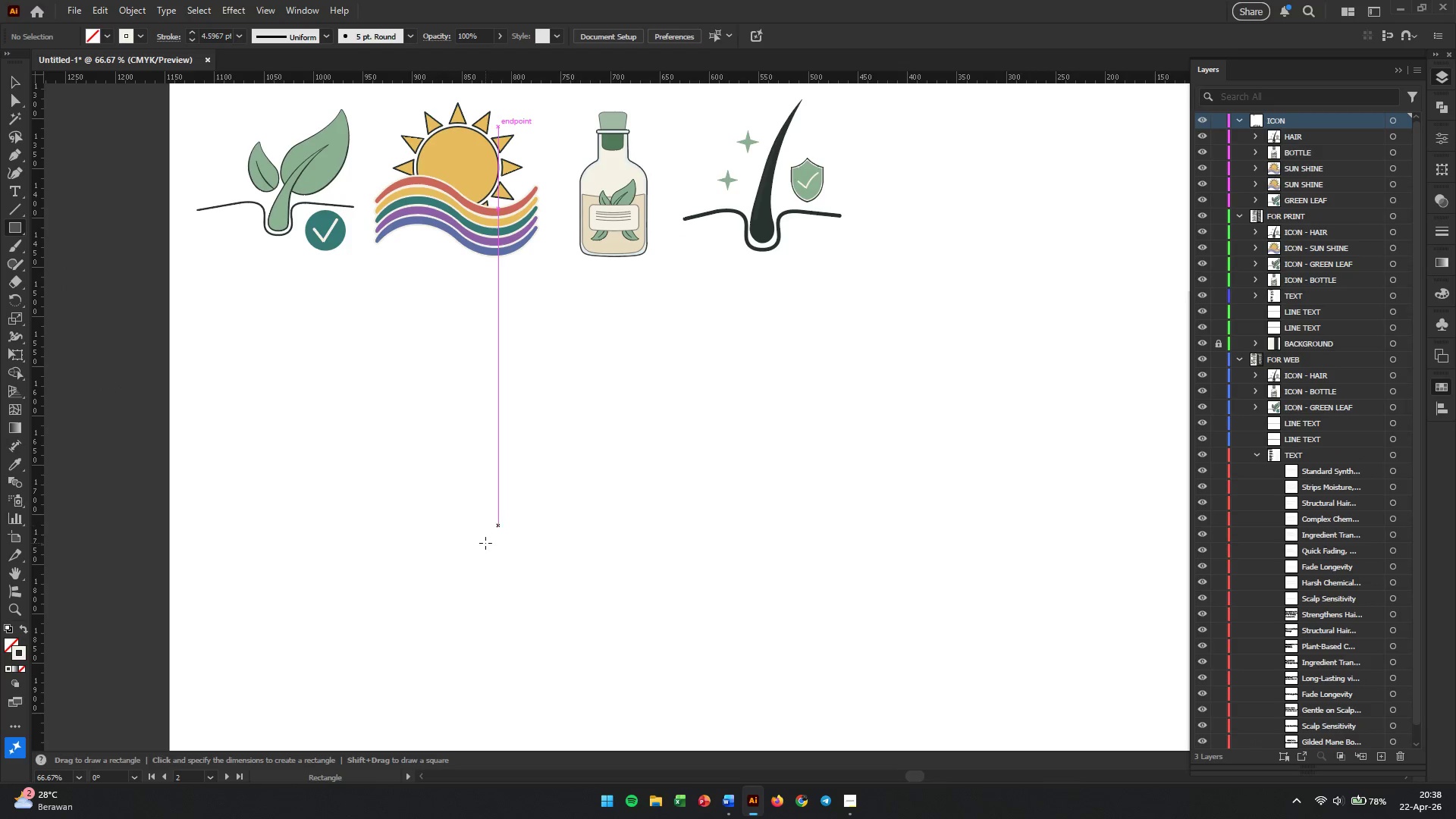 
left_click_drag(start_coordinate=[447, 573], to_coordinate=[657, 641])
 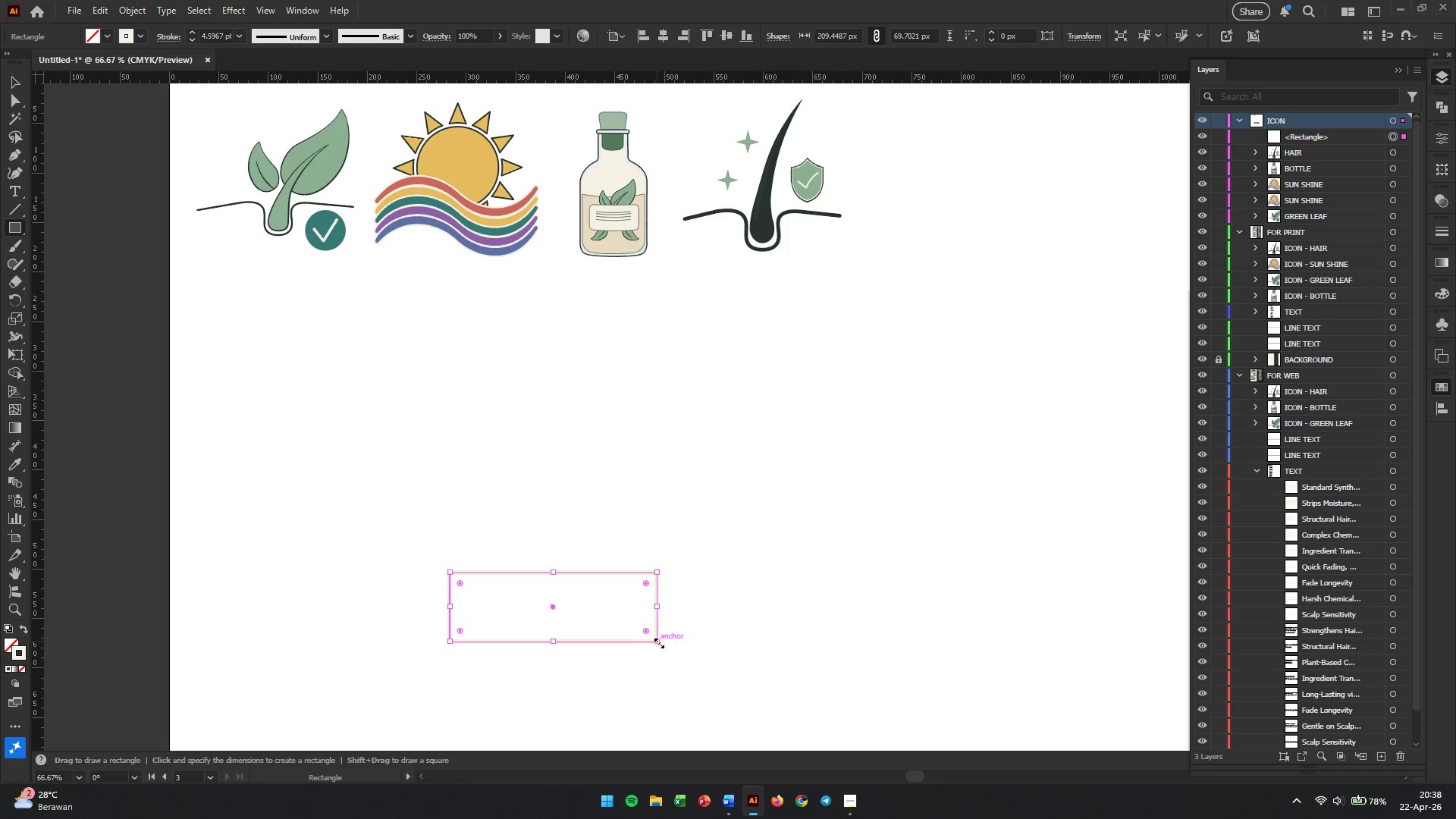 
hold_key(key=ShiftLeft, duration=0.56)
 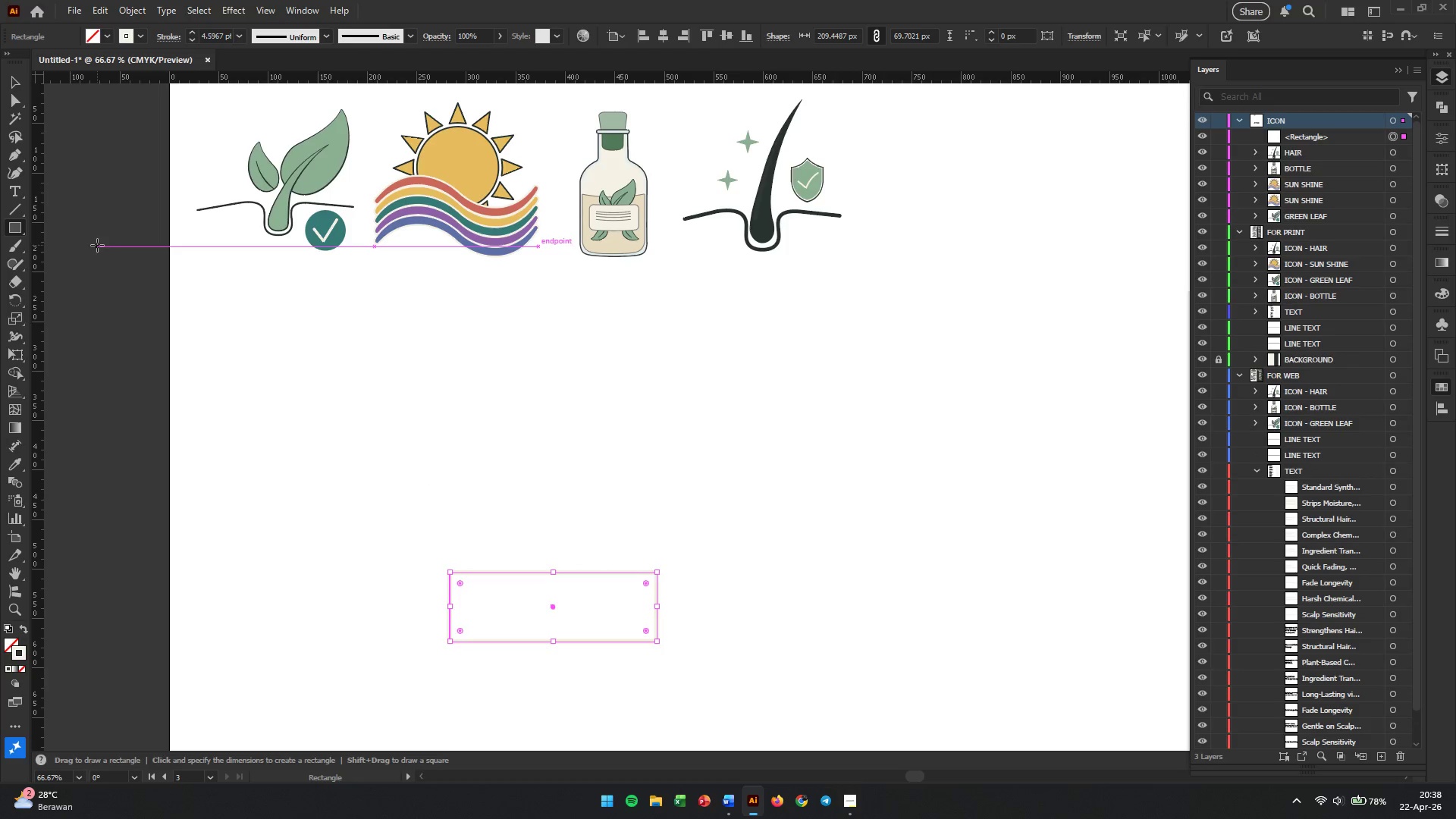 
key(Alt+AltLeft)
 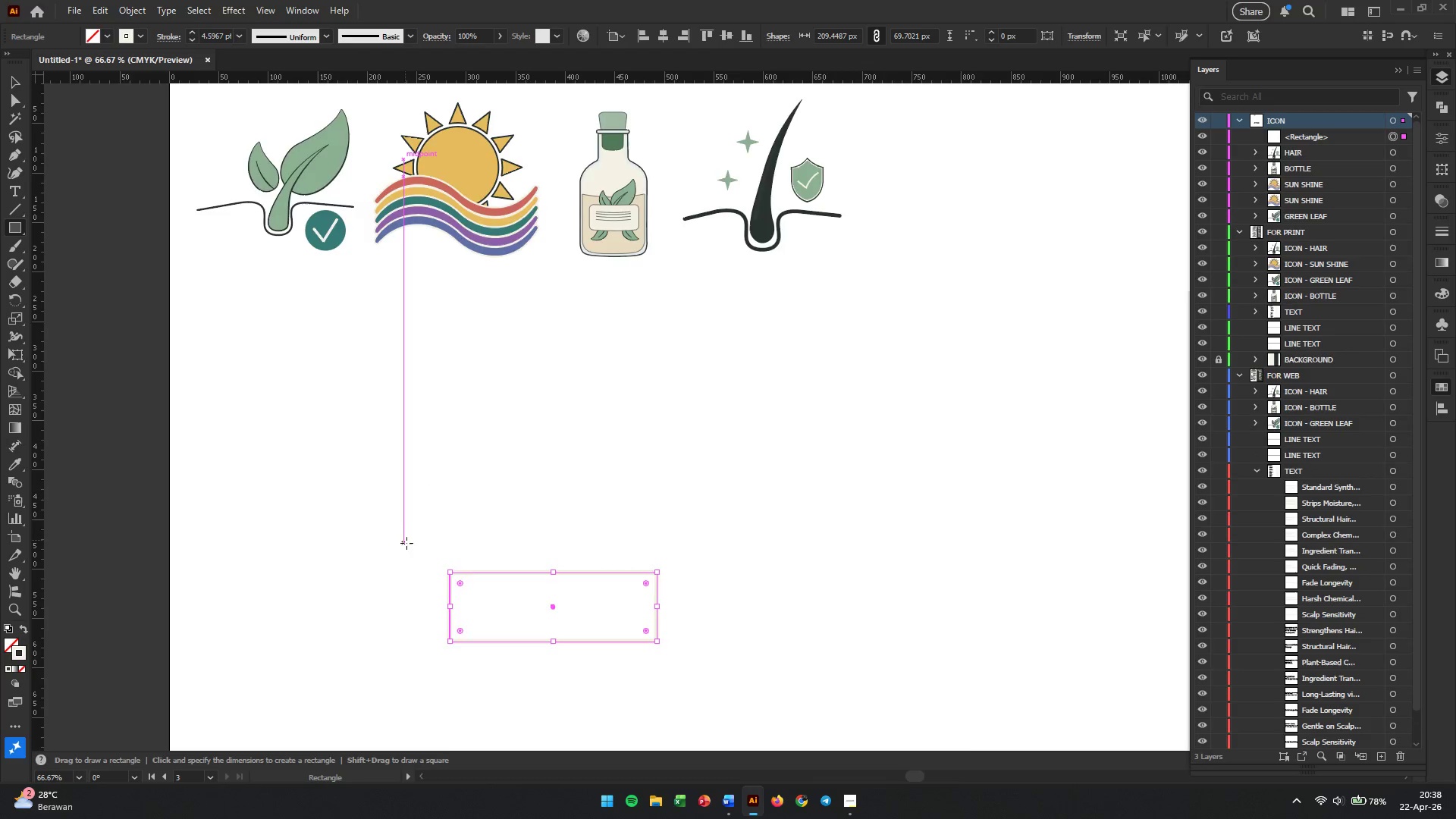 
key(Alt+AltLeft)
 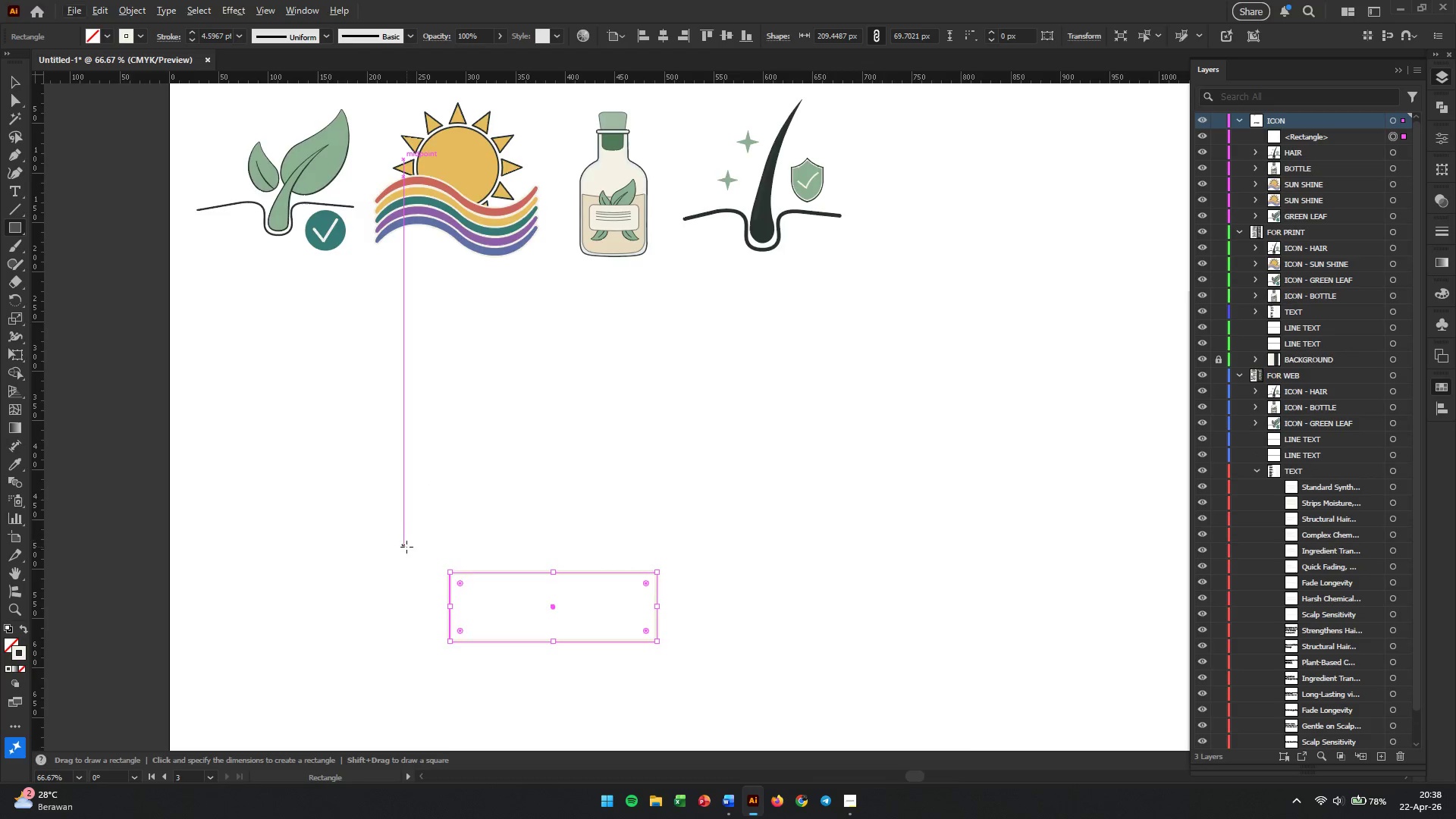 
hold_key(key=Space, duration=1.03)
 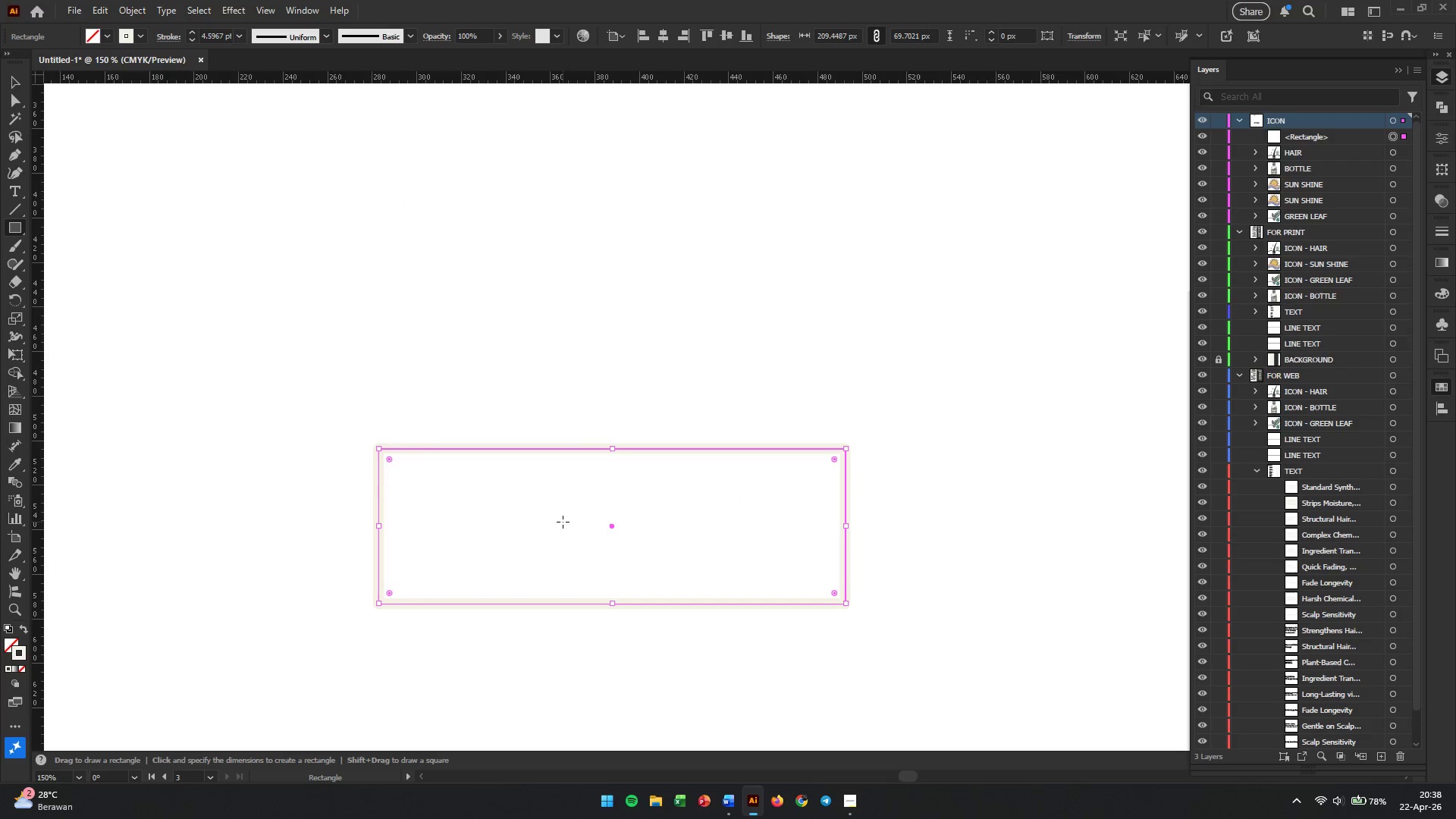 
left_click_drag(start_coordinate=[670, 553], to_coordinate=[545, 524])
 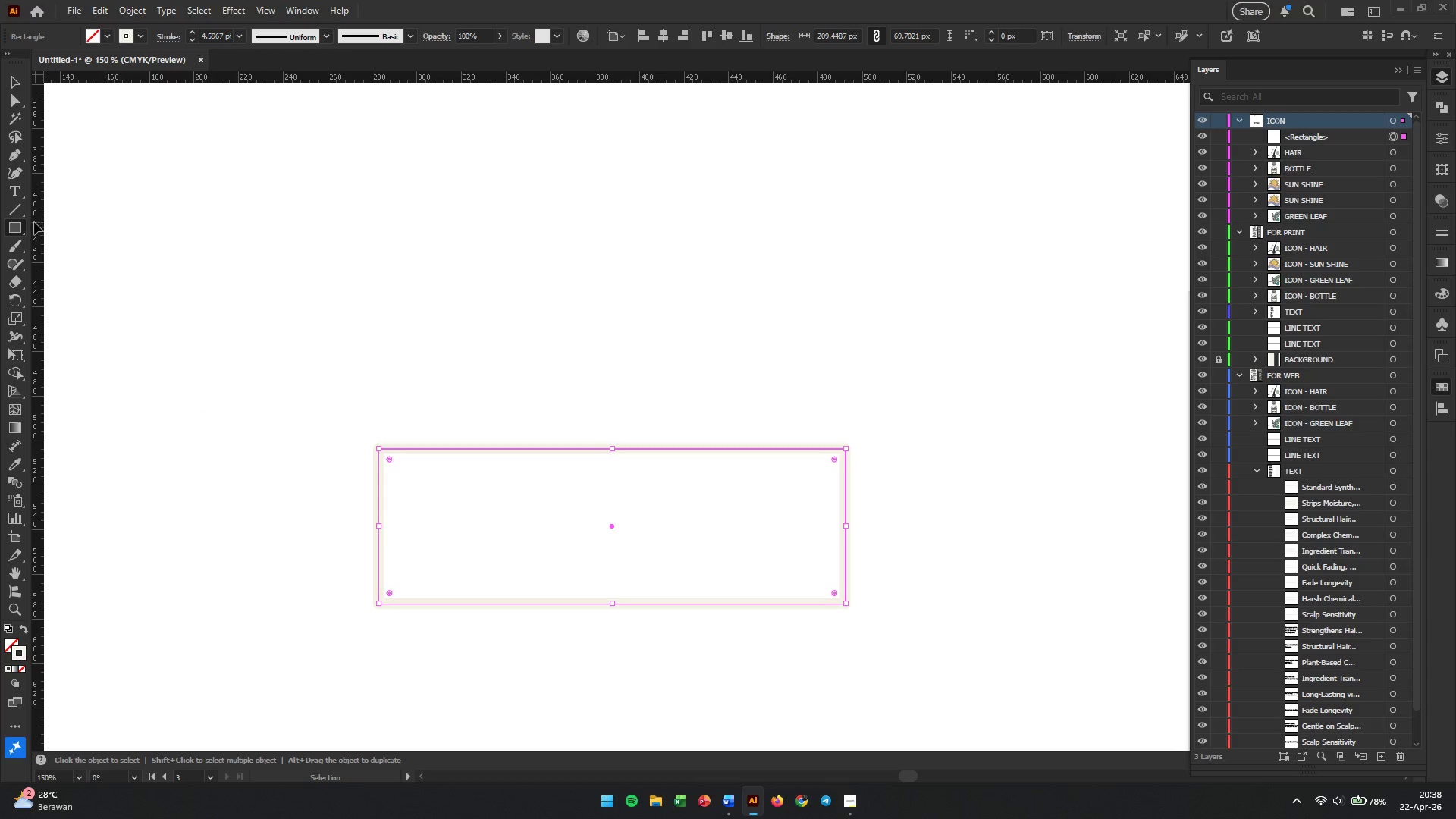 
scroll: coordinate [406, 548], scroll_direction: up, amount: 2.0
 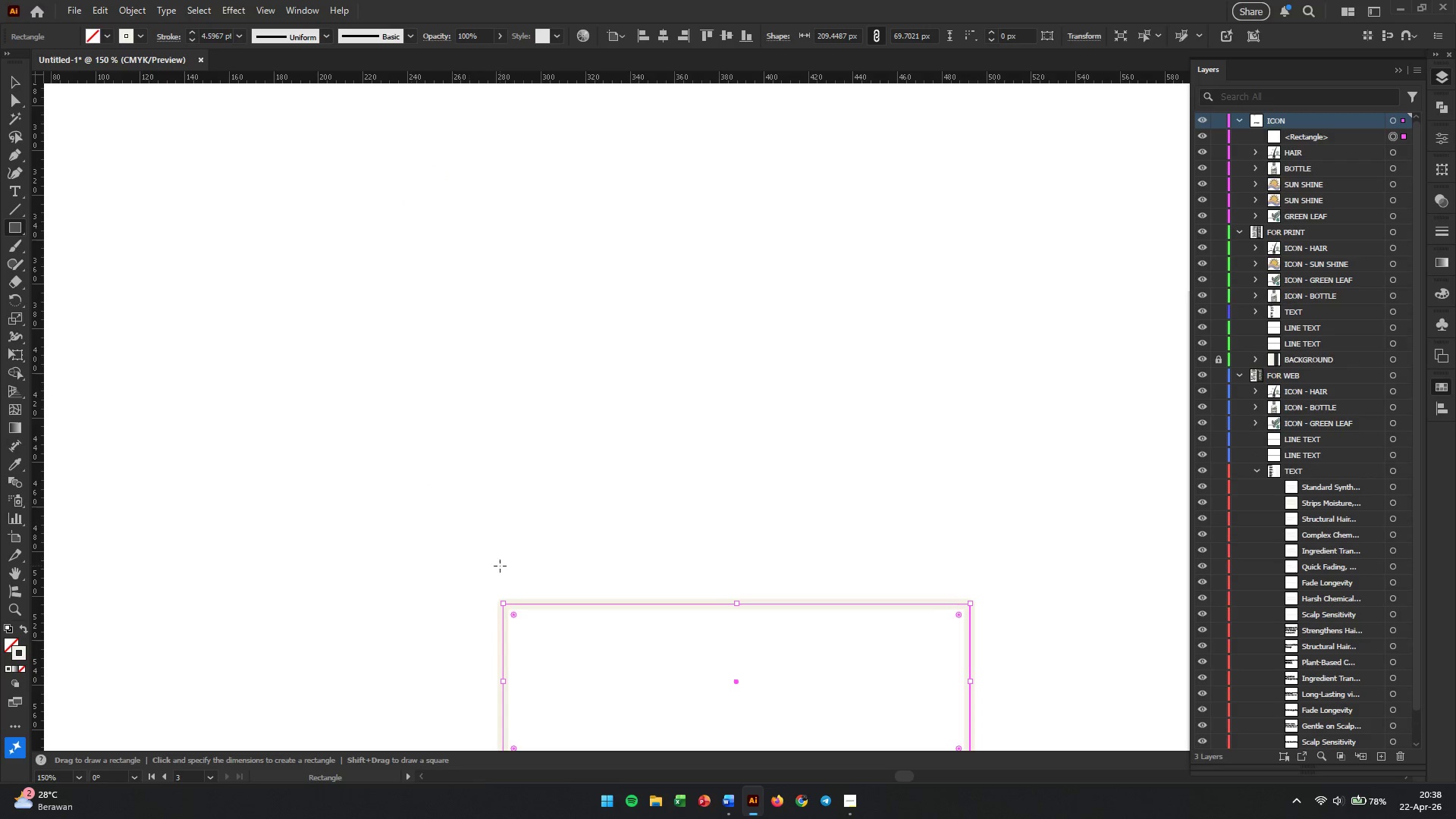 
scroll: coordinate [522, 563], scroll_direction: down, amount: 7.0
 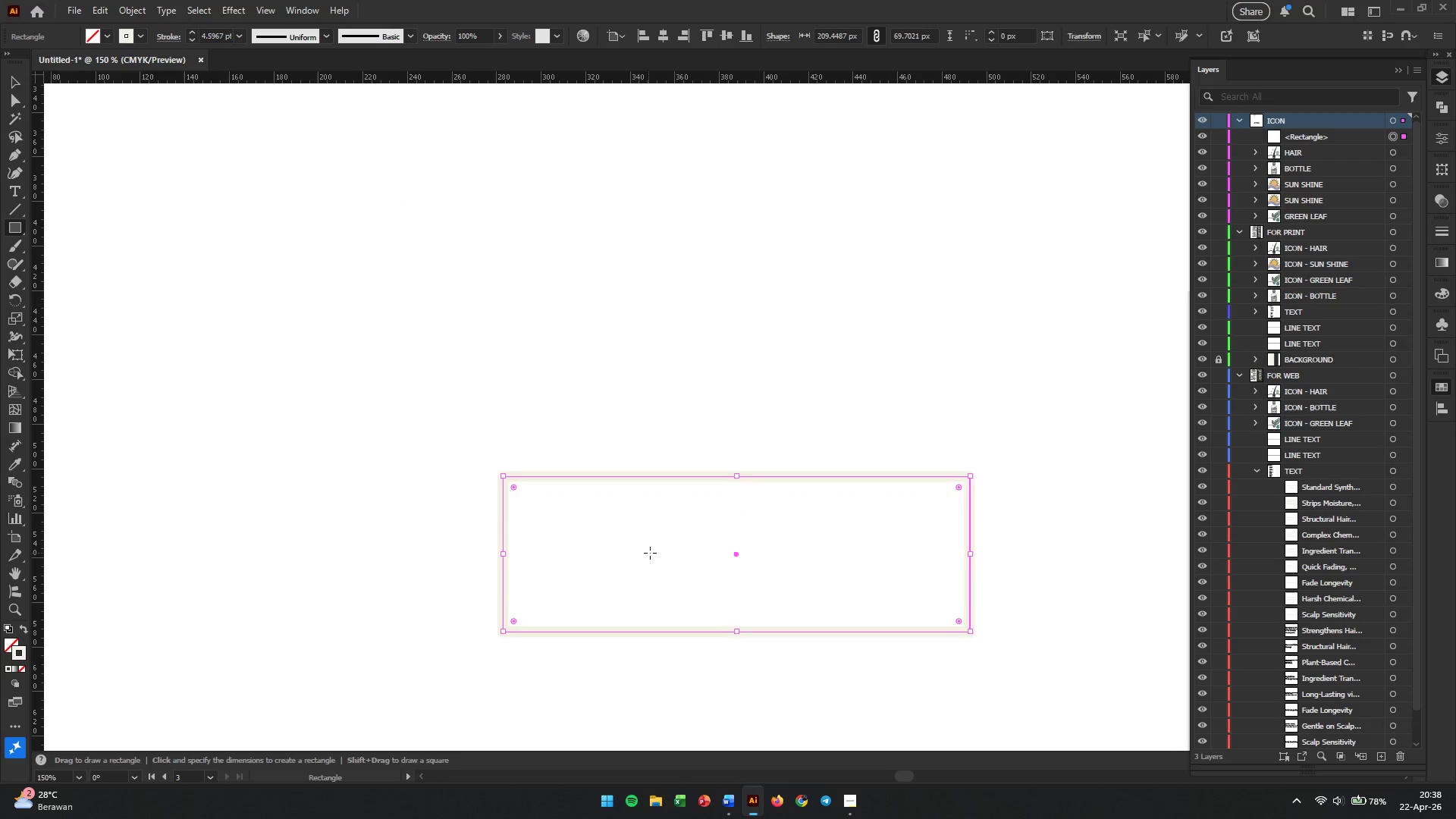 
left_click([17, 99])
 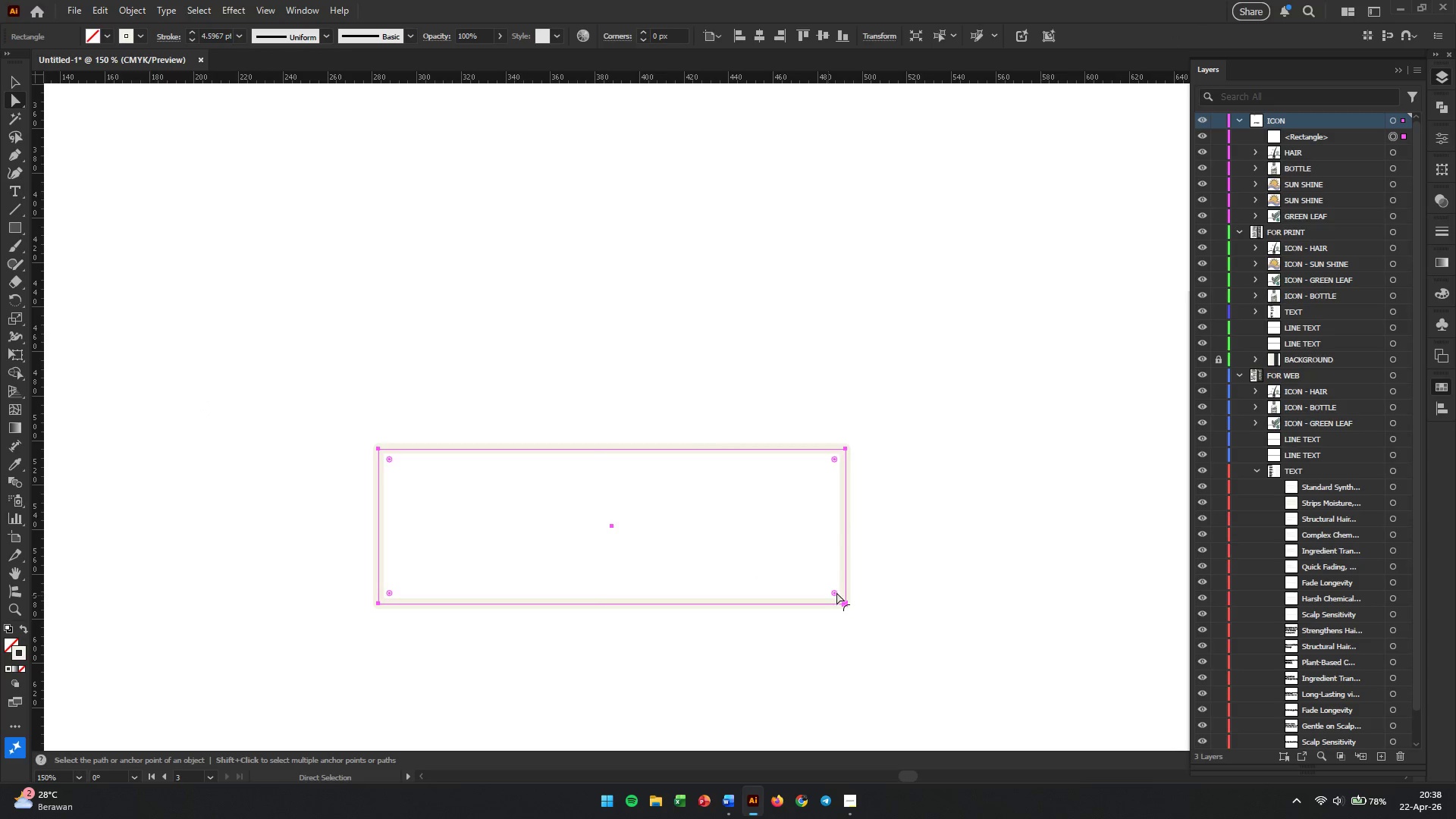 
left_click_drag(start_coordinate=[834, 592], to_coordinate=[817, 592])
 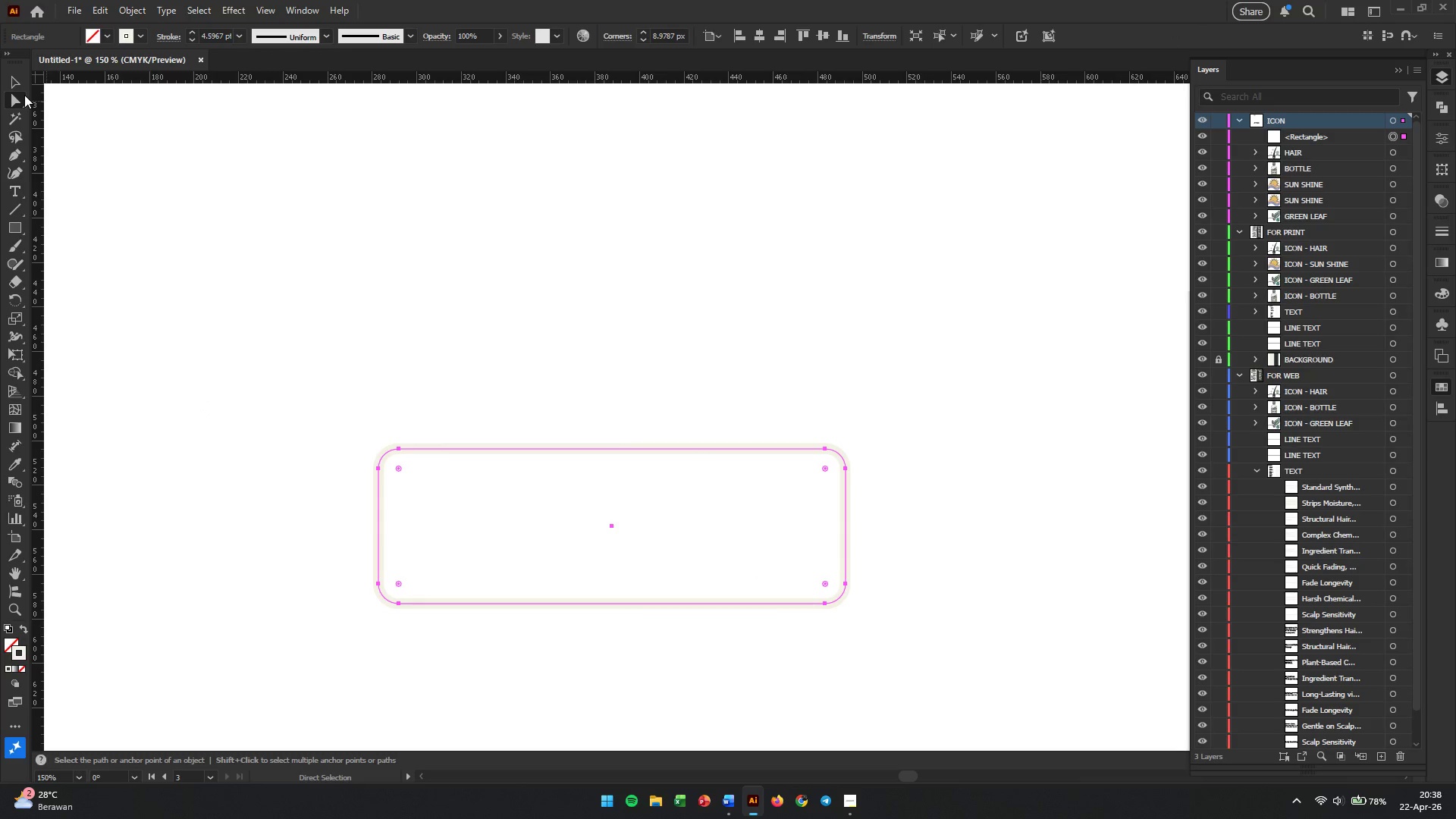 
left_click([17, 83])
 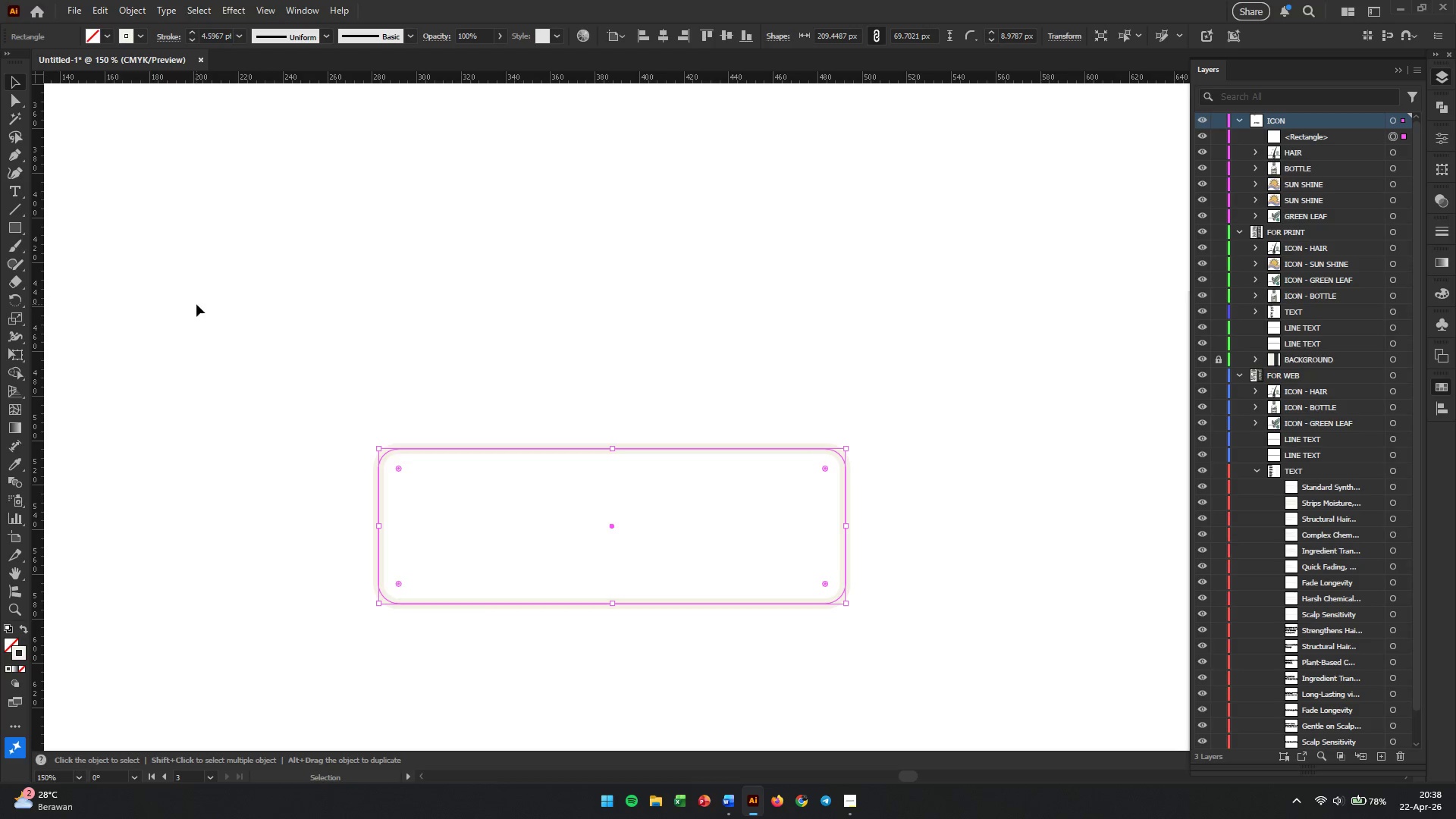 
key(Control+Z)
 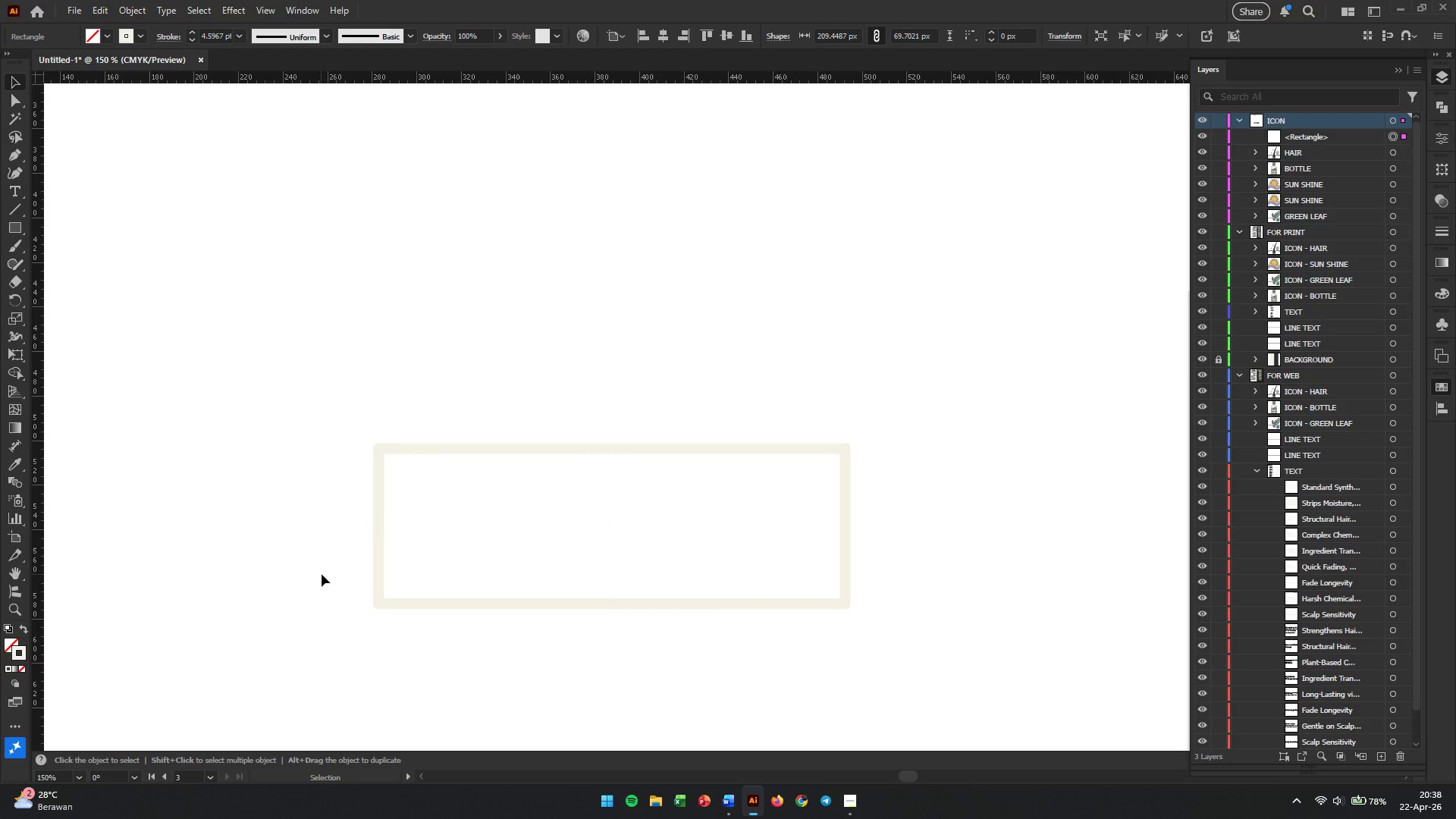 
left_click_drag(start_coordinate=[321, 574], to_coordinate=[912, 662])
 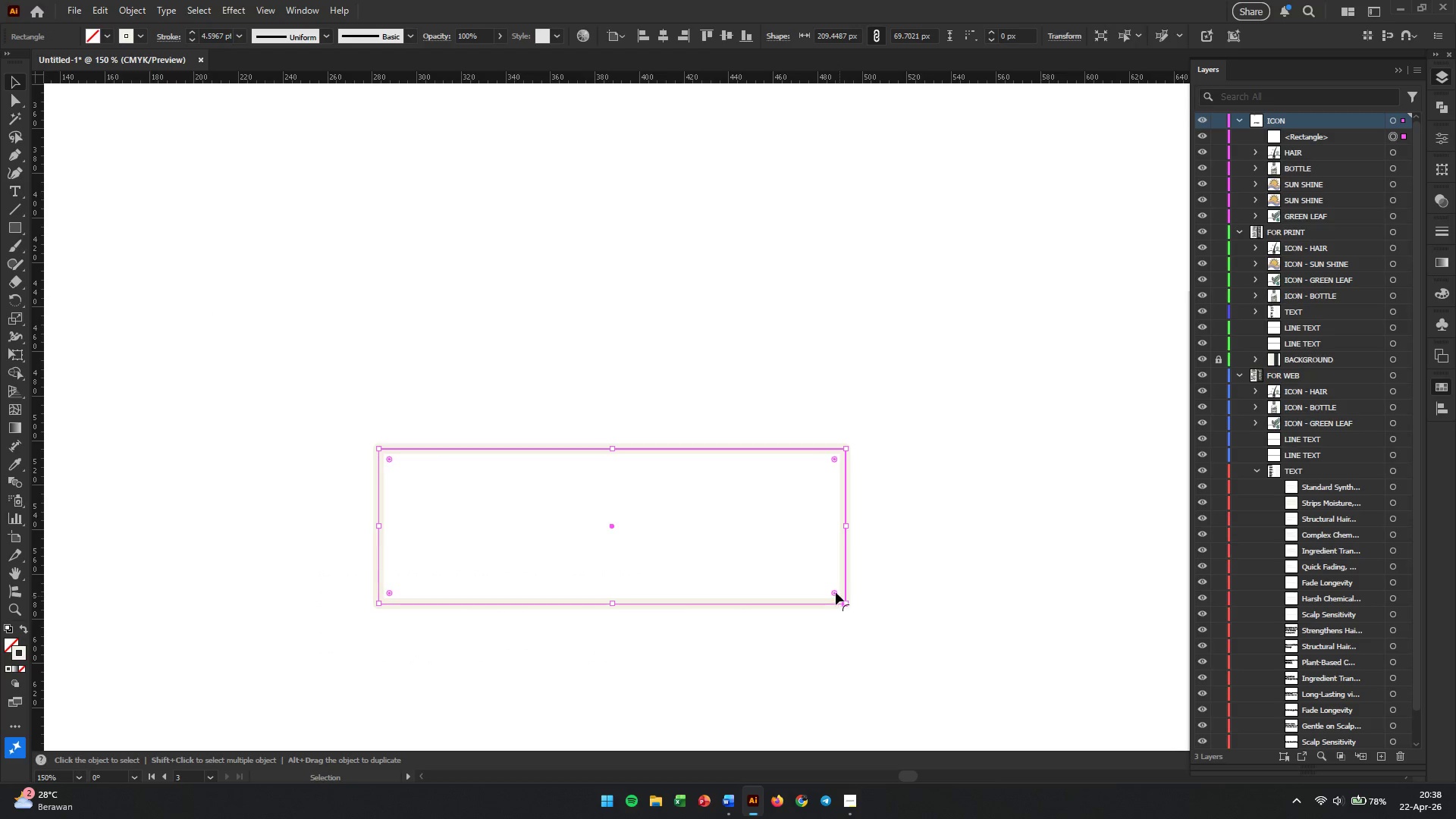 
left_click_drag(start_coordinate=[835, 592], to_coordinate=[805, 592])
 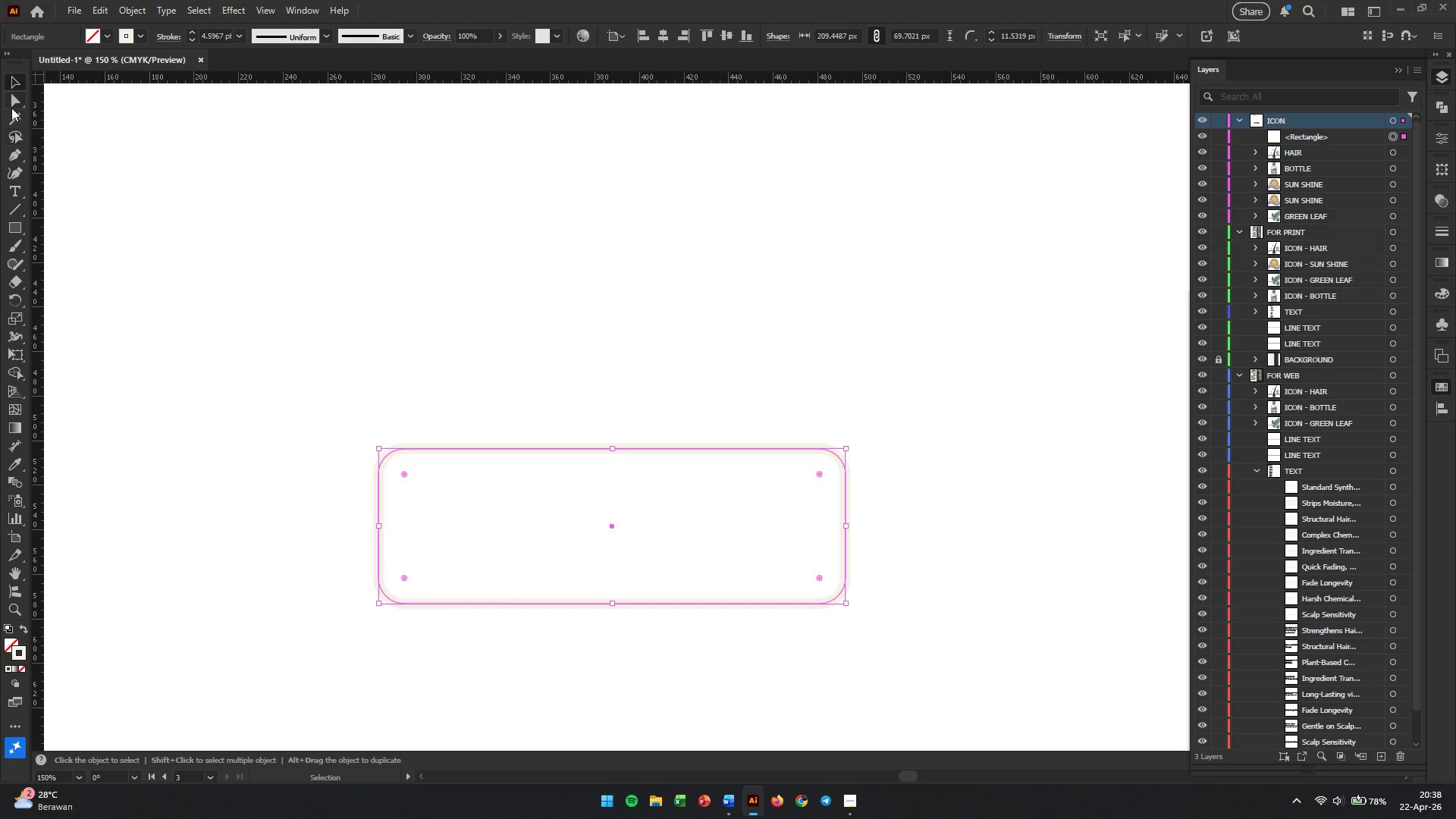 
left_click([11, 108])
 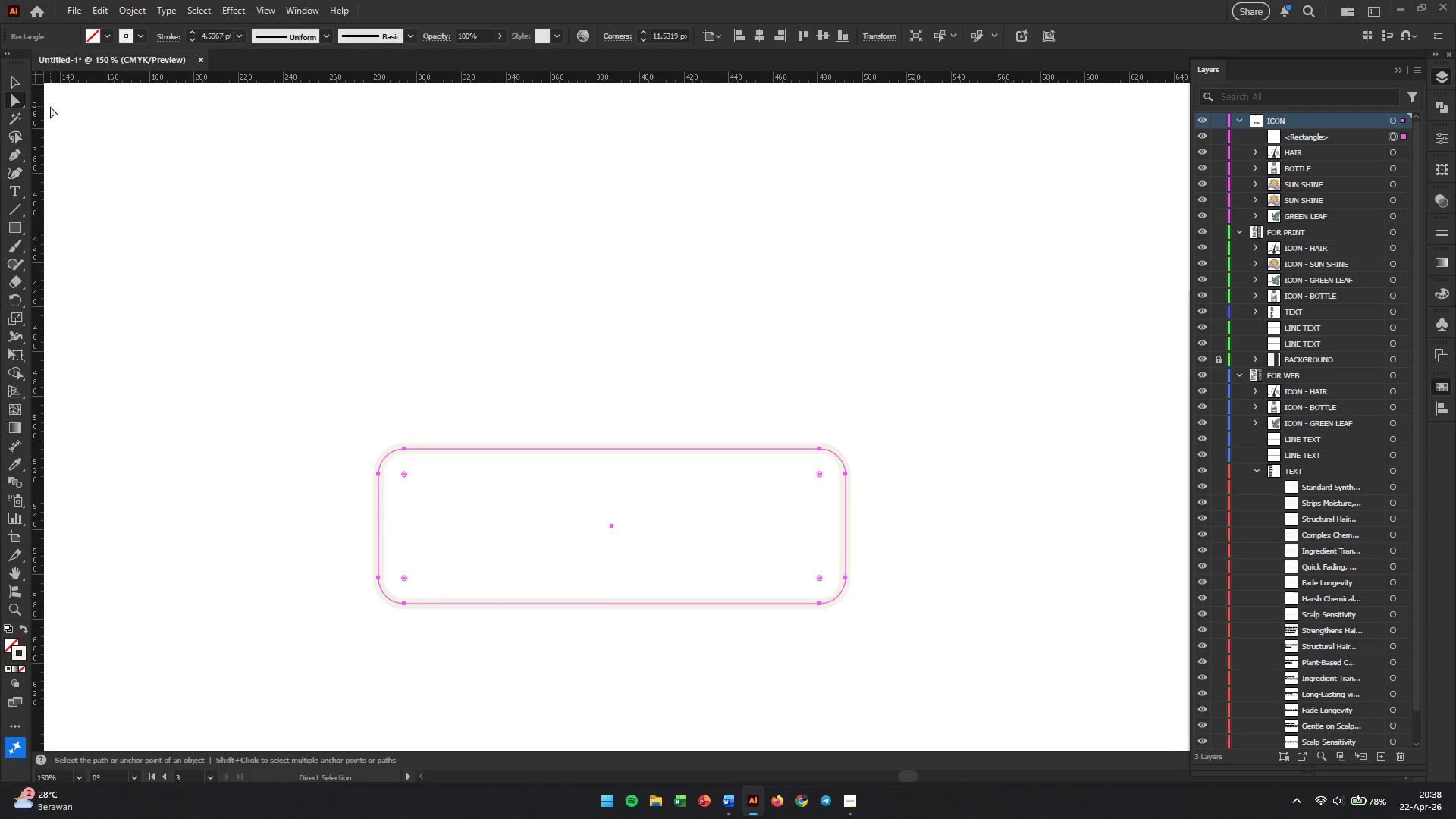 
key(Control+Z)
 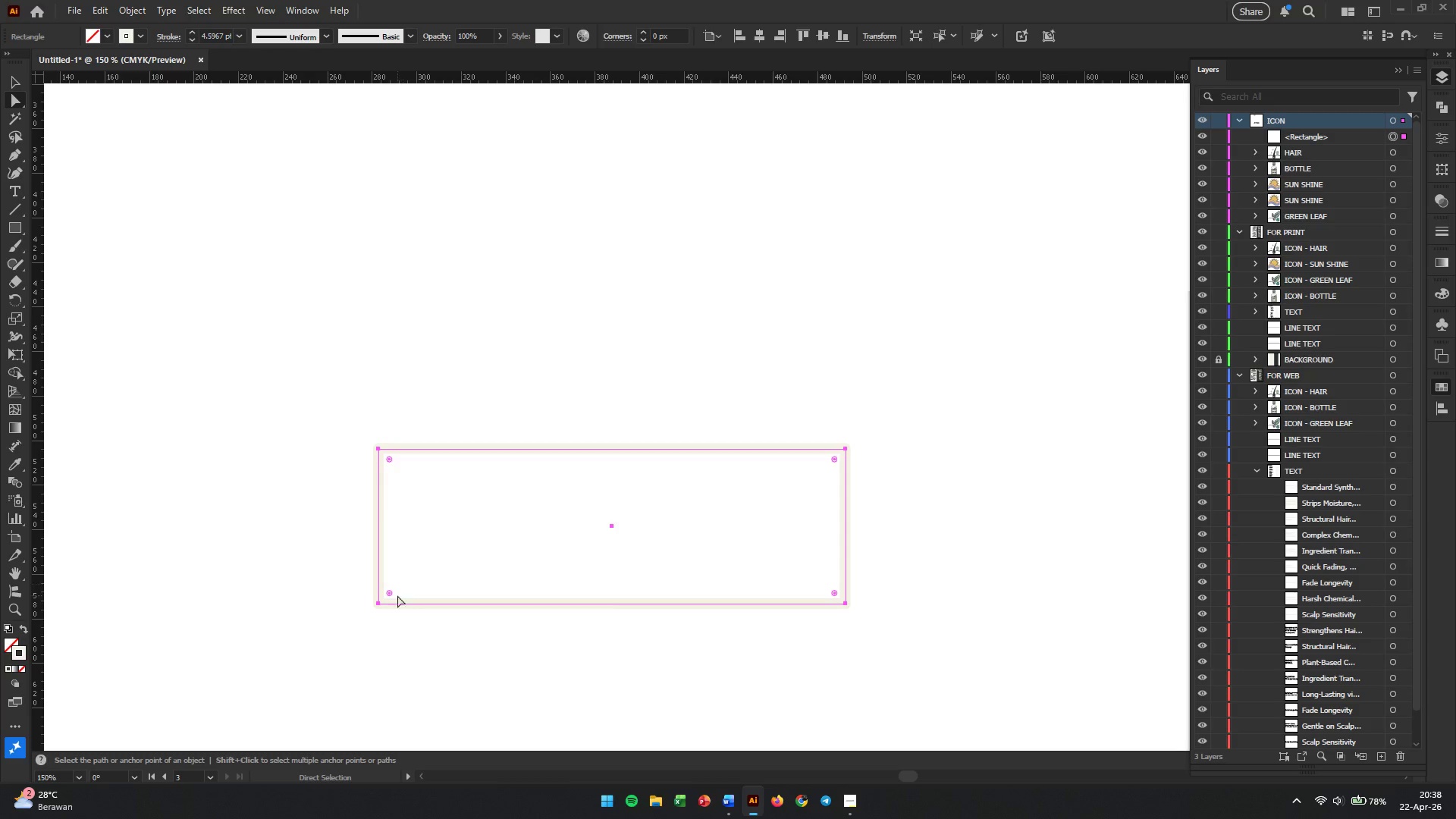 
left_click([316, 600])
 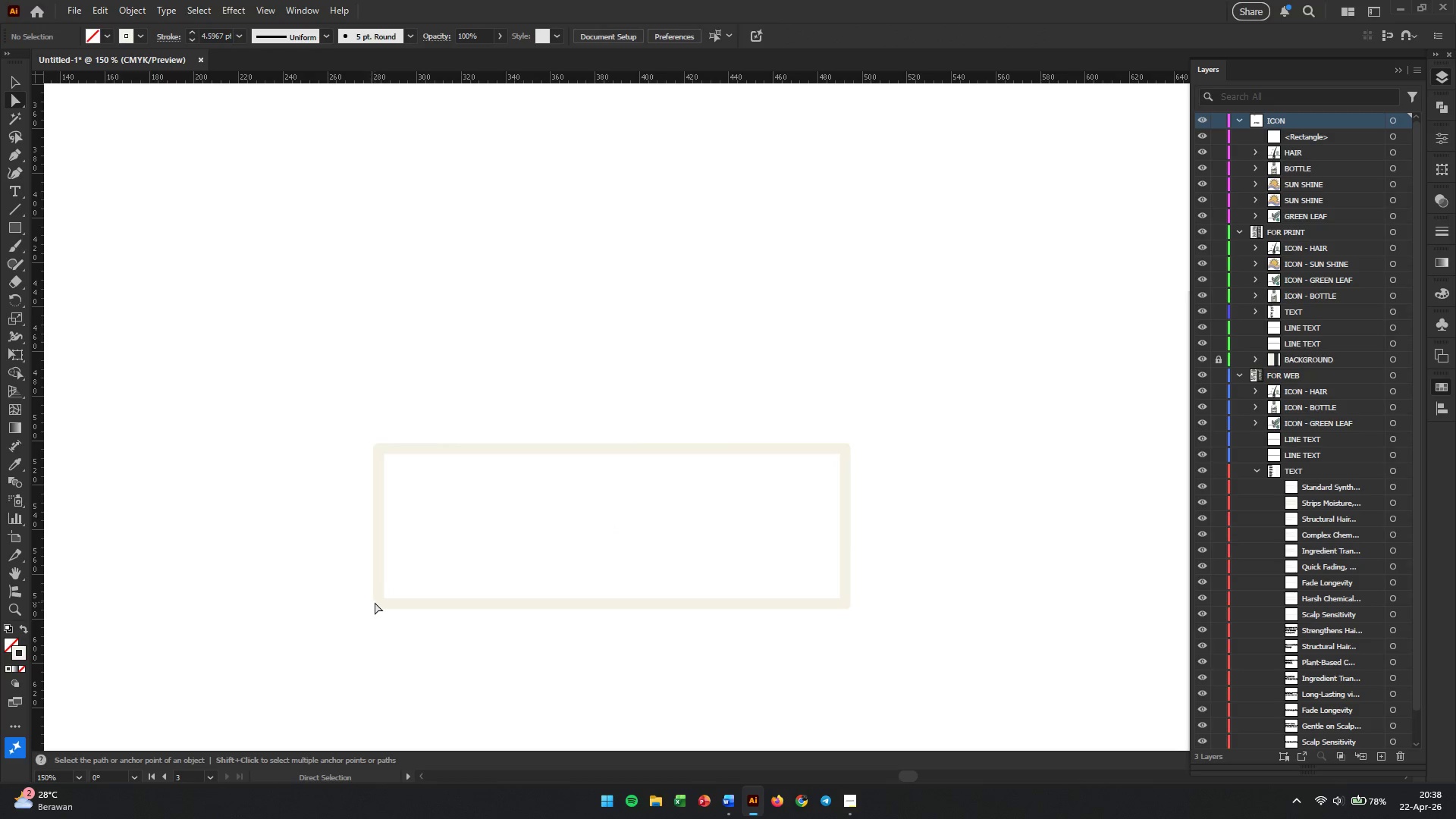 
left_click([380, 603])
 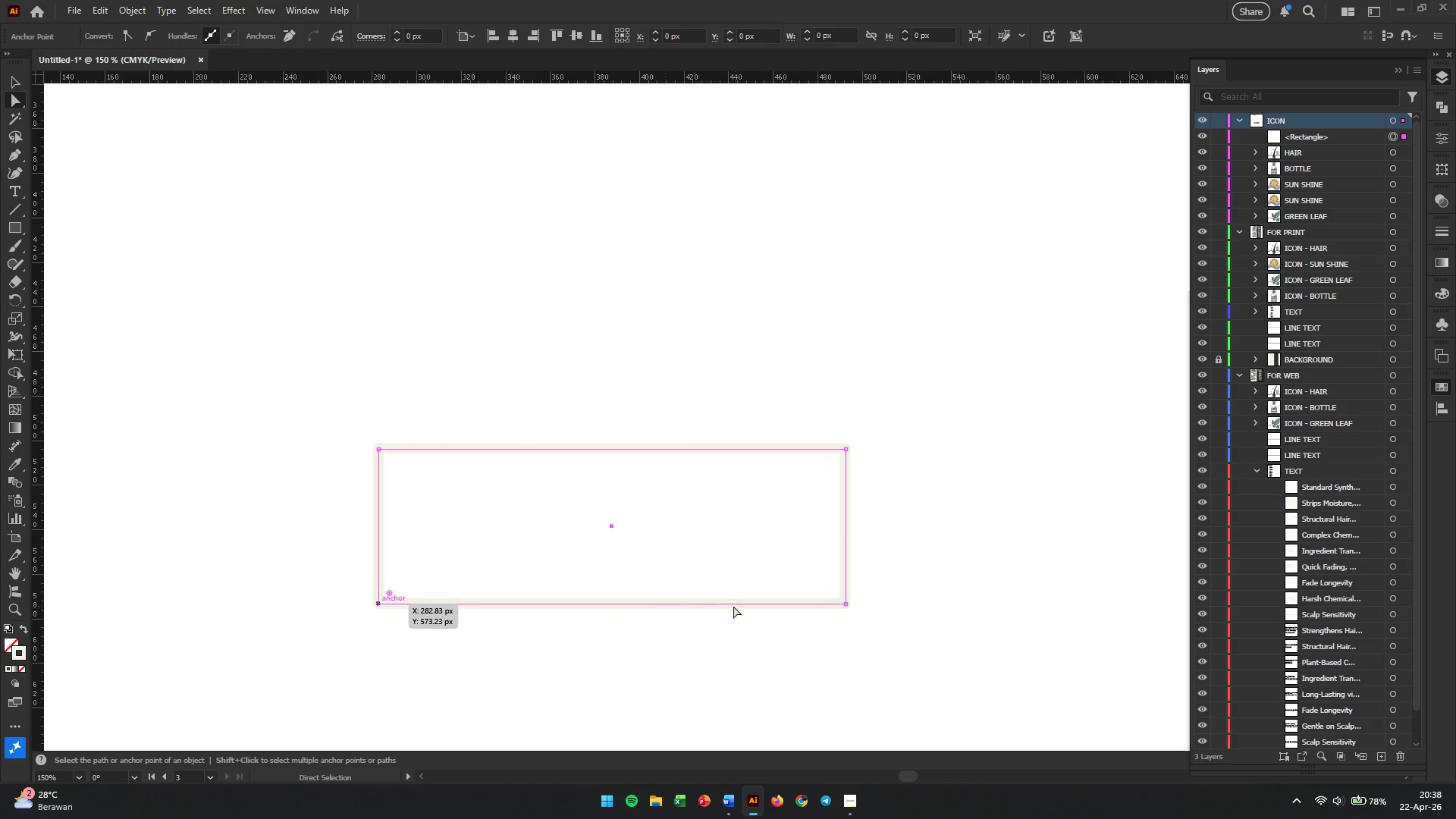 
hold_key(key=ShiftLeft, duration=1.39)
left_click([844, 601])
 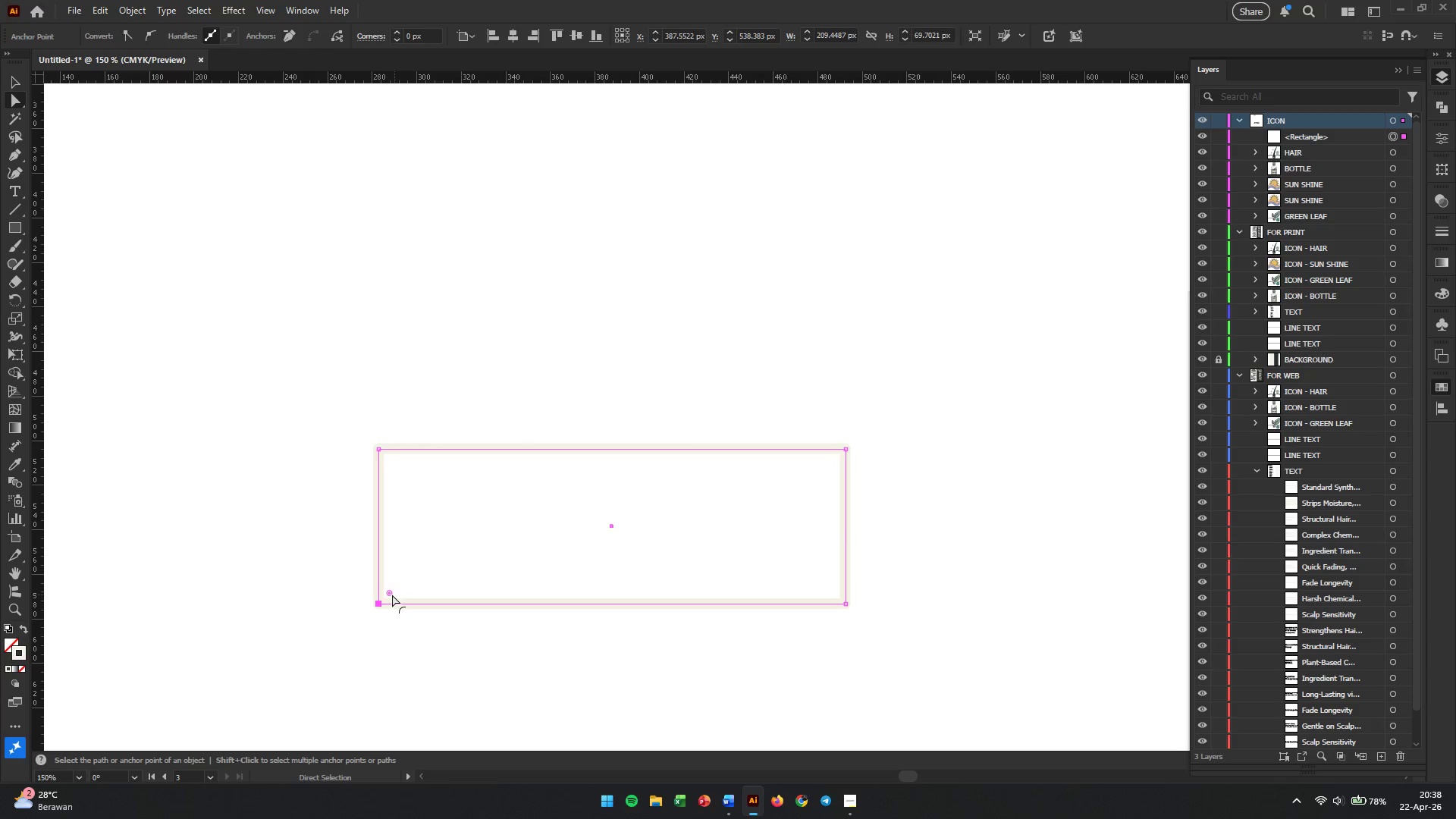 
left_click_drag(start_coordinate=[391, 595], to_coordinate=[400, 593])
 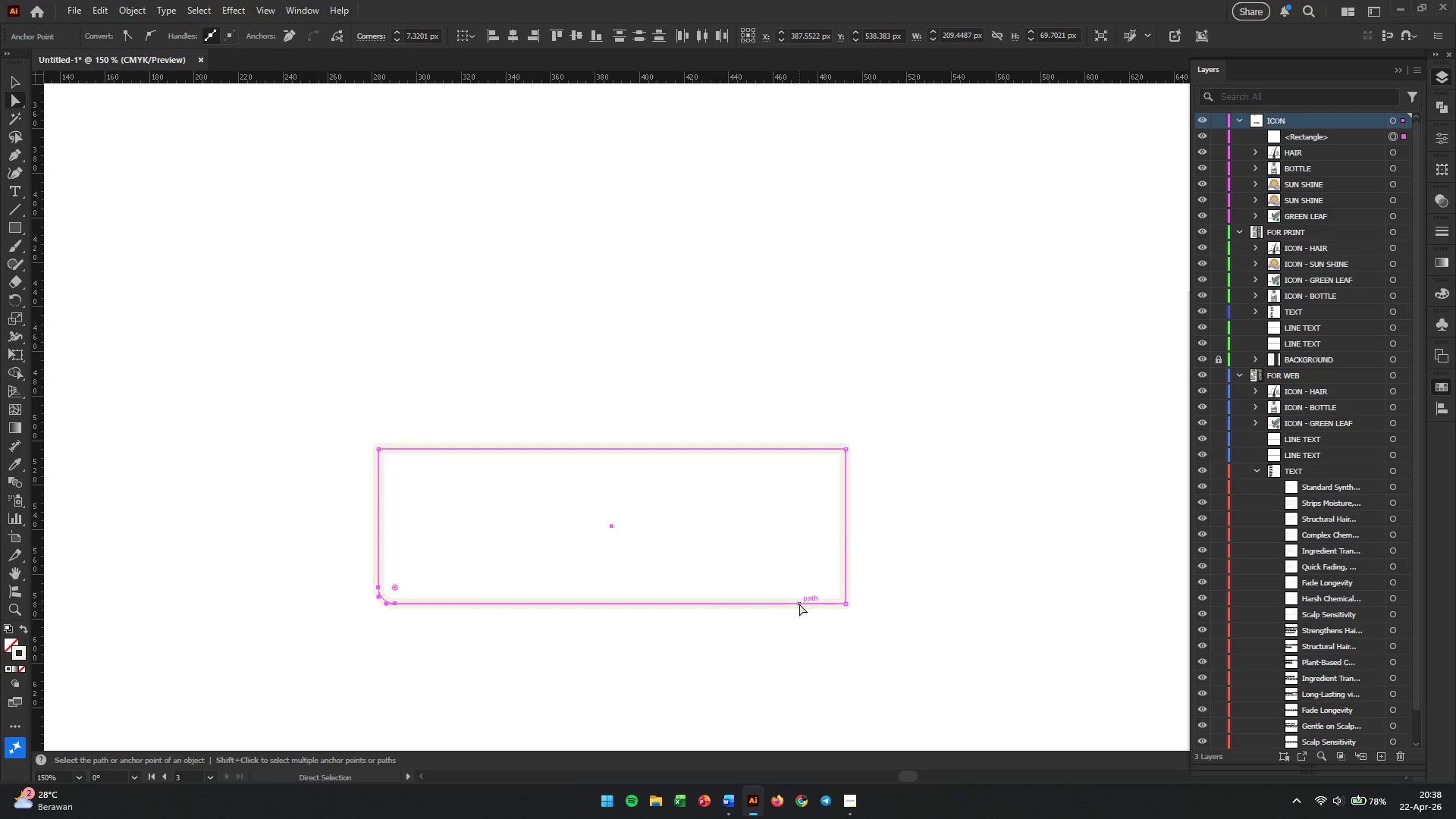 
key(Control+Z)
 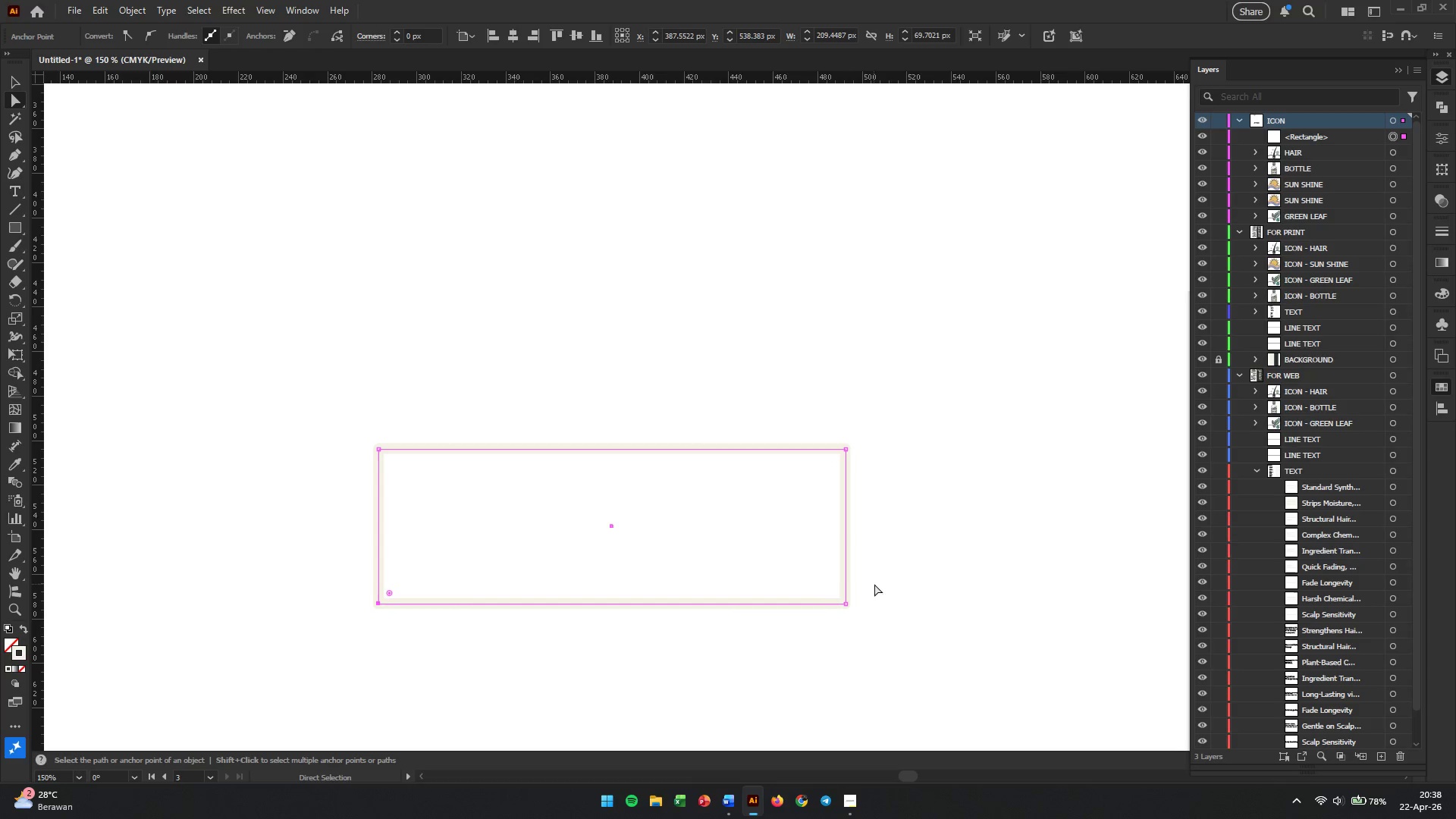 
left_click_drag(start_coordinate=[893, 580], to_coordinate=[821, 623])
 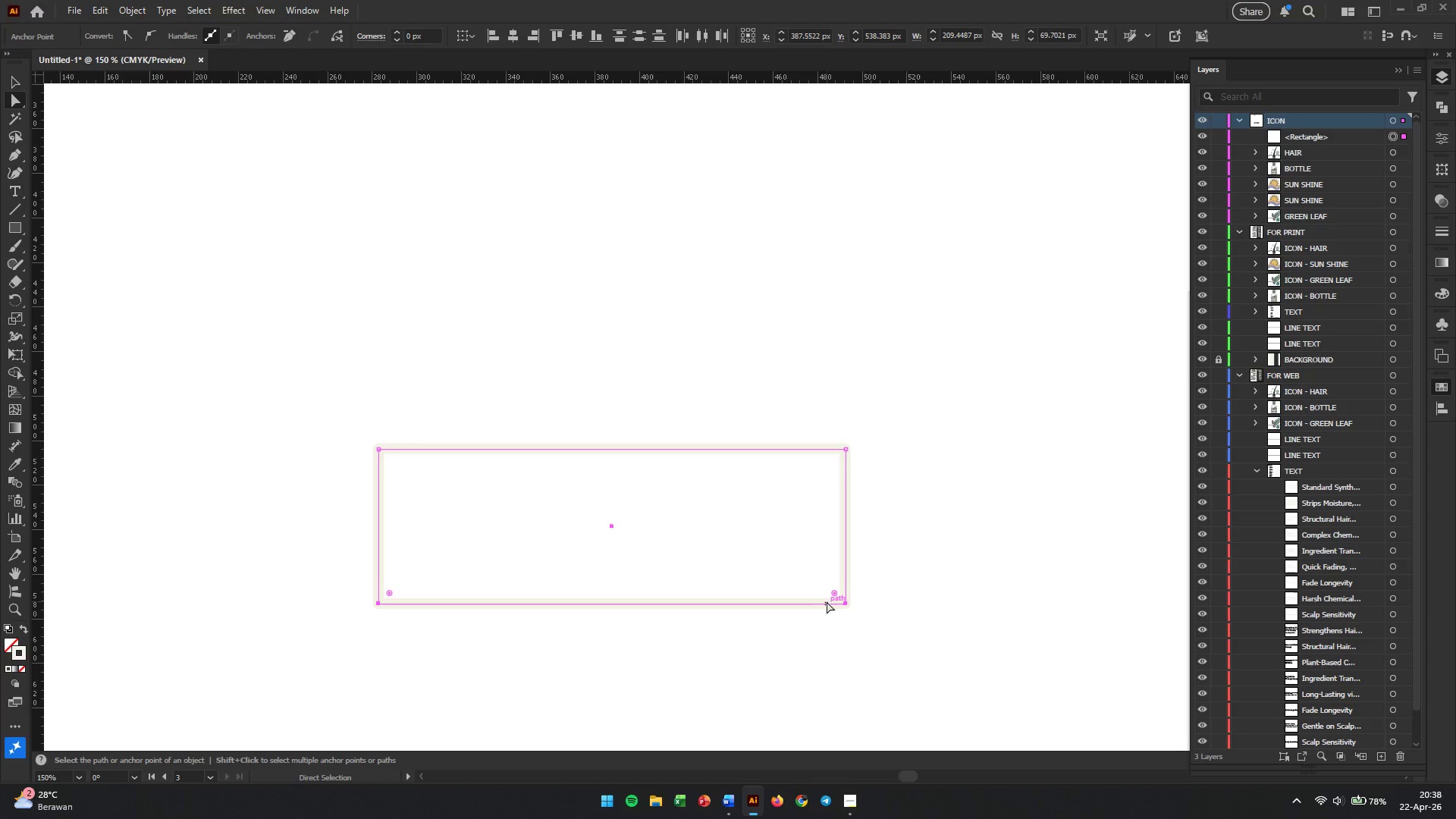 
hold_key(key=ShiftLeft, duration=0.62)
 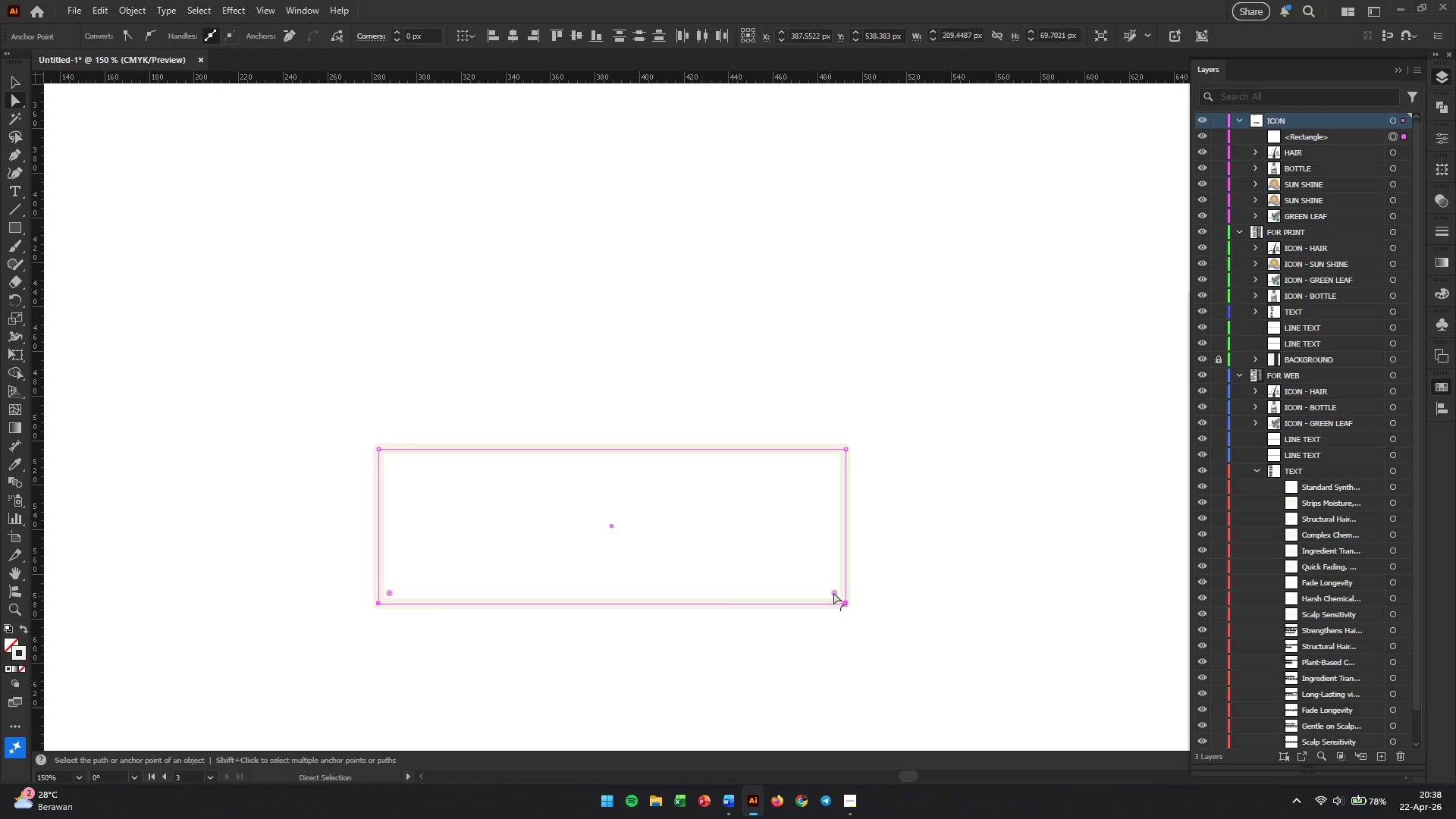 
left_click_drag(start_coordinate=[833, 592], to_coordinate=[806, 590])
 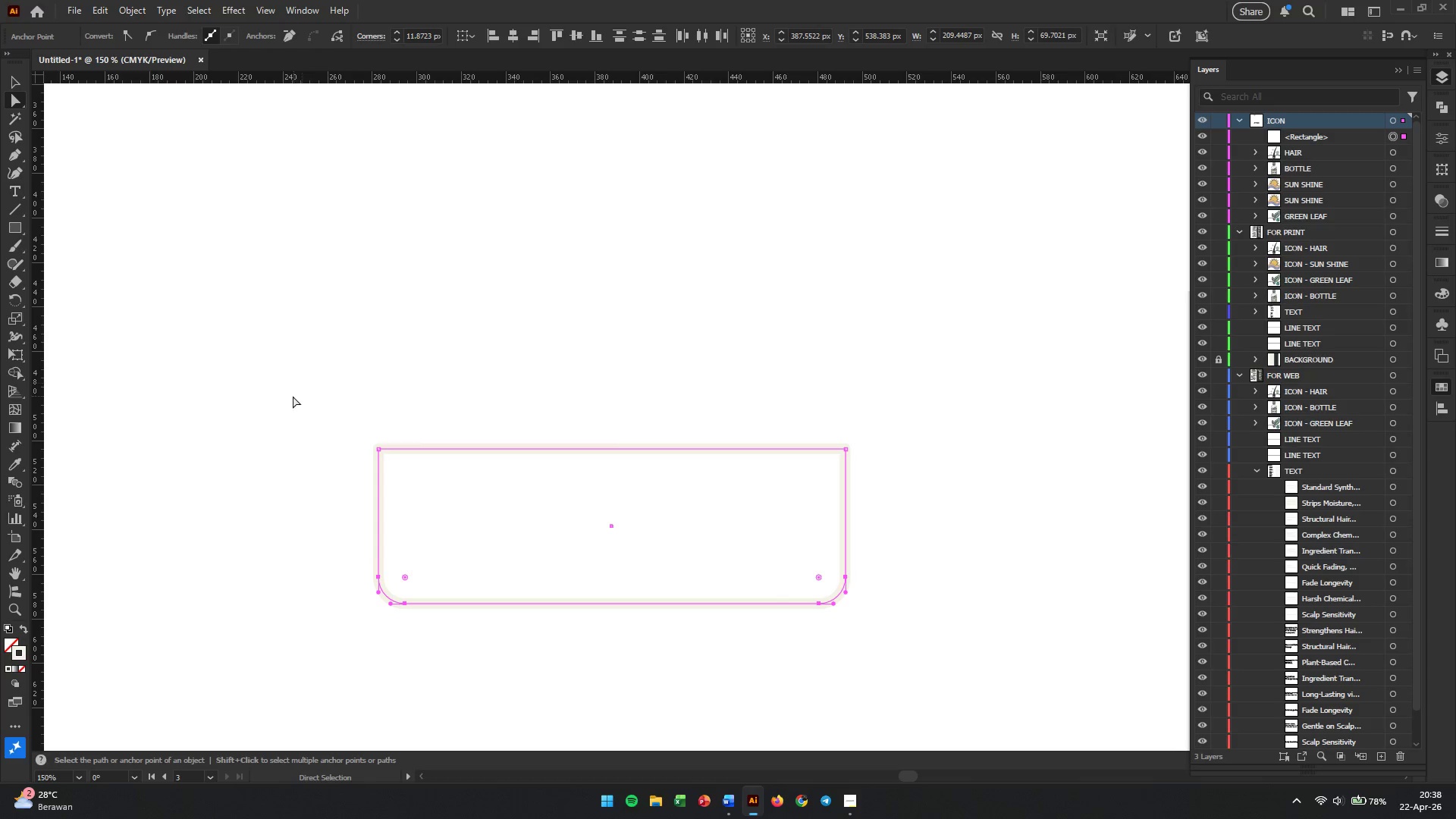 
left_click([293, 396])
 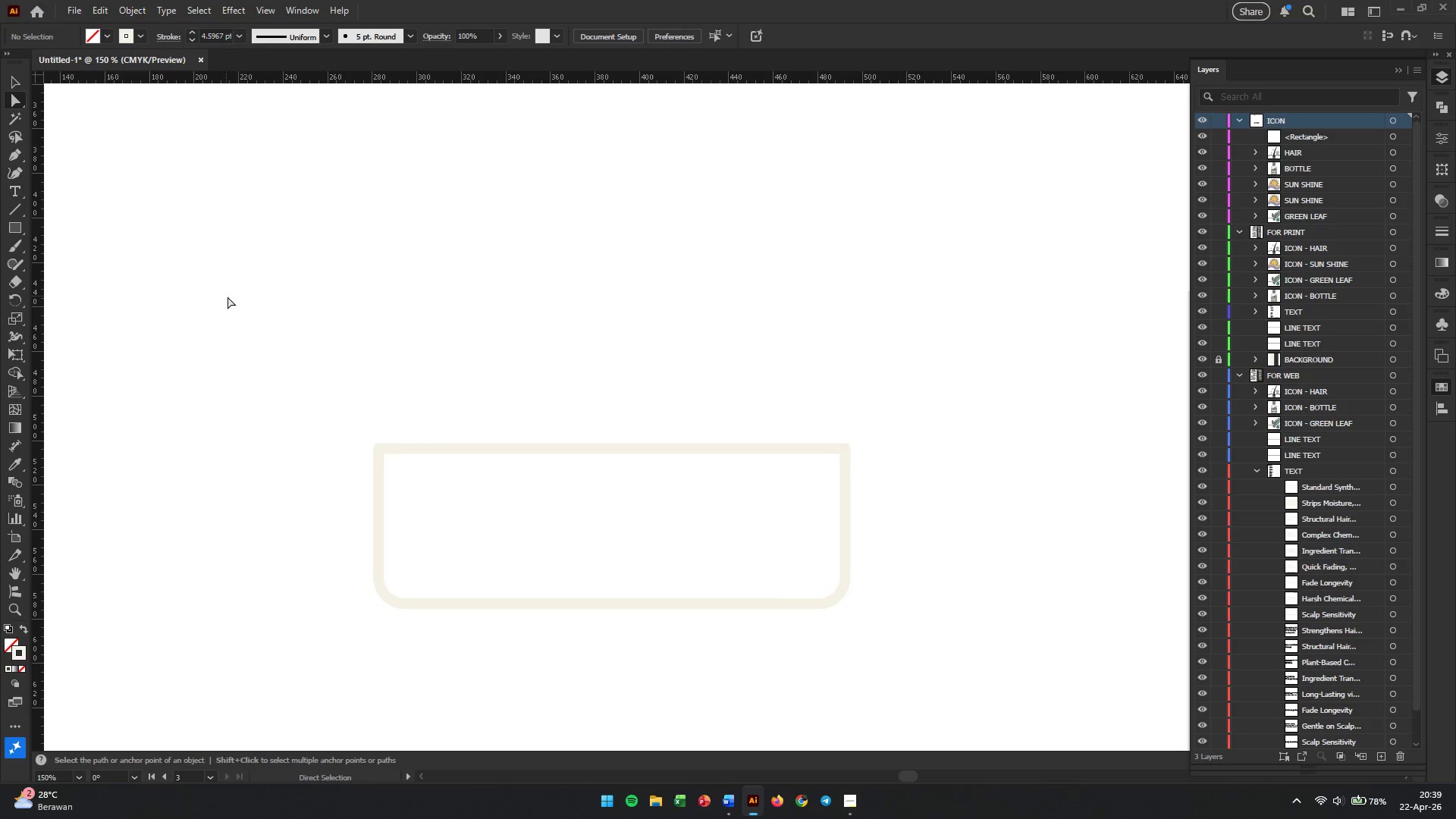 
wait(5.05)
 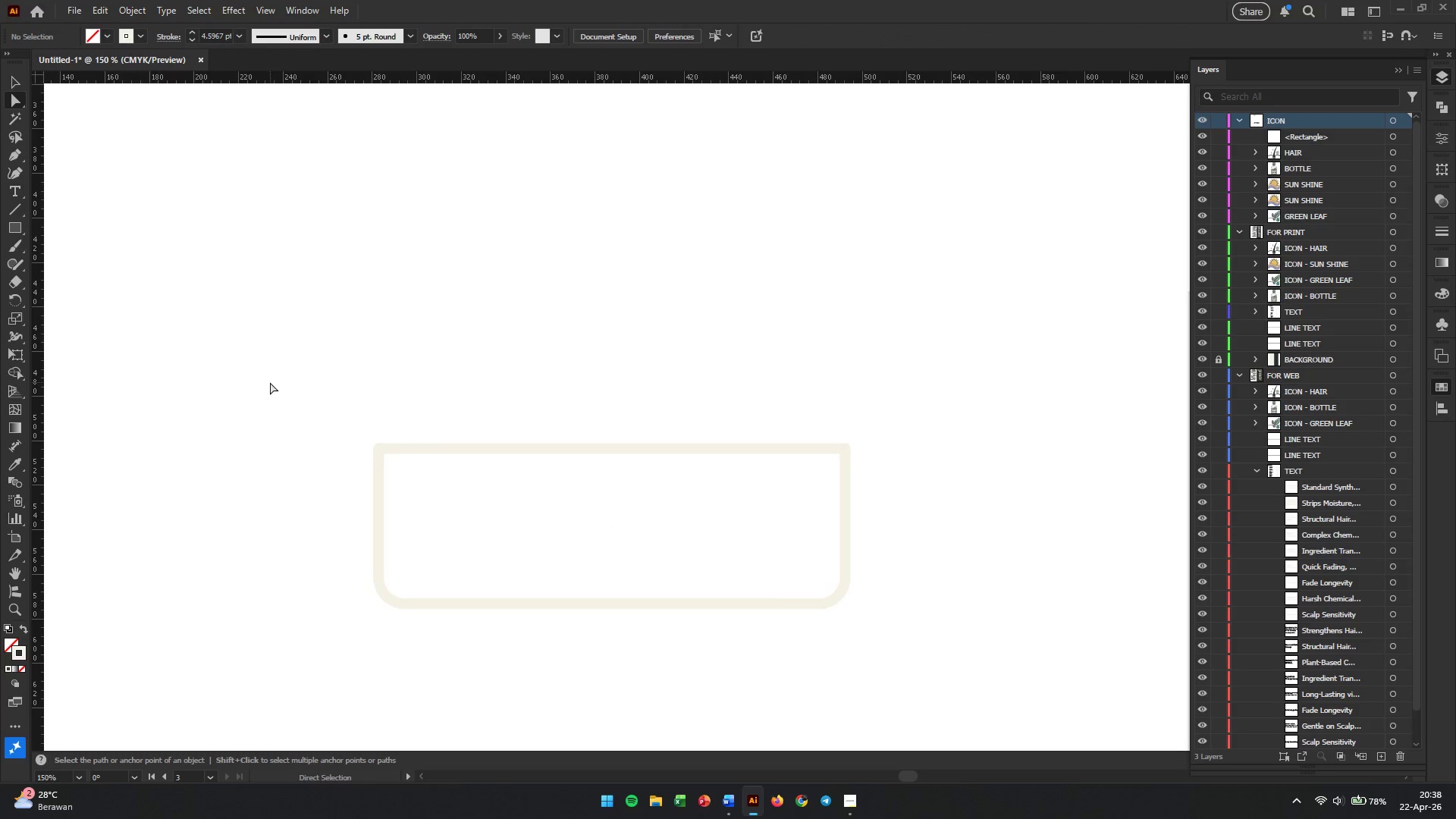 
left_click([15, 229])
 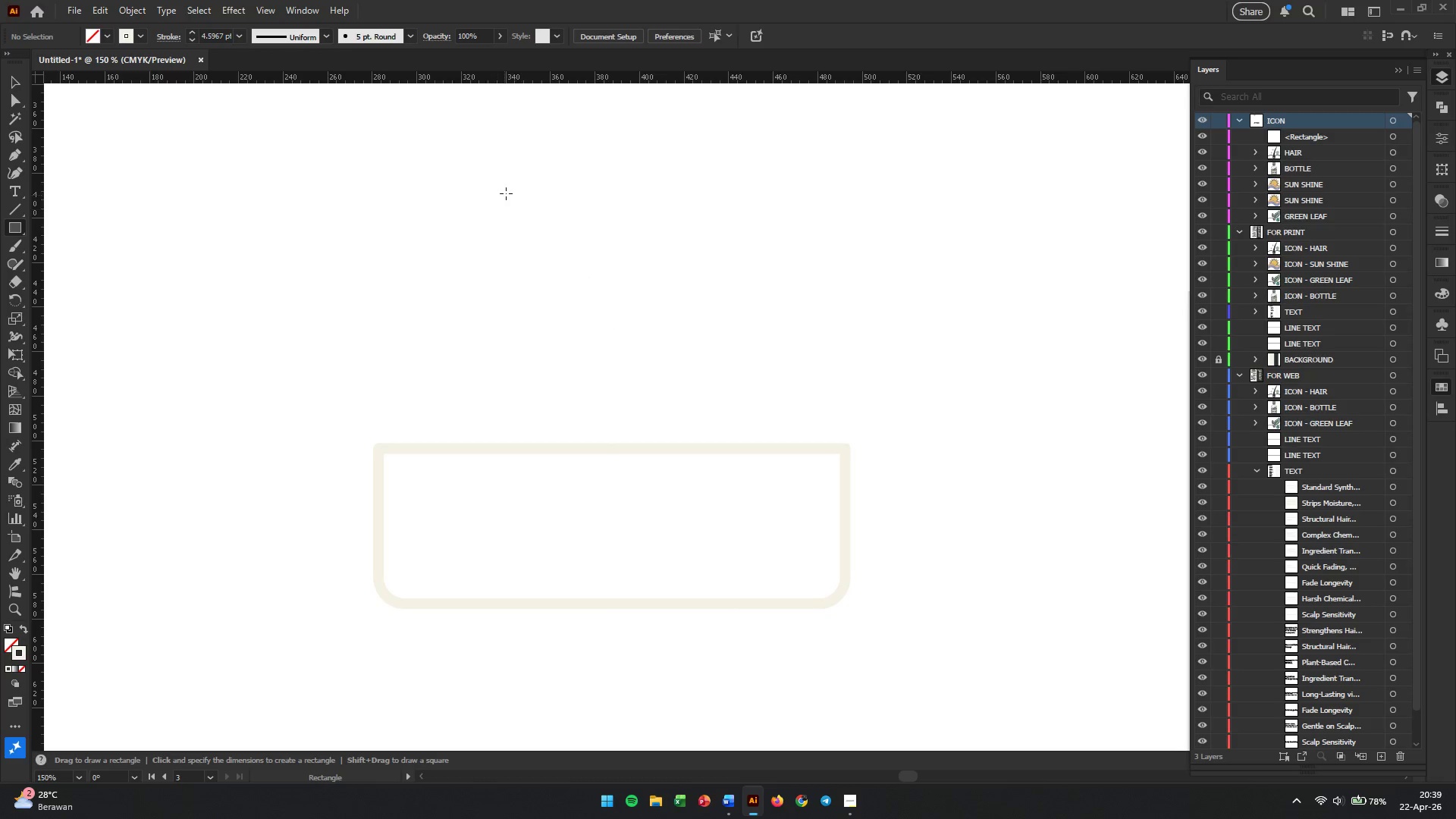 
left_click_drag(start_coordinate=[507, 184], to_coordinate=[670, 453])
 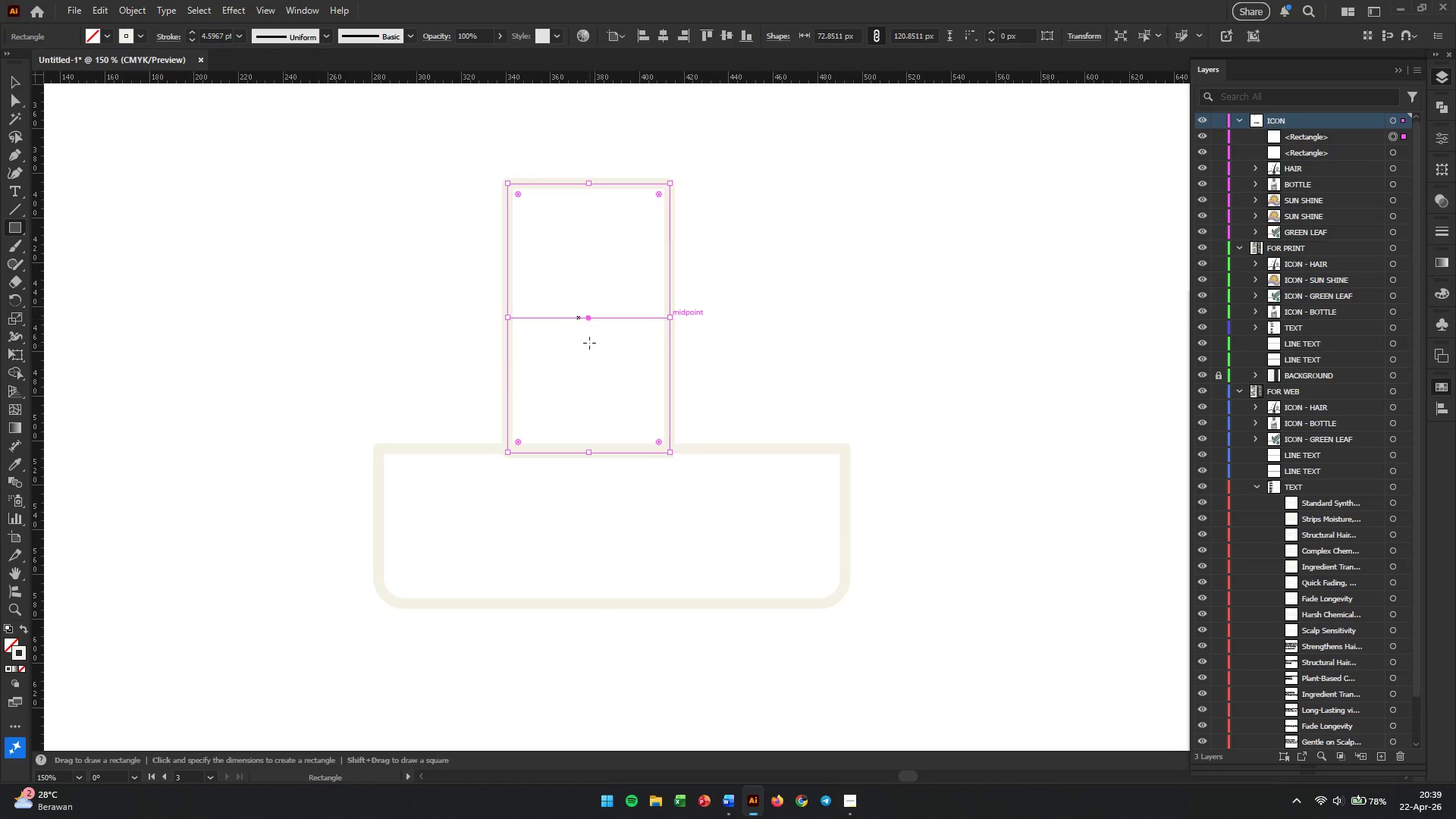 
left_click_drag(start_coordinate=[586, 258], to_coordinate=[587, 196])
 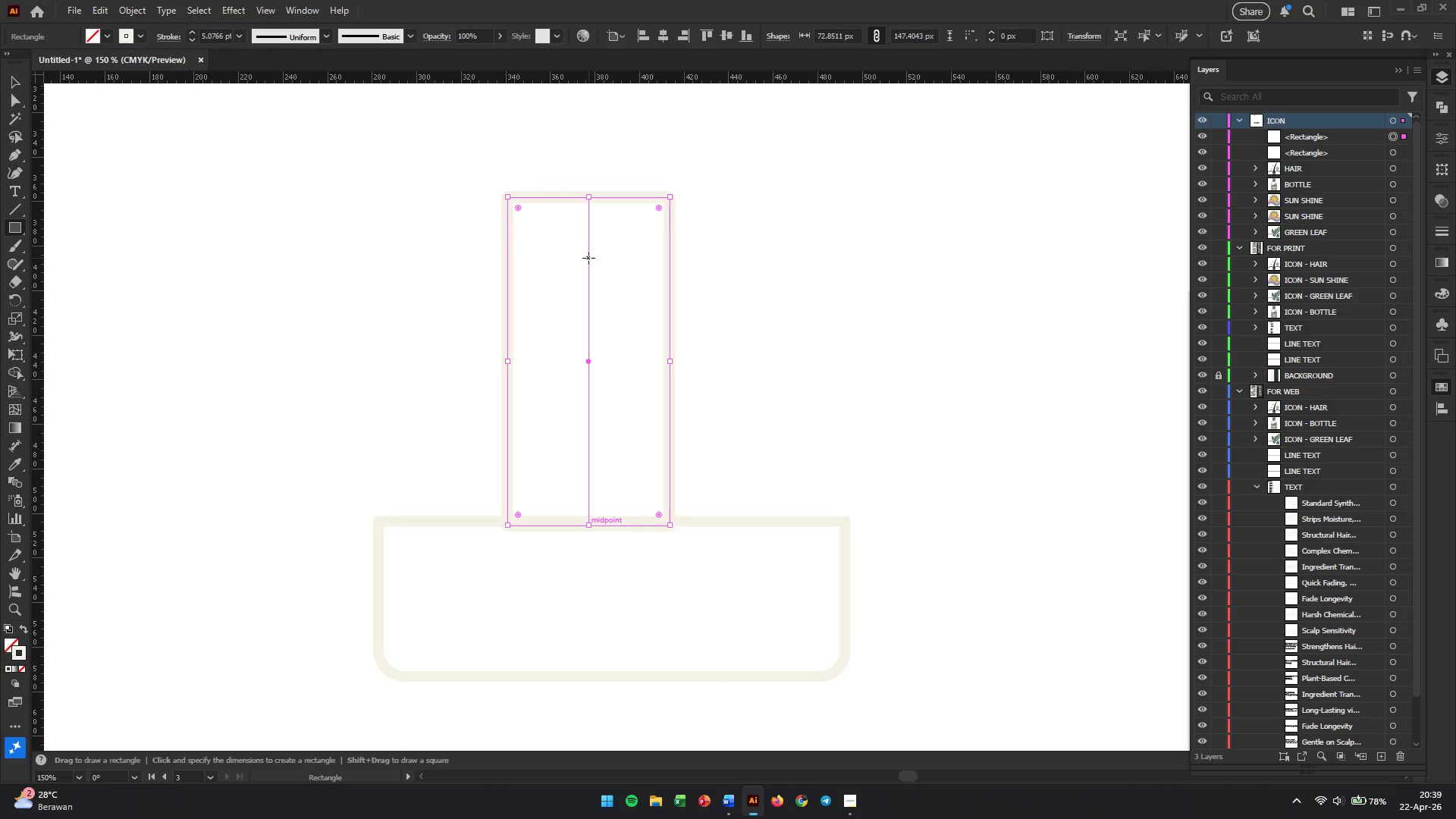 
scroll: coordinate [638, 460], scroll_direction: up, amount: 4.0
 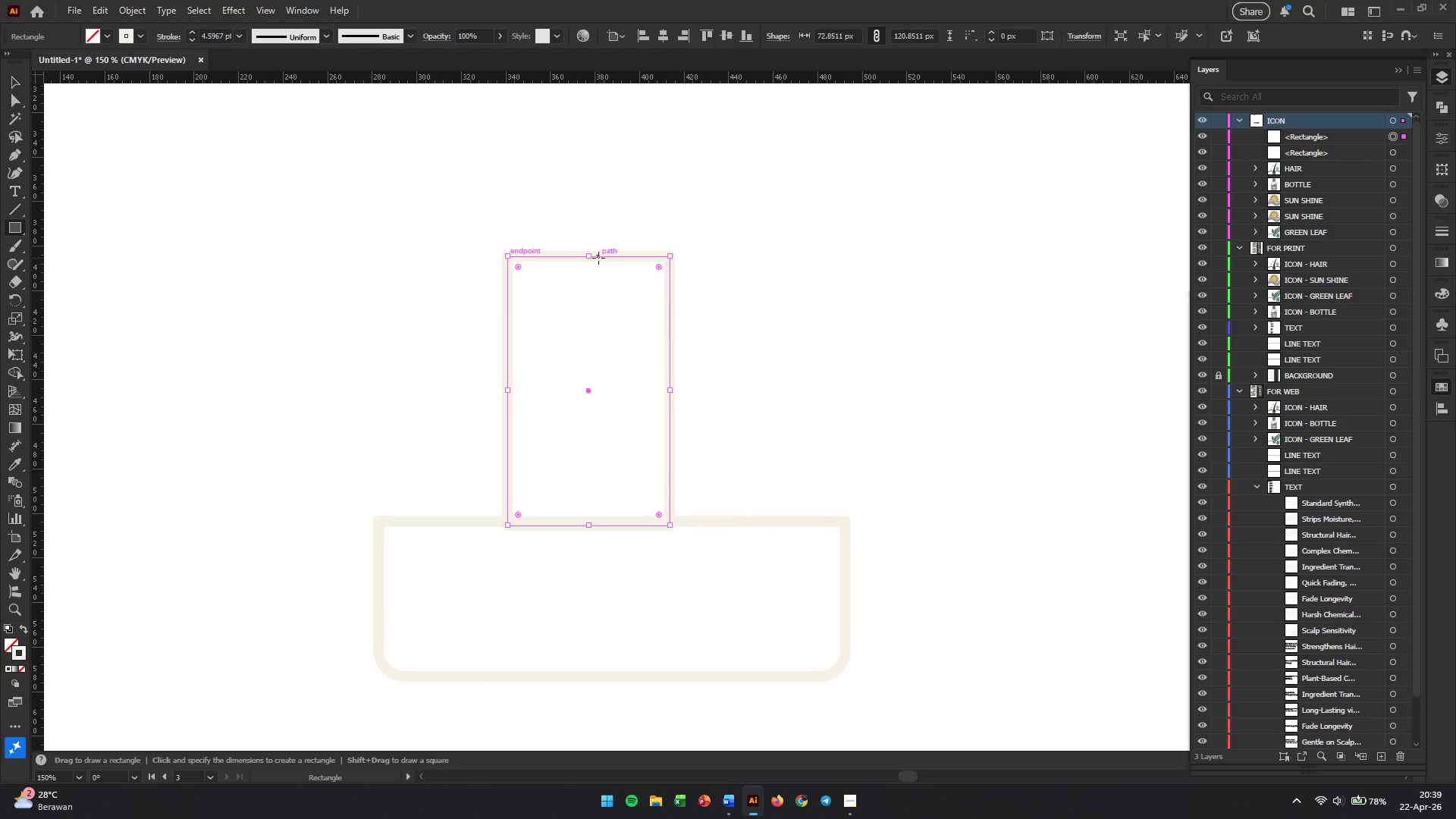 
key(V)
 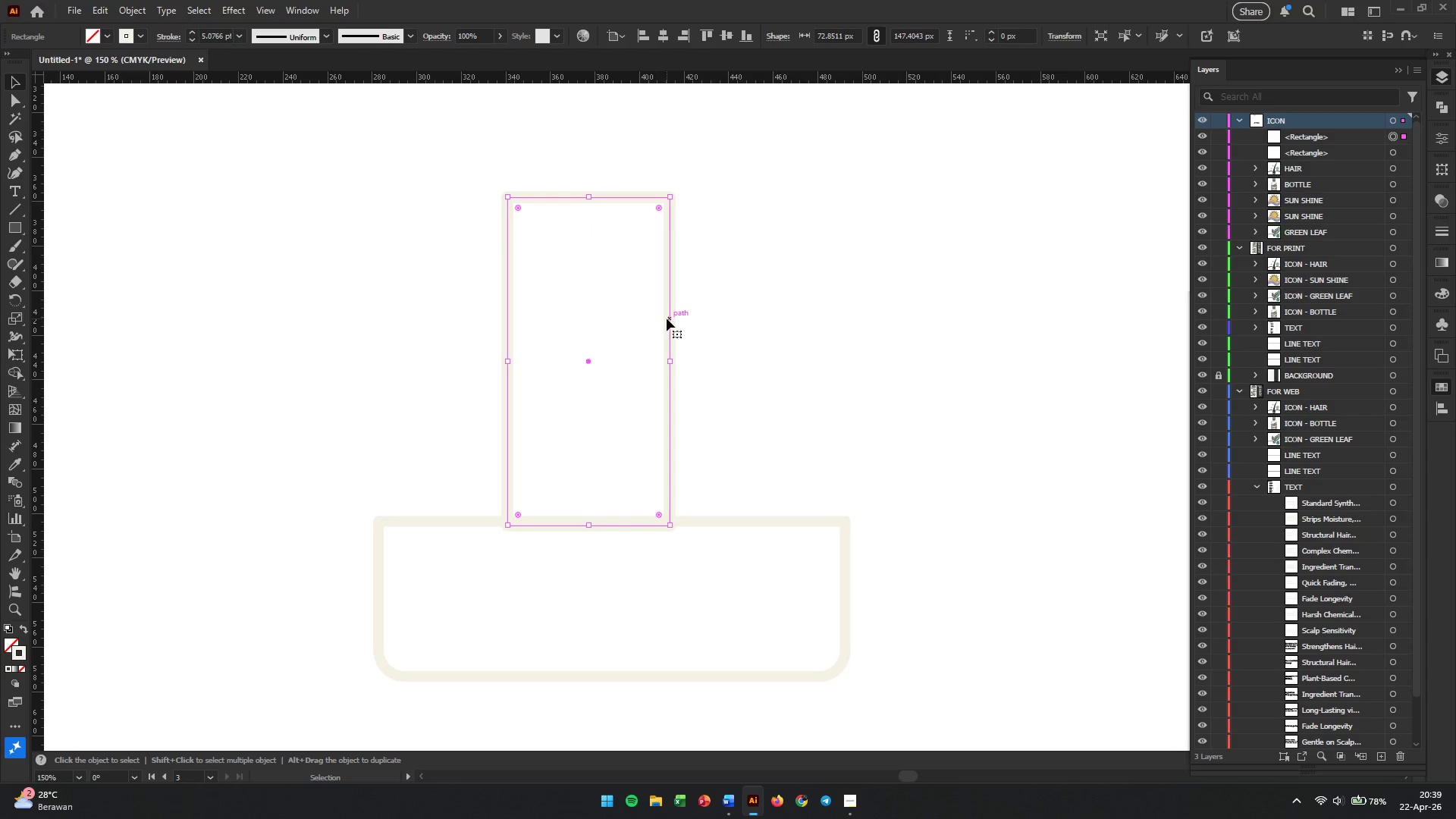 
left_click_drag(start_coordinate=[665, 318], to_coordinate=[680, 319])
 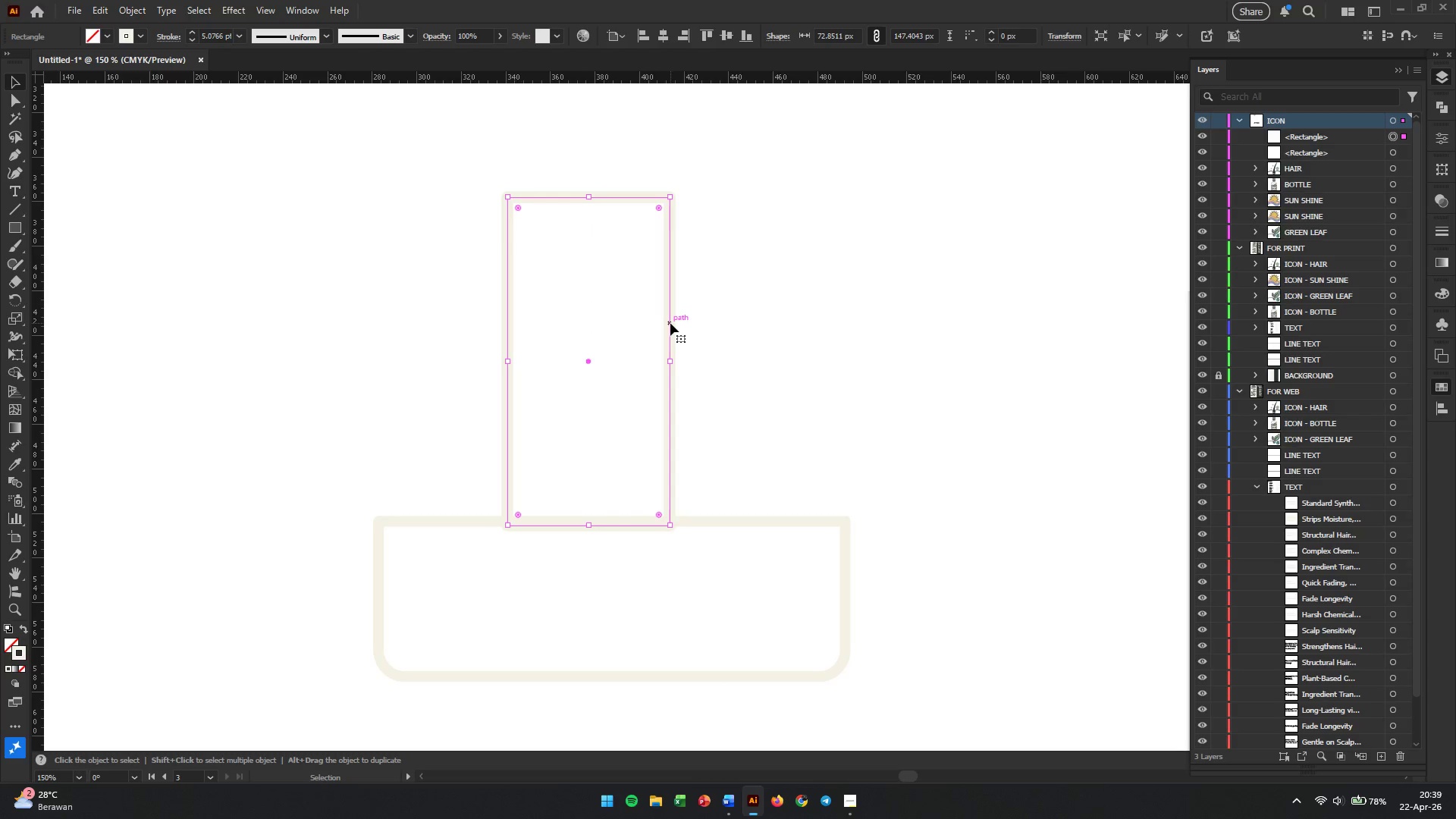 
left_click_drag(start_coordinate=[670, 323], to_coordinate=[693, 324])
 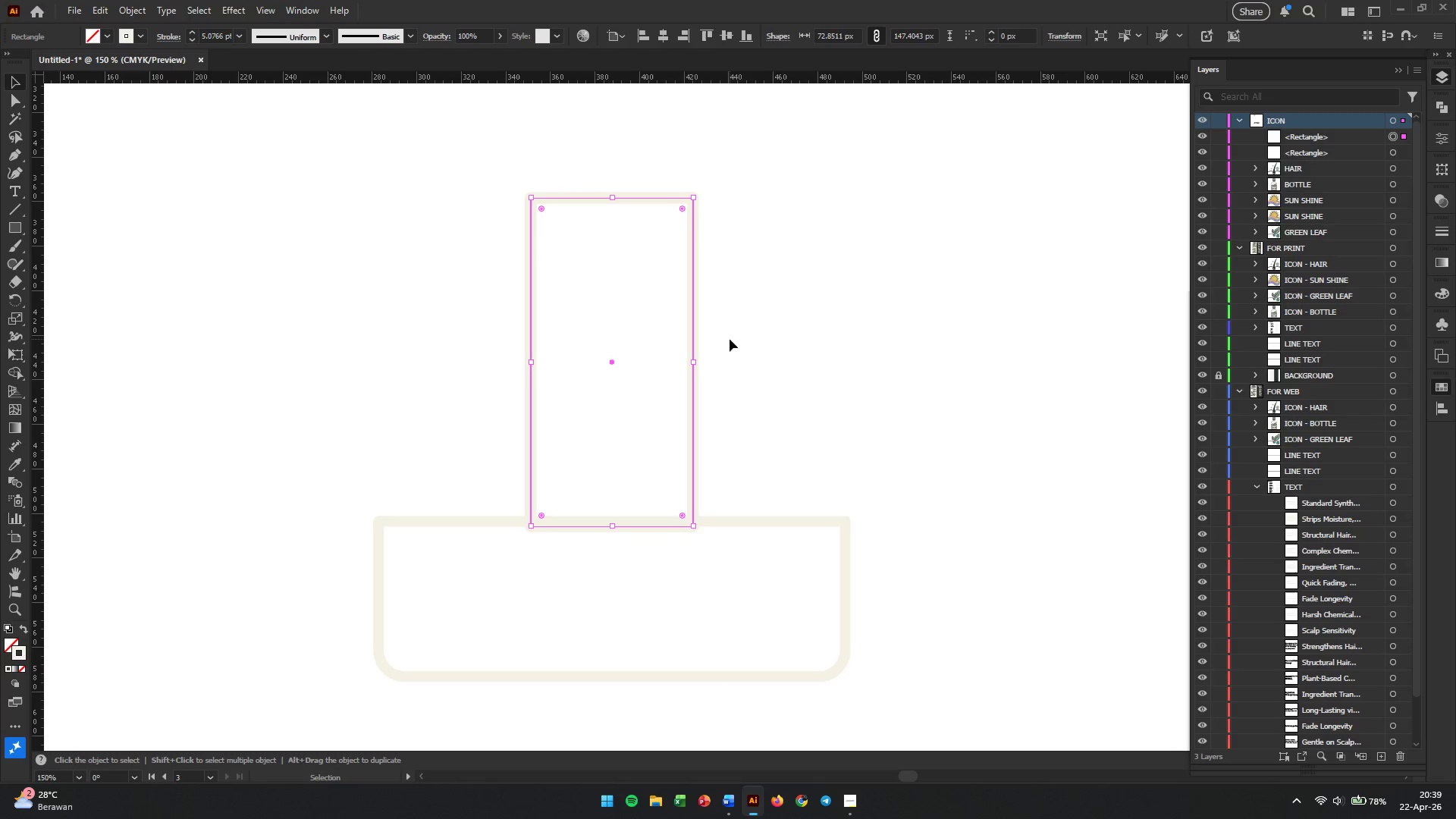 
left_click_drag(start_coordinate=[616, 286], to_coordinate=[617, 207])
 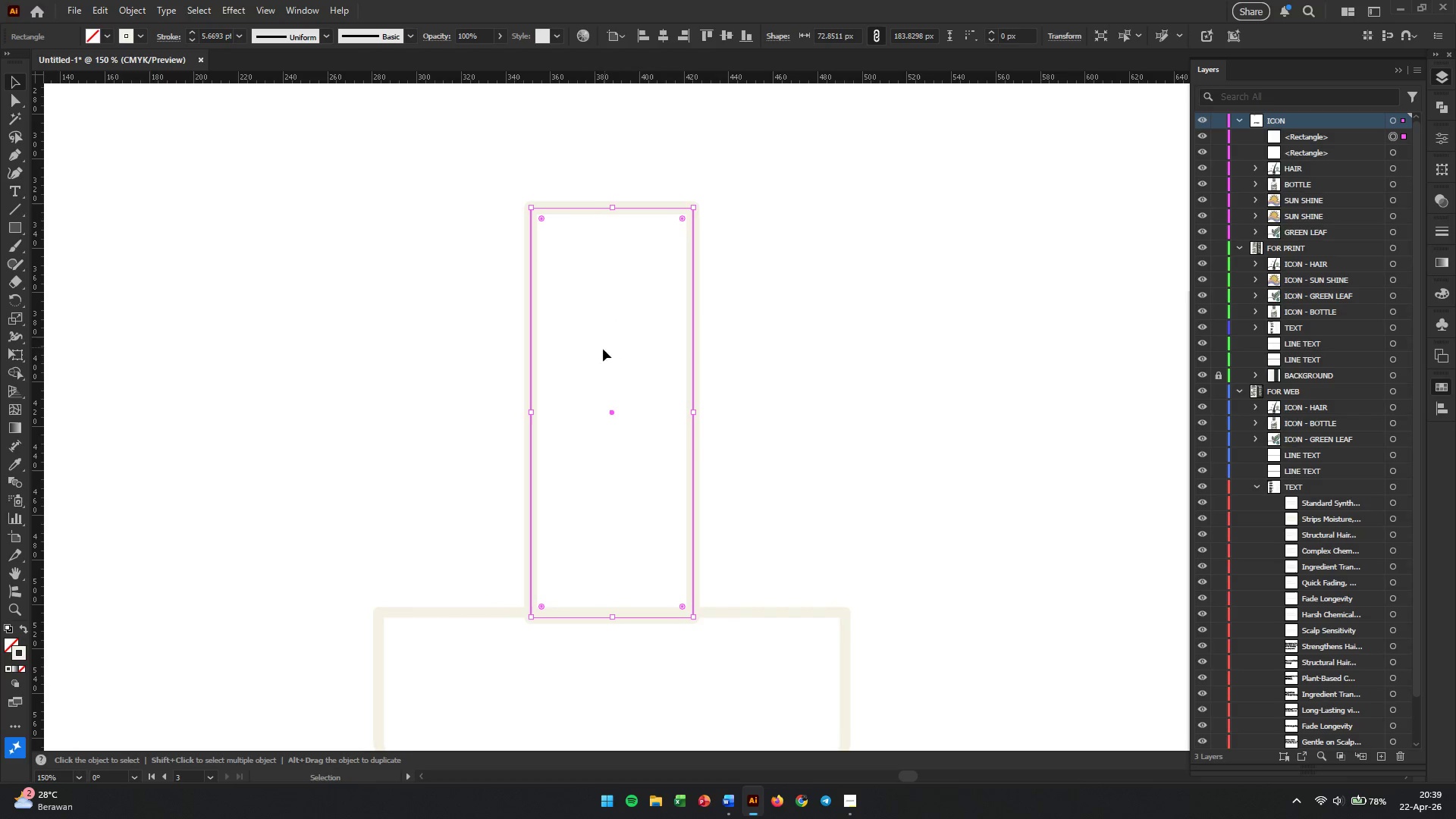 
hold_key(key=ShiftLeft, duration=0.95)
 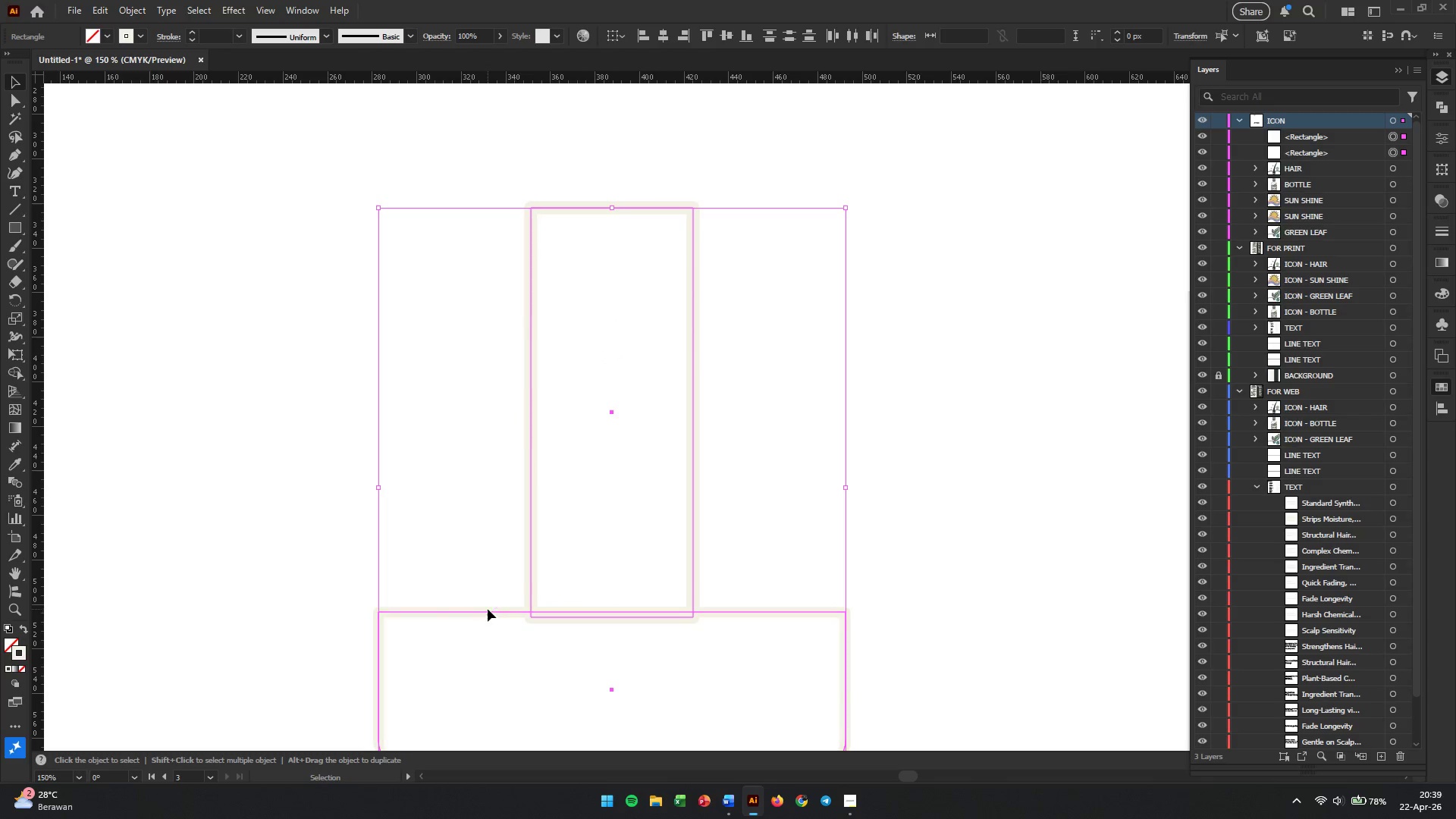 
scroll: coordinate [699, 345], scroll_direction: up, amount: 5.0
 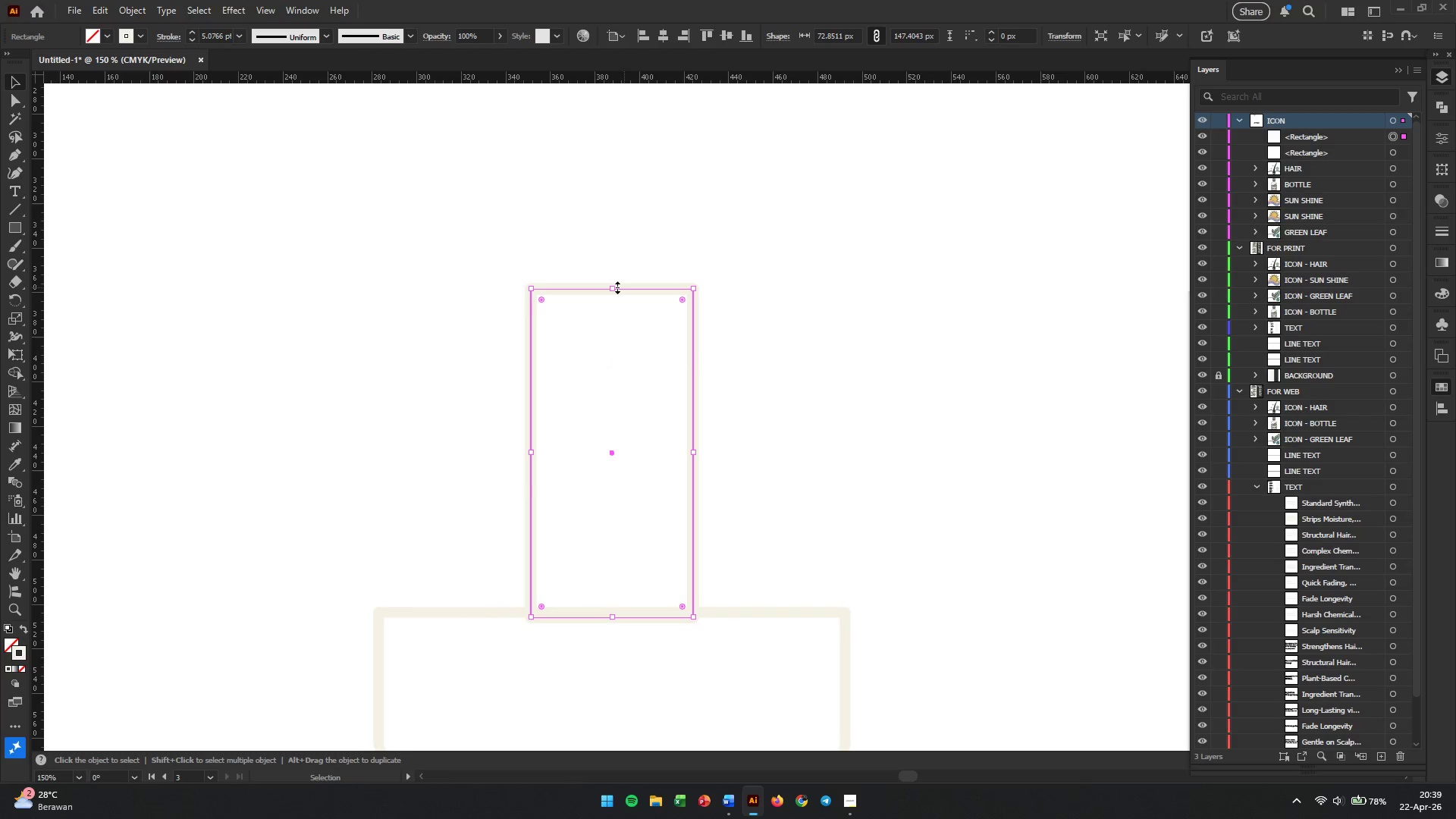 
left_click([484, 613])
 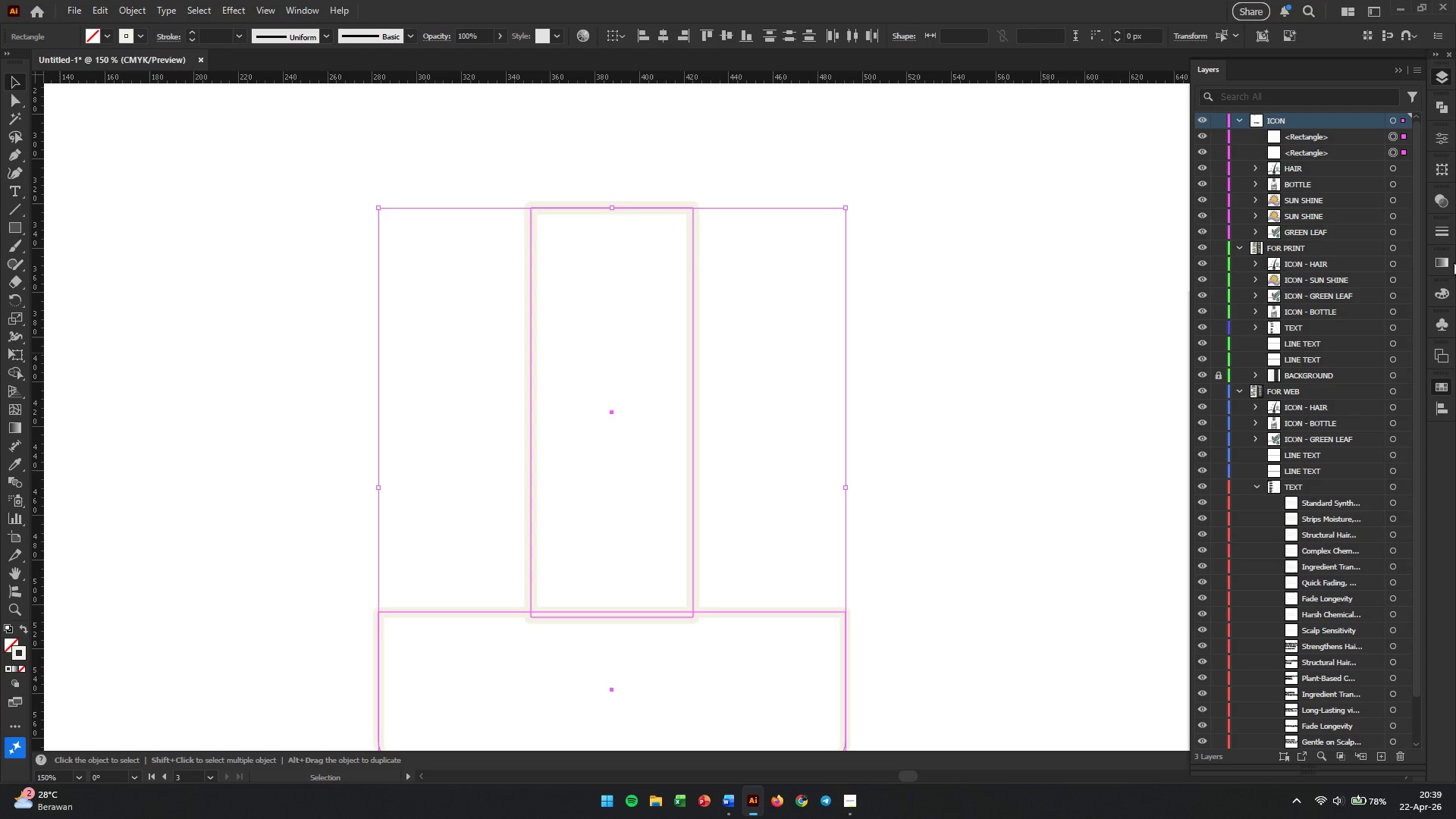 
left_click([1439, 110])
 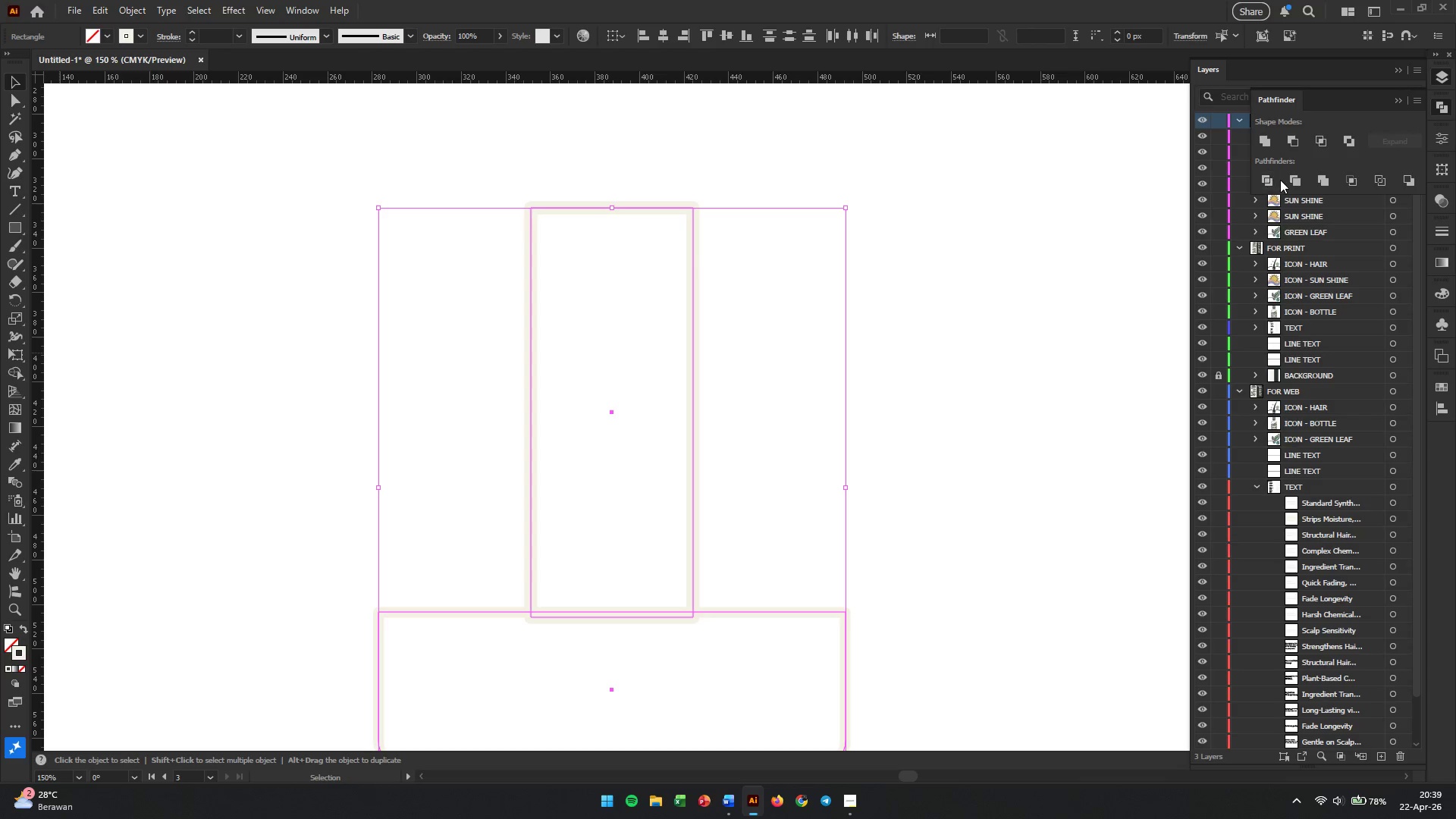 
left_click([1265, 138])
 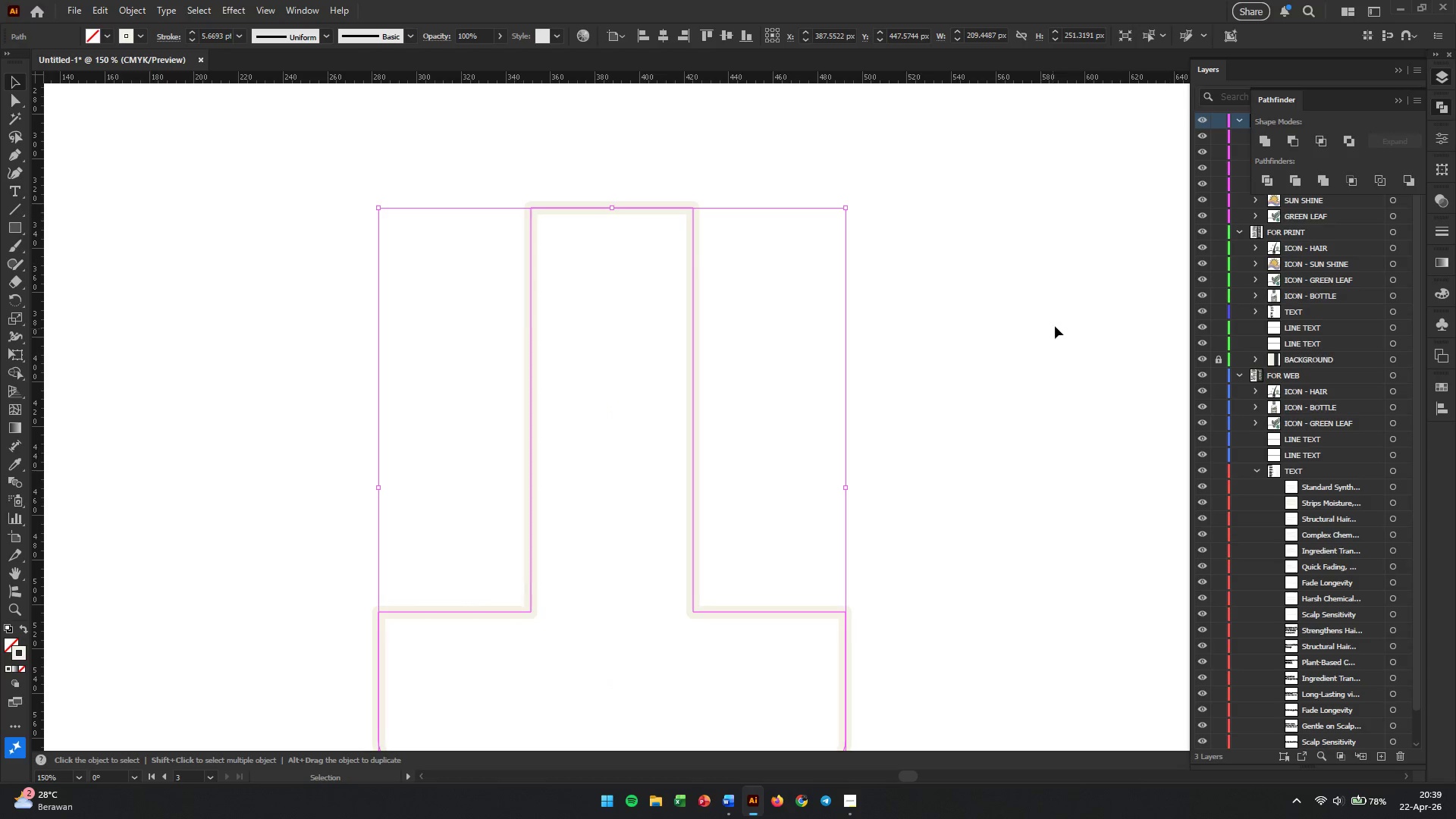 
left_click([1027, 370])
 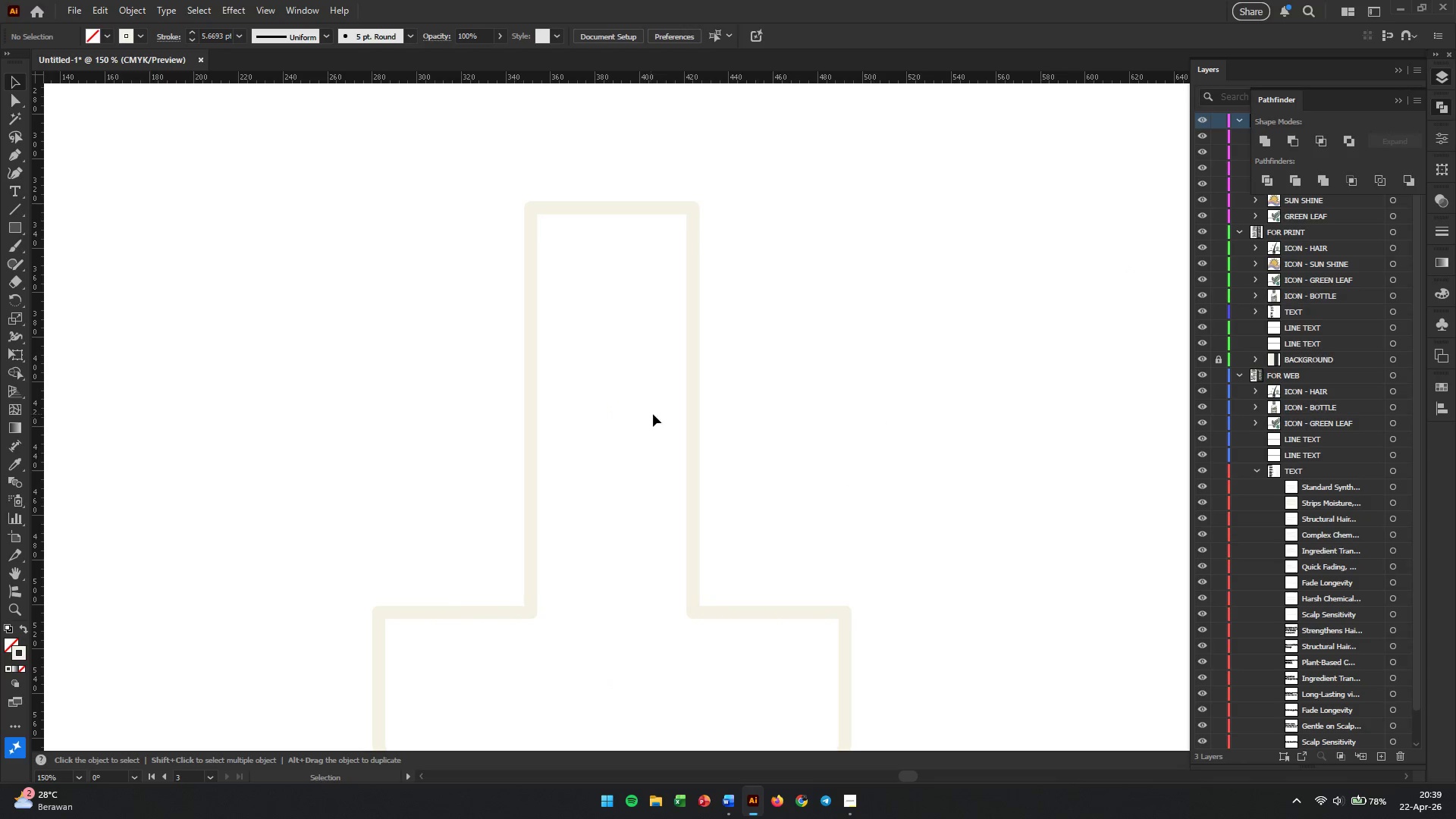 
left_click([526, 556])
 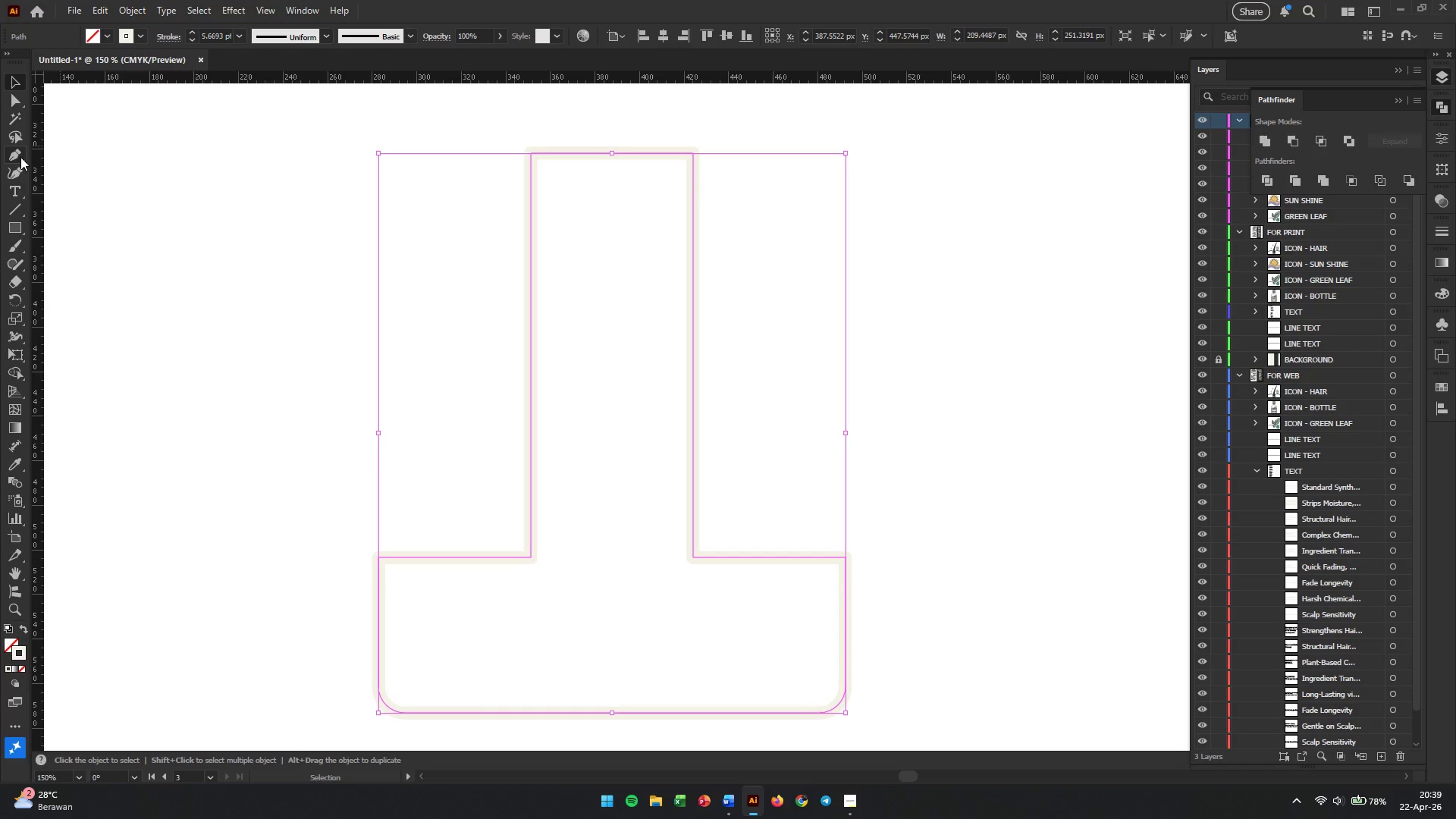 
scroll: coordinate [648, 413], scroll_direction: down, amount: 3.0
 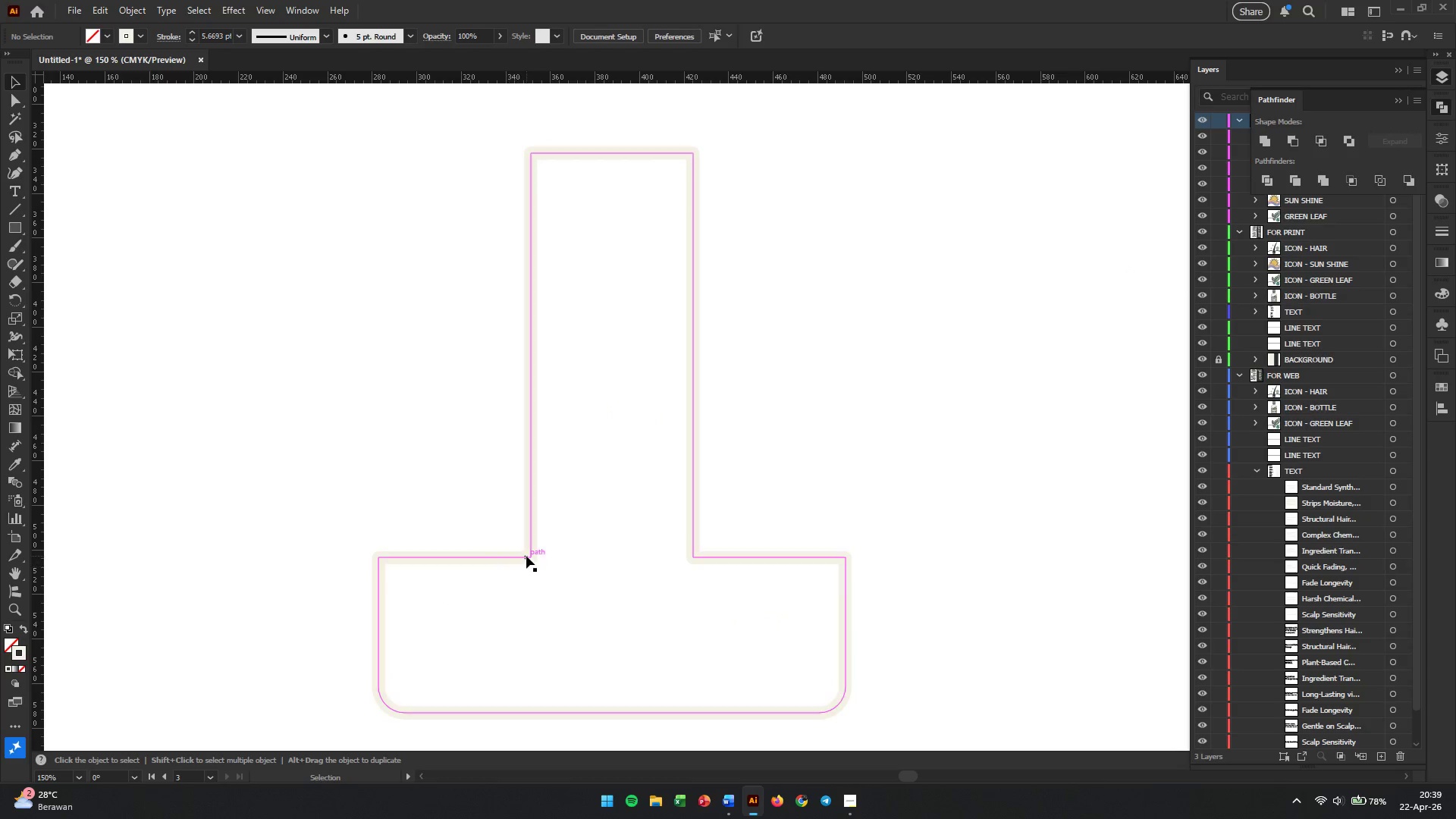 
left_click([16, 105])
 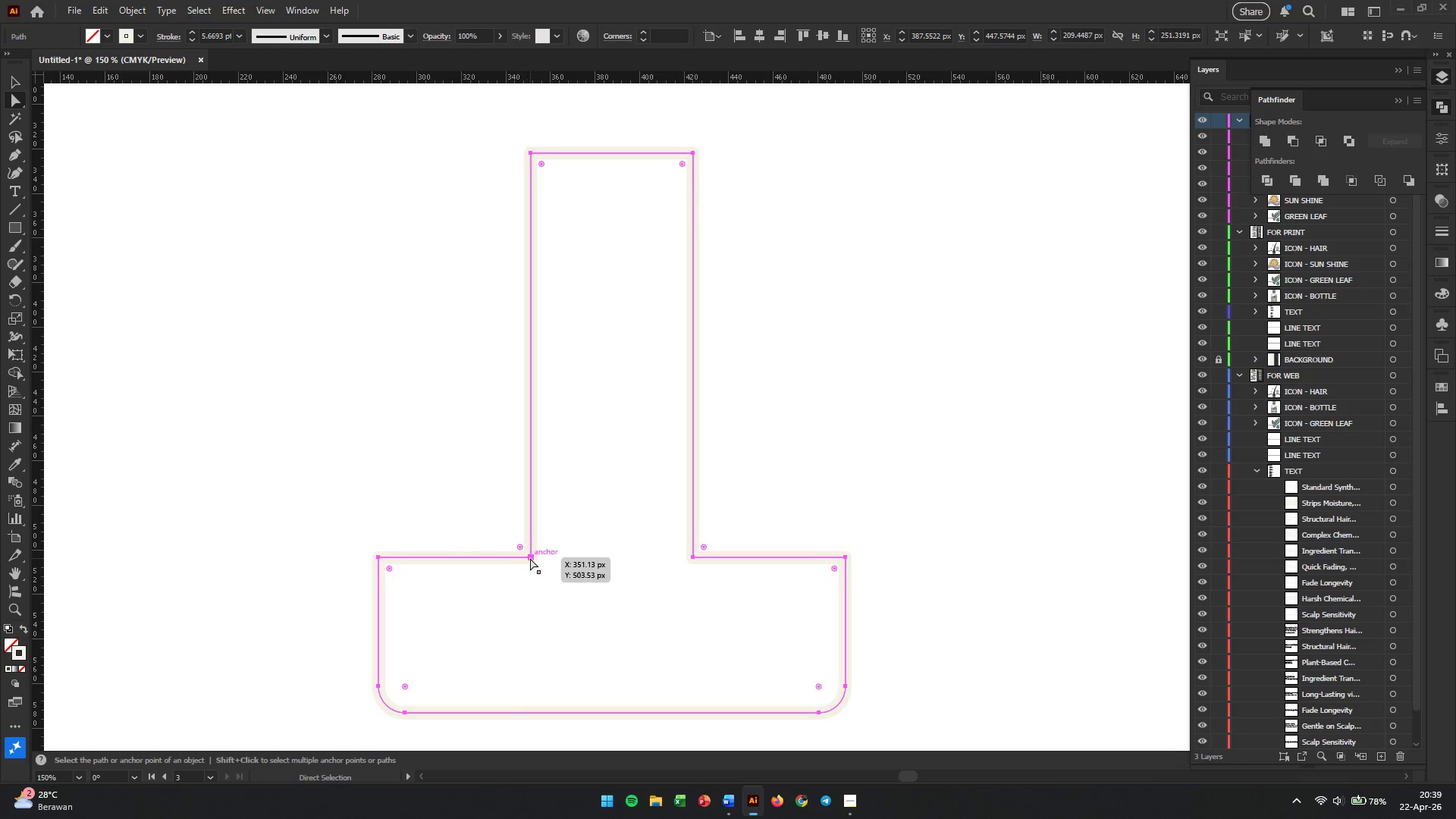 
left_click_drag(start_coordinate=[530, 558], to_coordinate=[531, 548])
 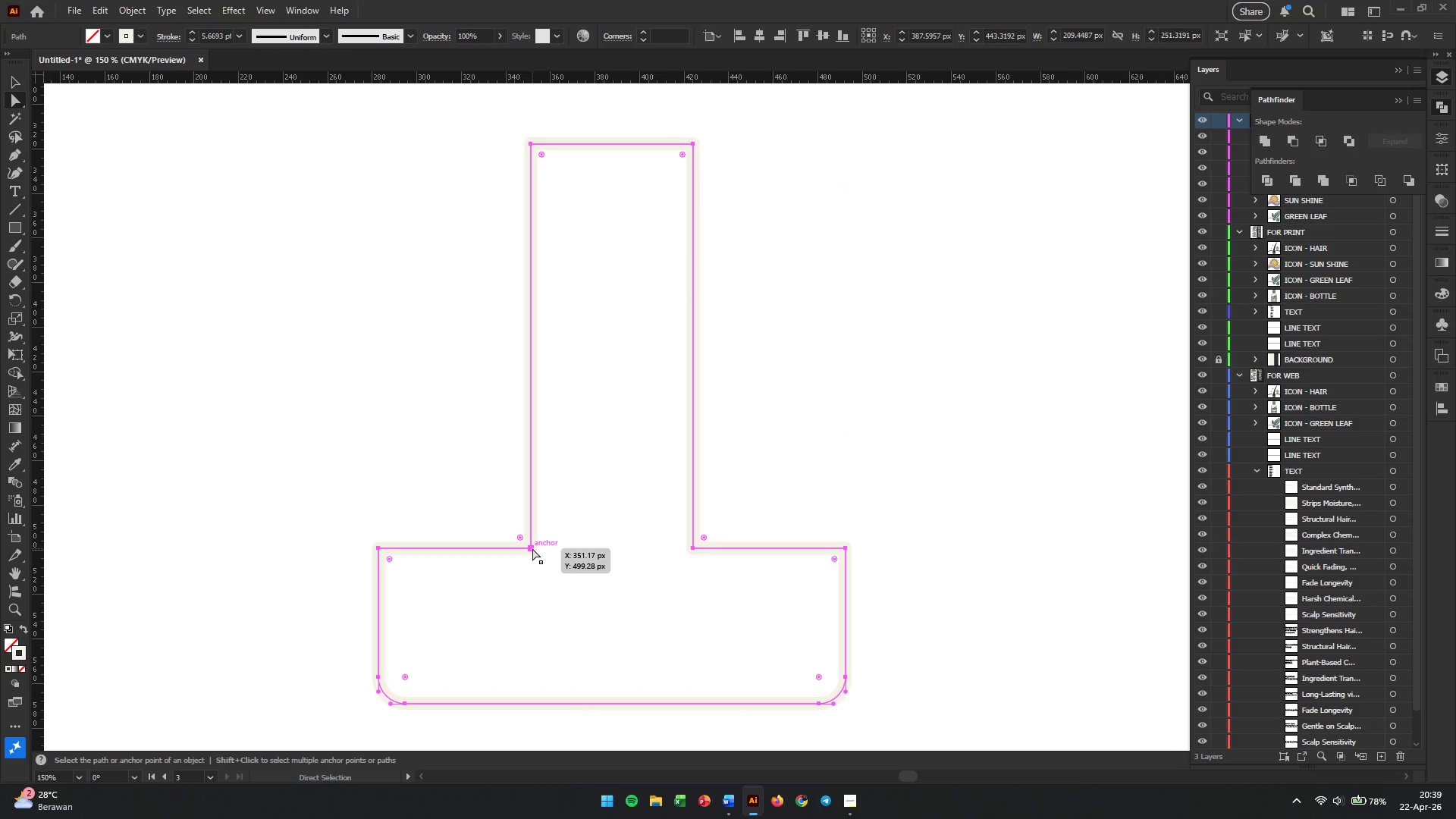 
left_click([532, 548])
 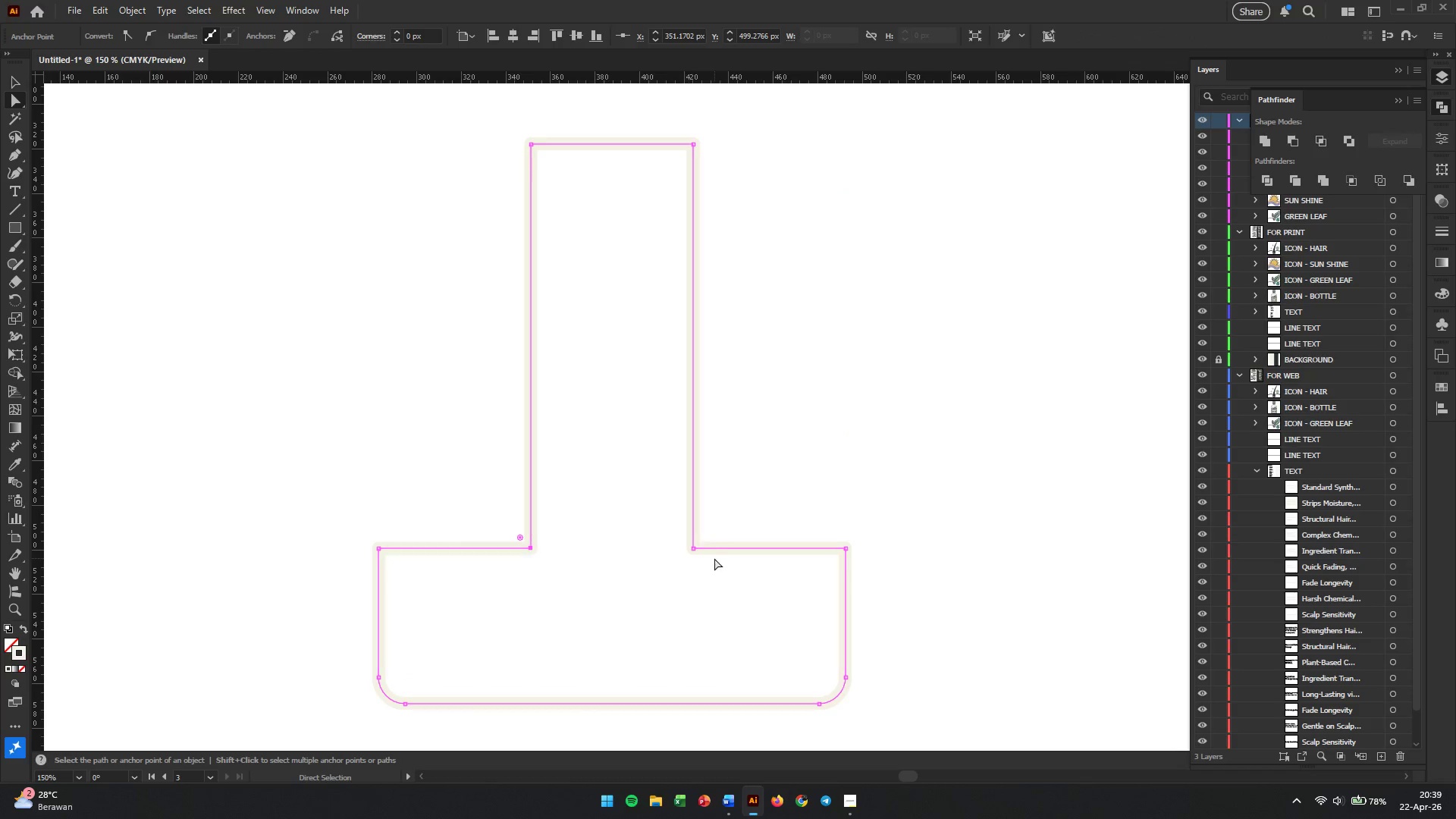 
hold_key(key=ShiftLeft, duration=0.72)
left_click([692, 548])
 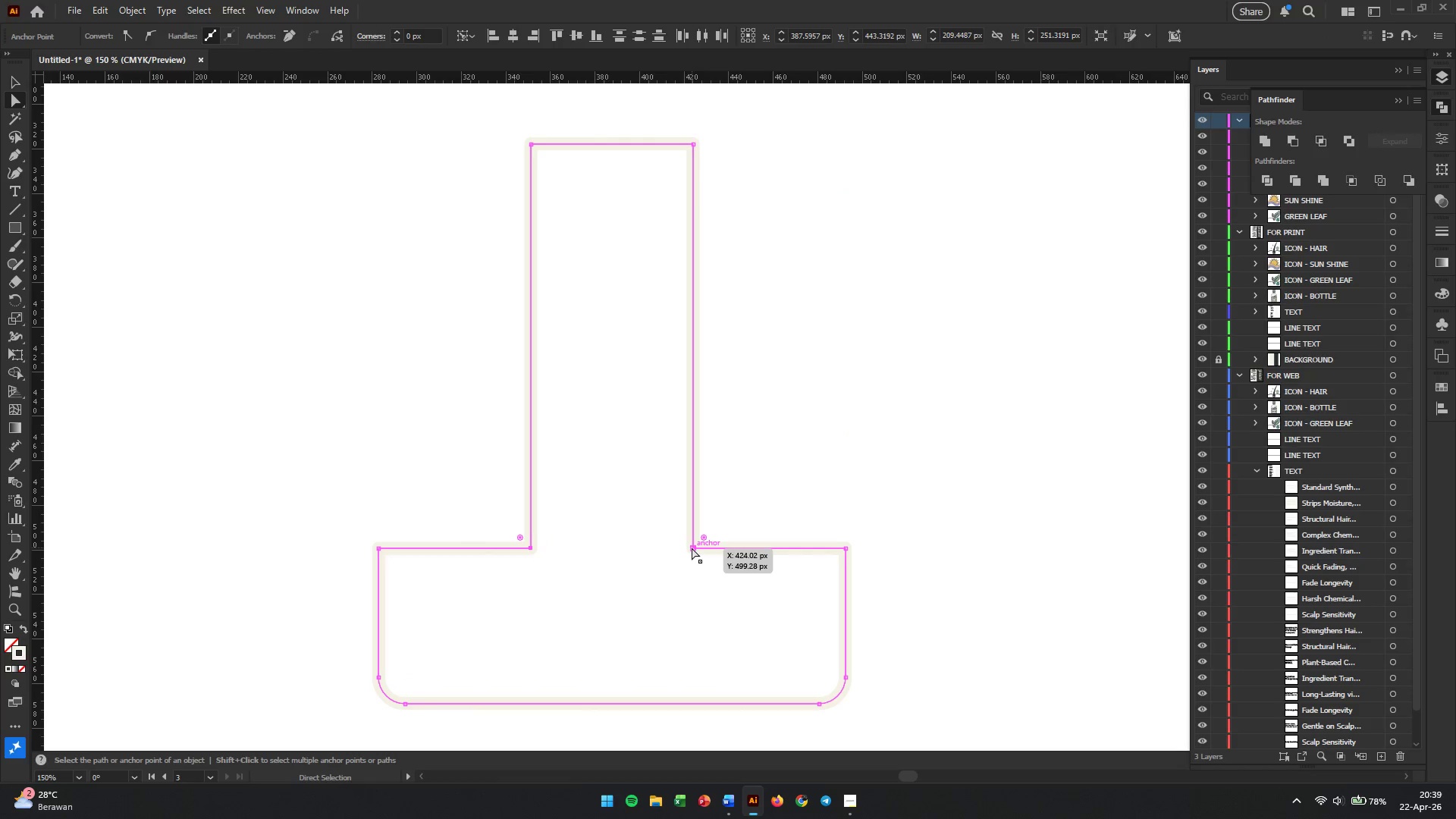 
left_click_drag(start_coordinate=[692, 548], to_coordinate=[695, 341])
 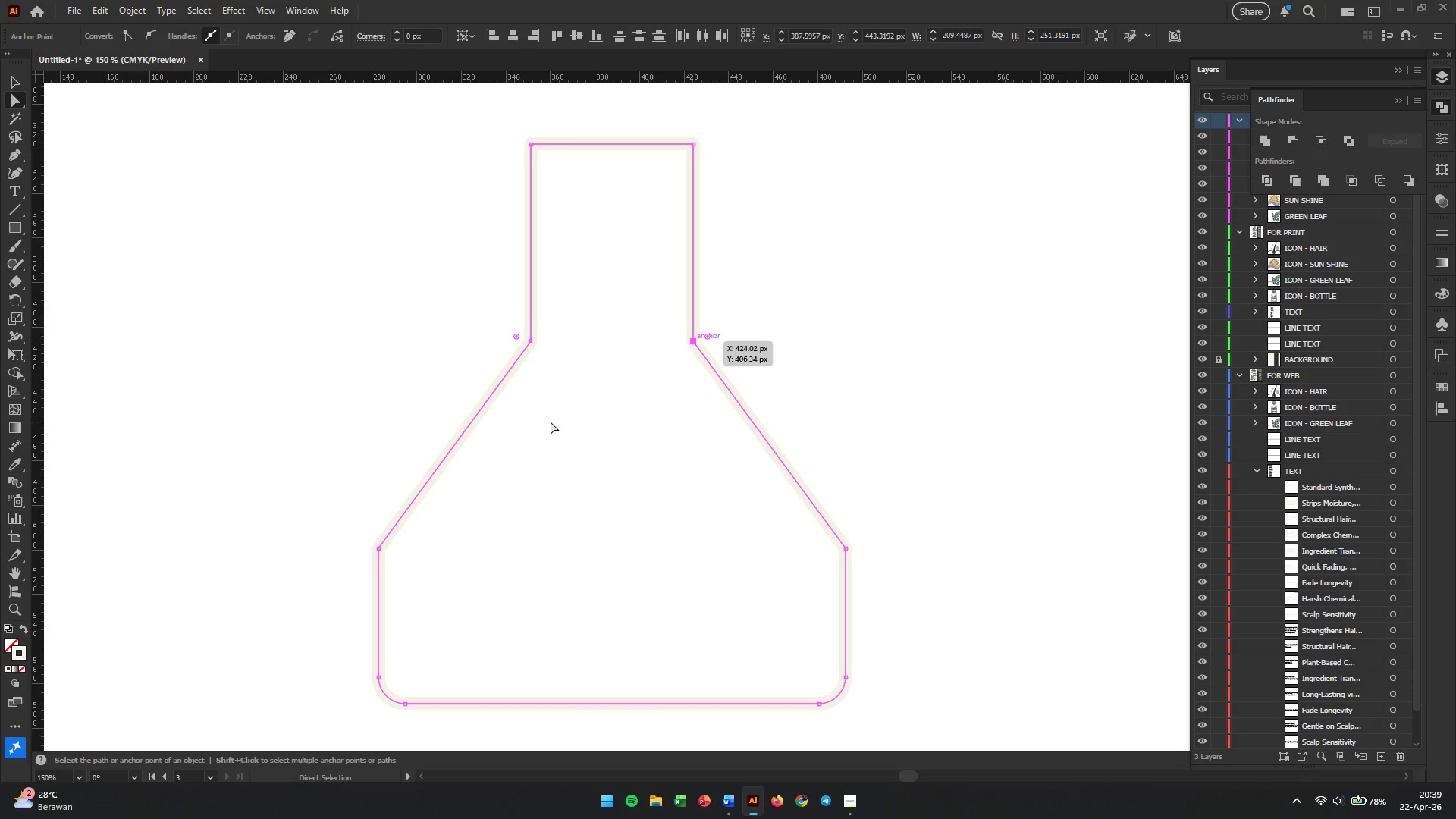 
hold_key(key=ShiftLeft, duration=4.36)
 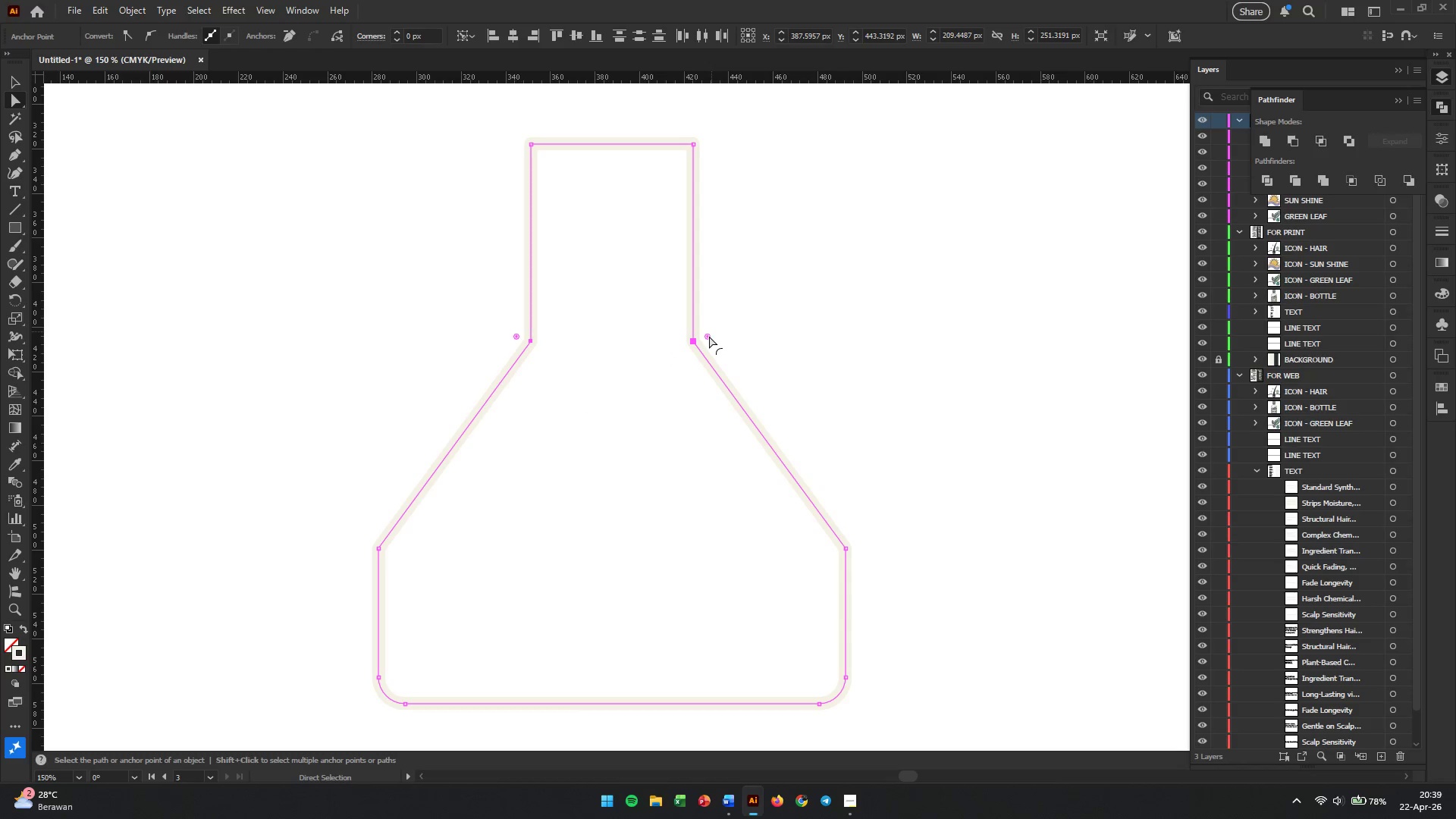 
left_click_drag(start_coordinate=[706, 336], to_coordinate=[778, 333])
 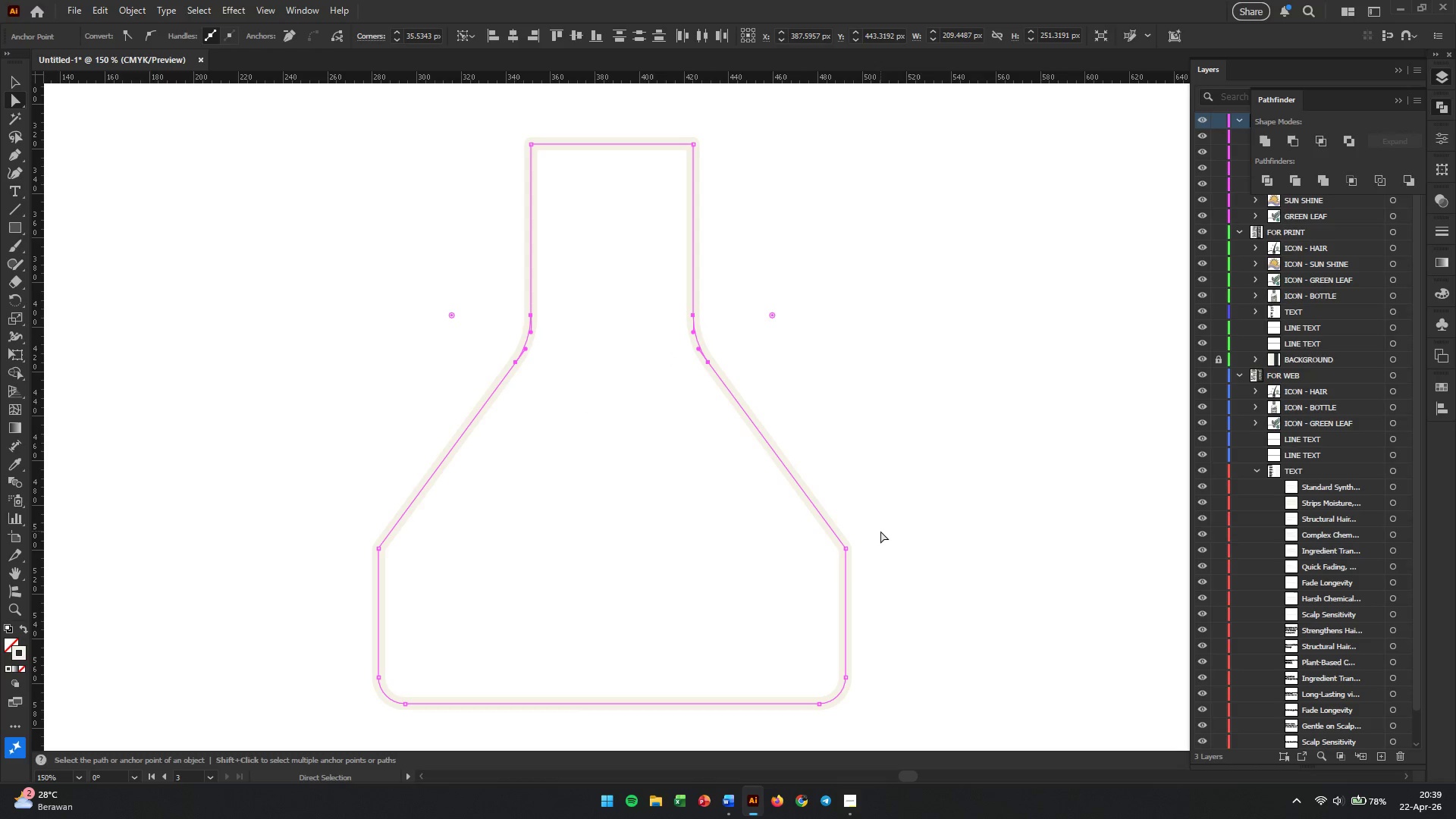 
left_click_drag(start_coordinate=[871, 545], to_coordinate=[816, 563])
 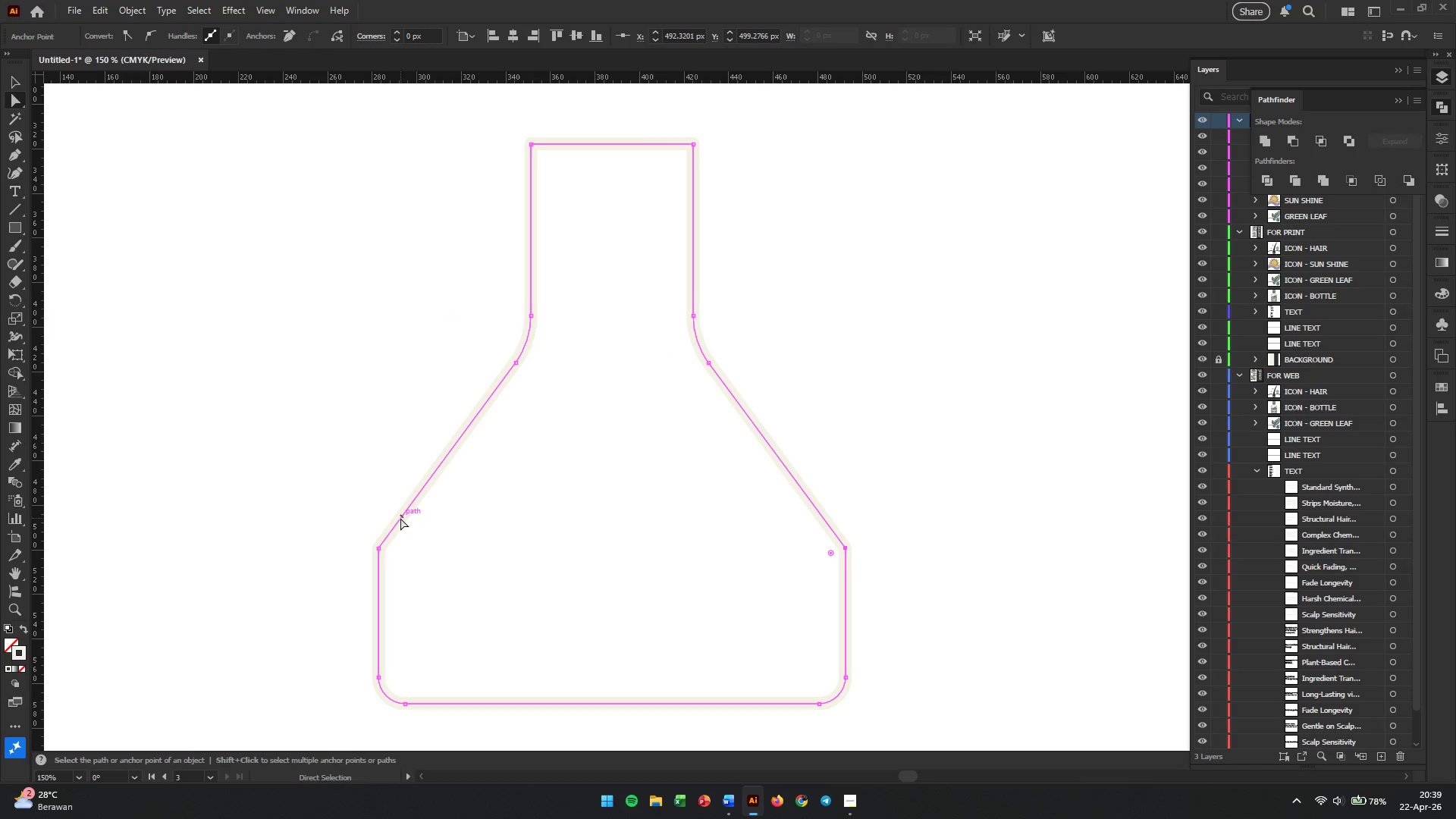 
hold_key(key=ShiftLeft, duration=0.86)
left_click_drag(start_coordinate=[360, 536], to_coordinate=[410, 577])
 